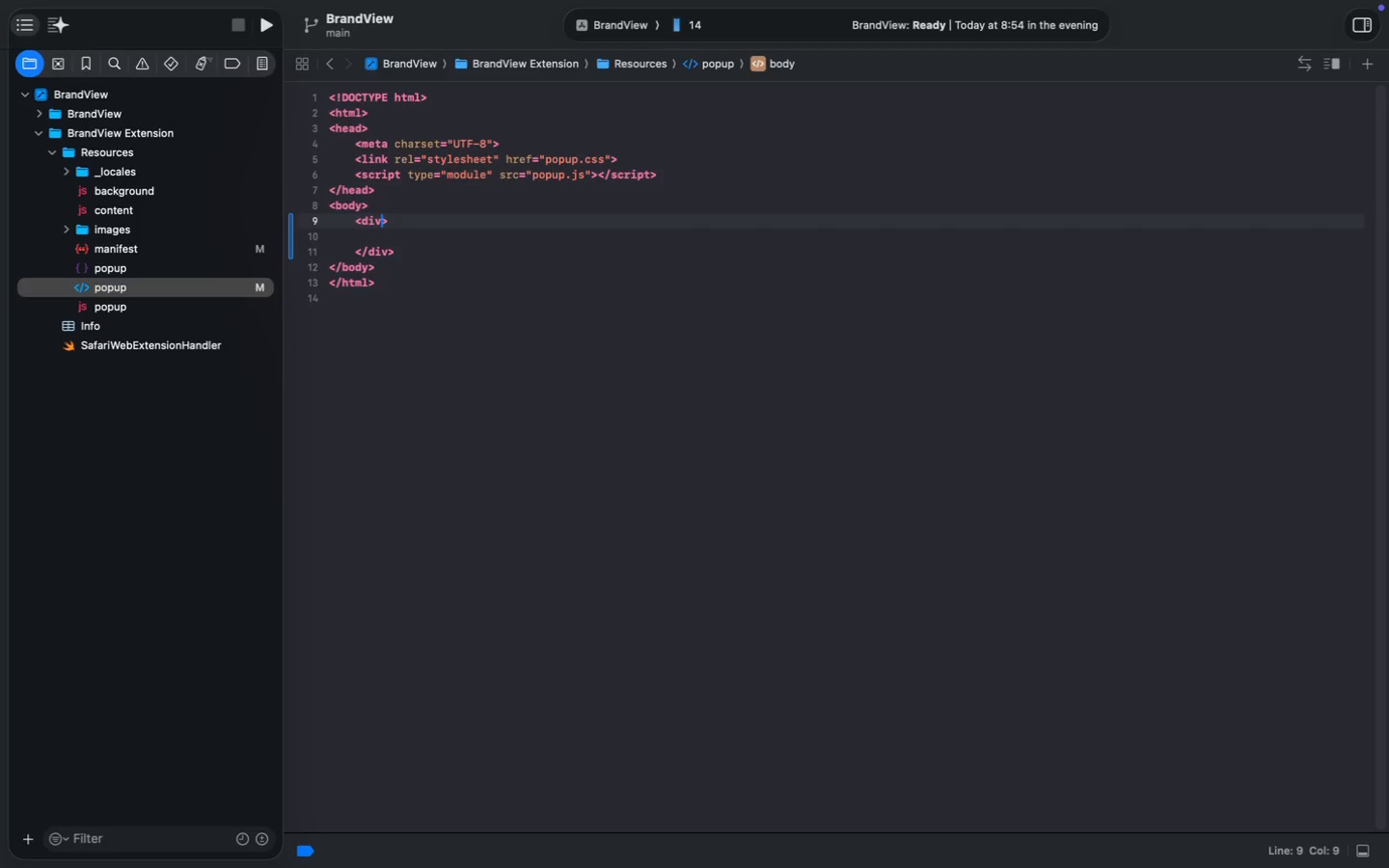 
key(ArrowLeft)
 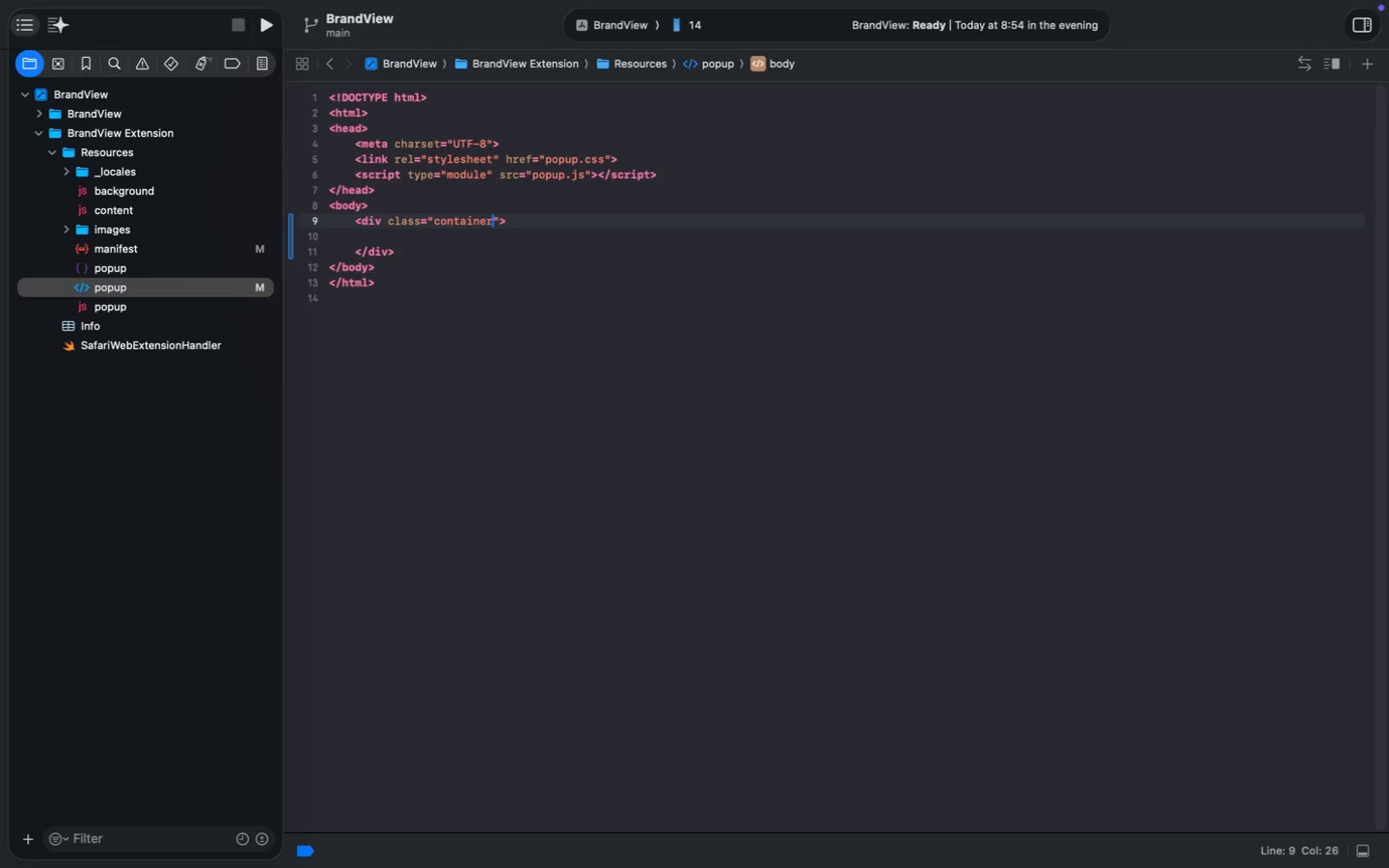 
type(container)
 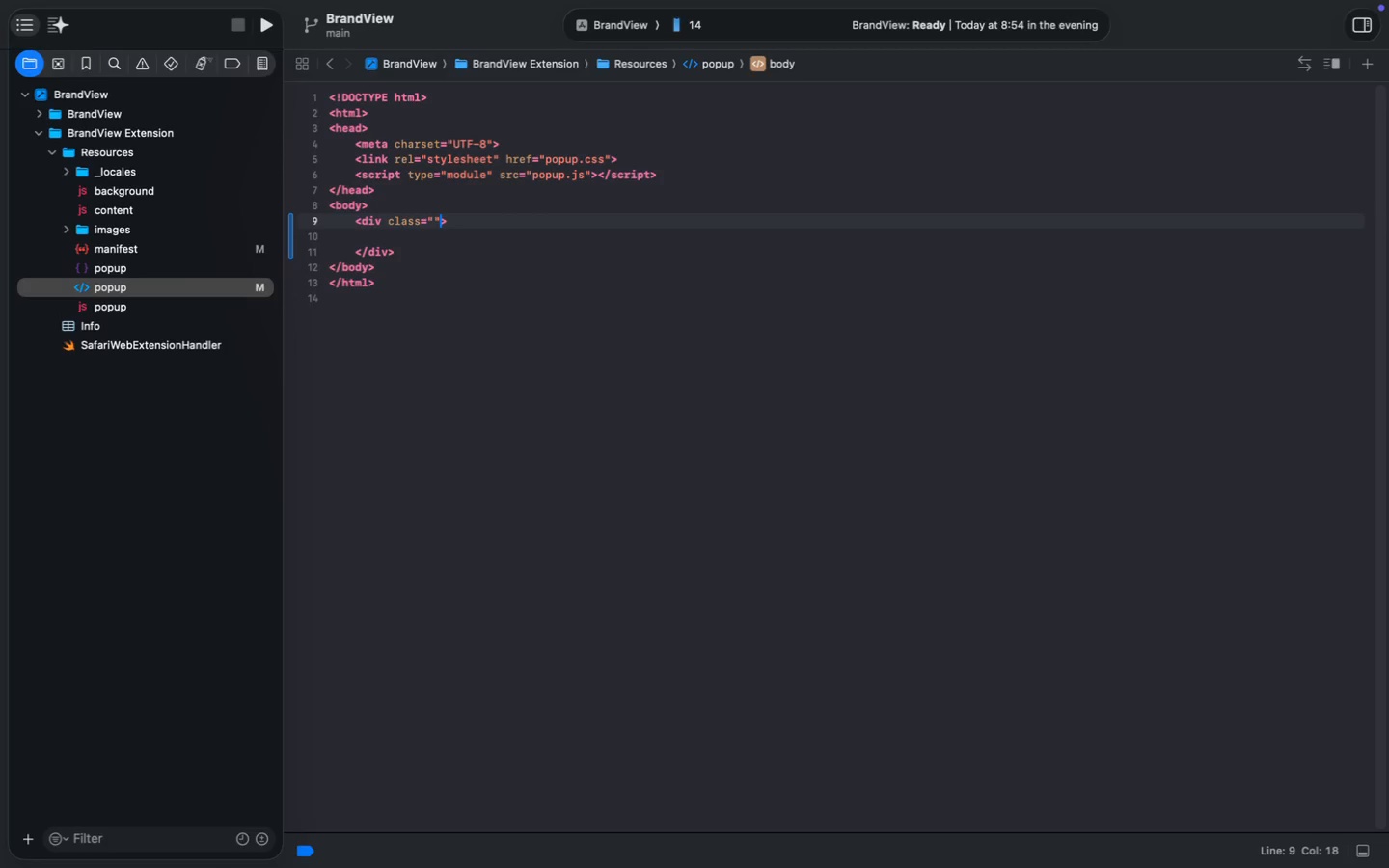 
key(ArrowDown)
 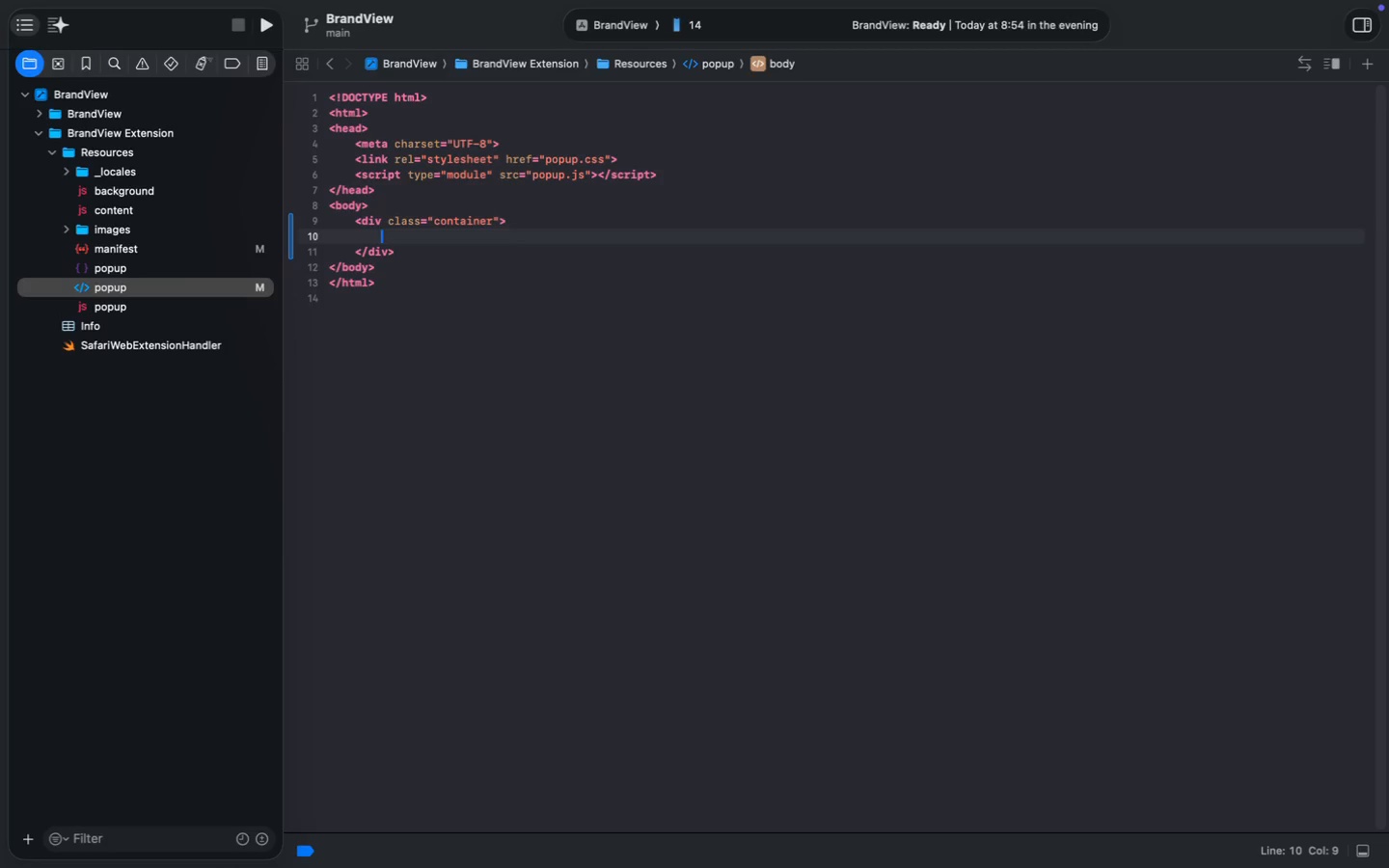 
type(<h1></h1?)
key(Backspace)
type(>)
 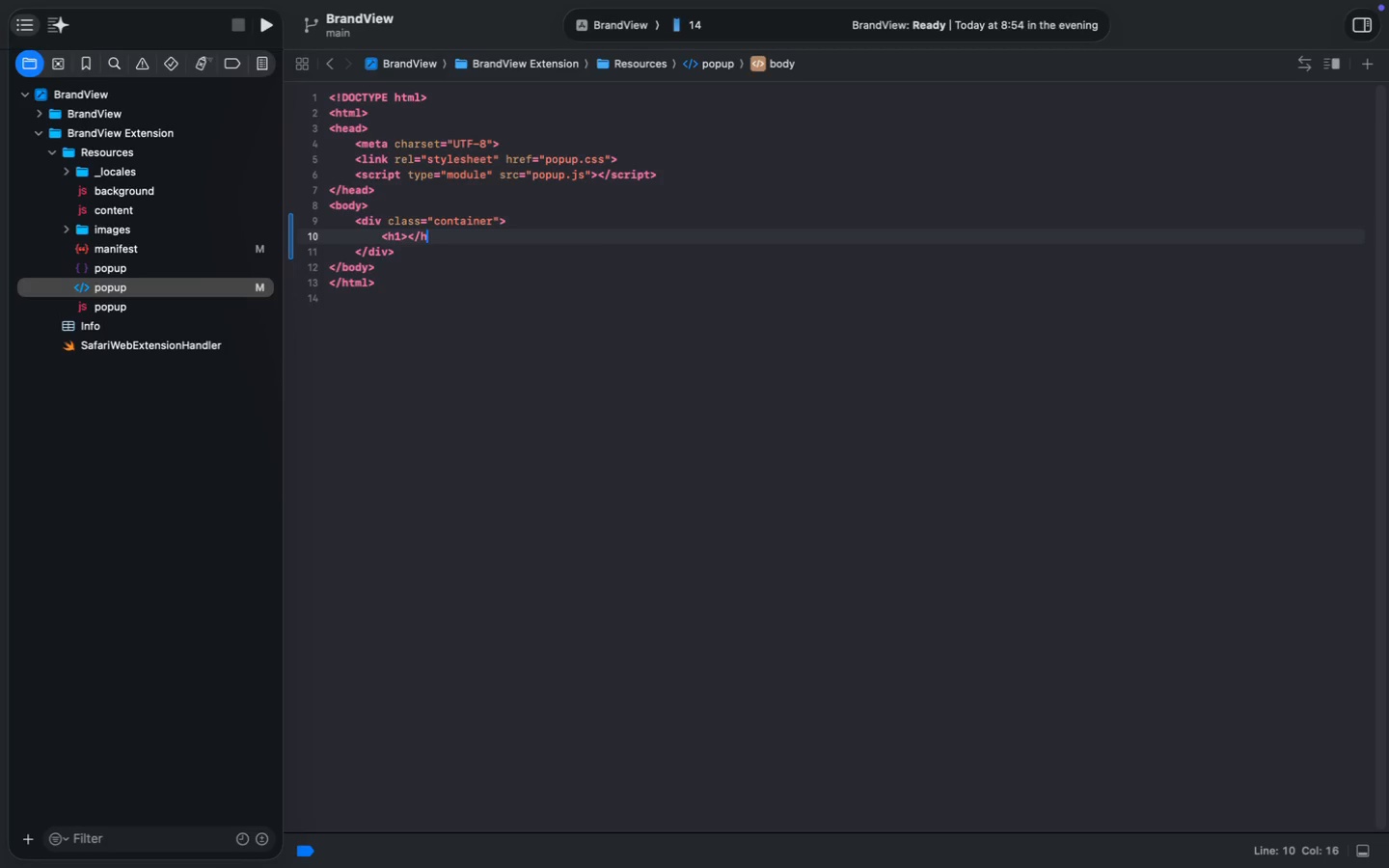 
key(Alt+ArrowLeft)
 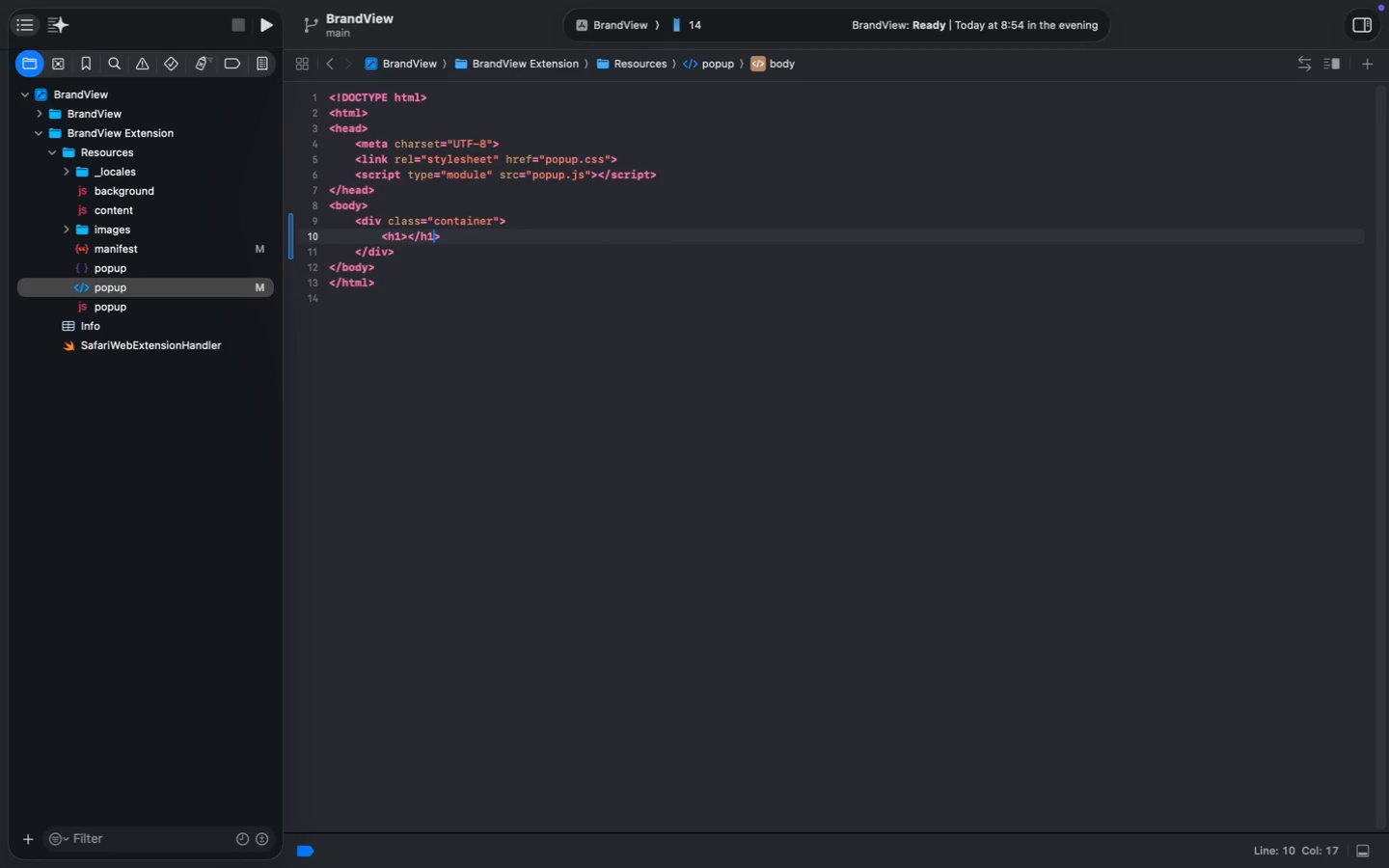 
key(Alt+ArrowLeft)
 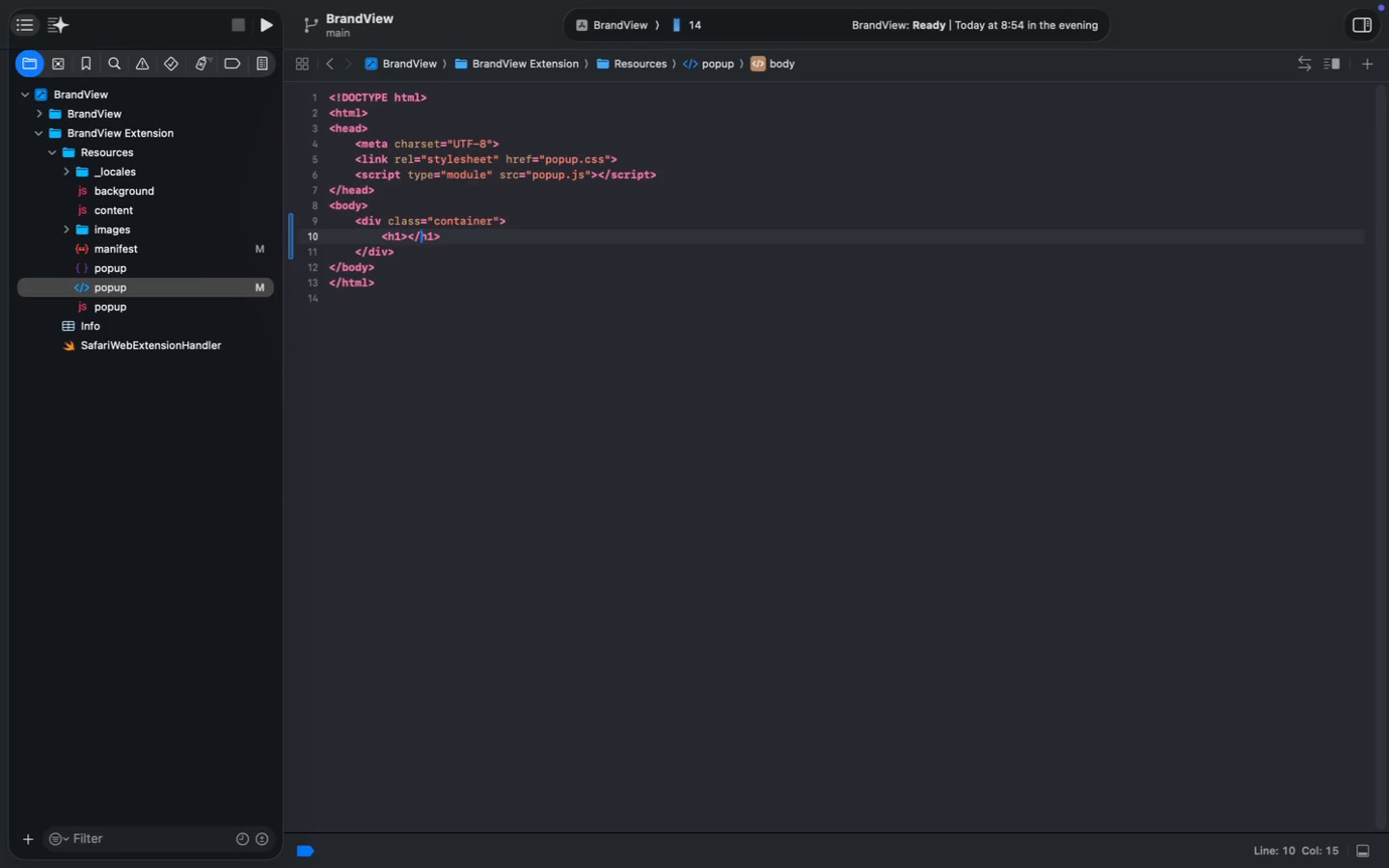 
key(Alt+AltRight)
 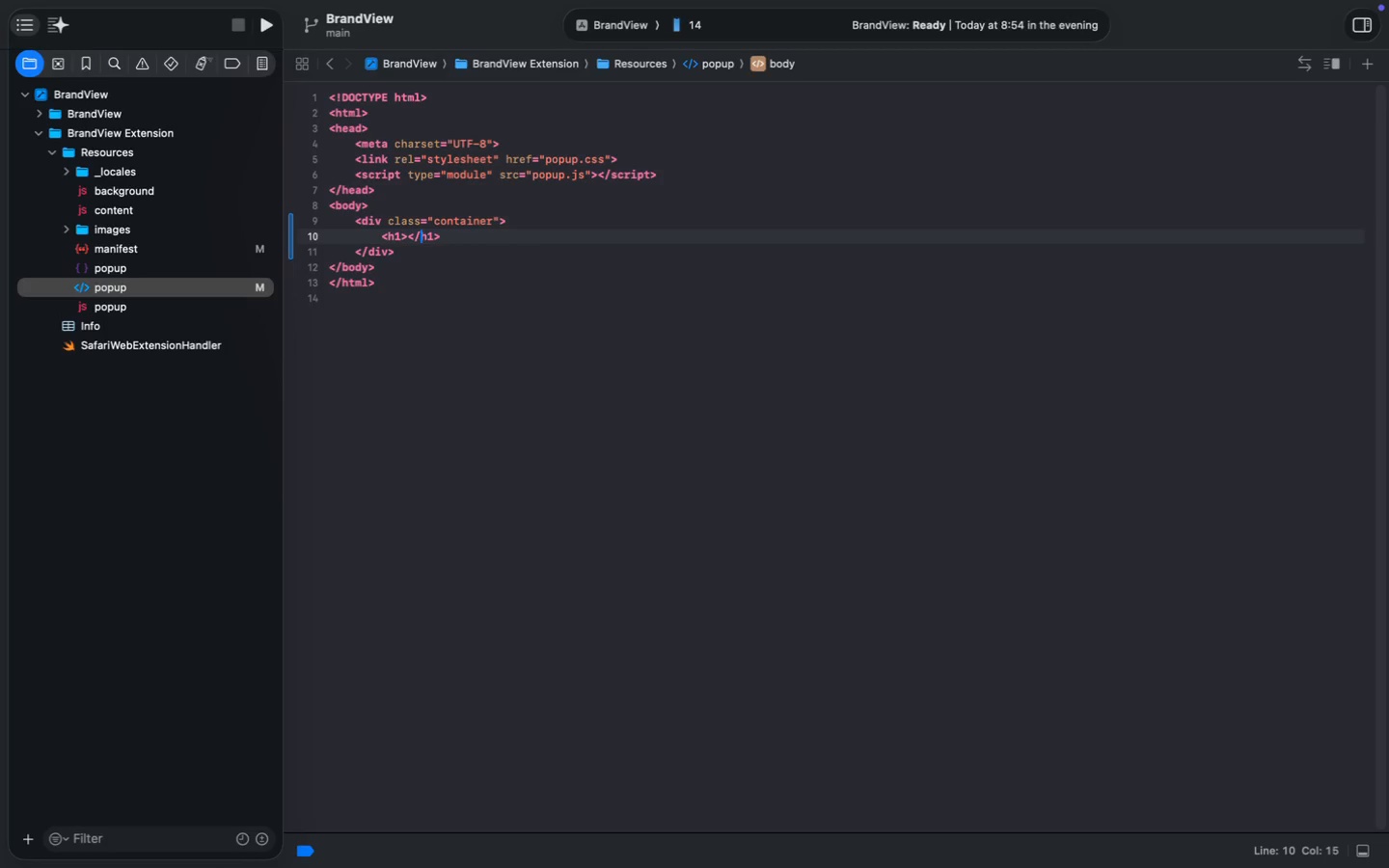 
key(Alt+AltRight)
 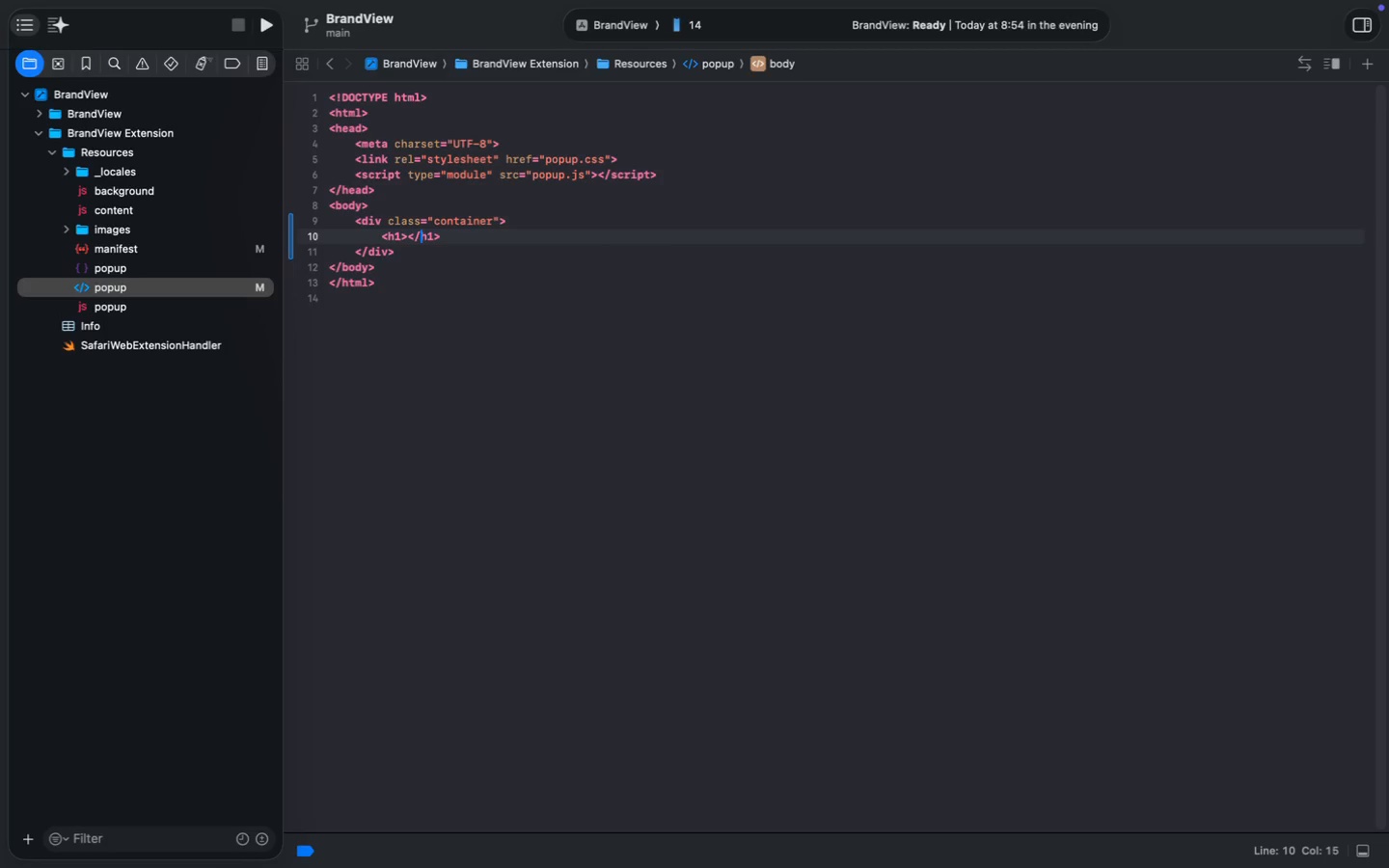 
key(ArrowLeft)
 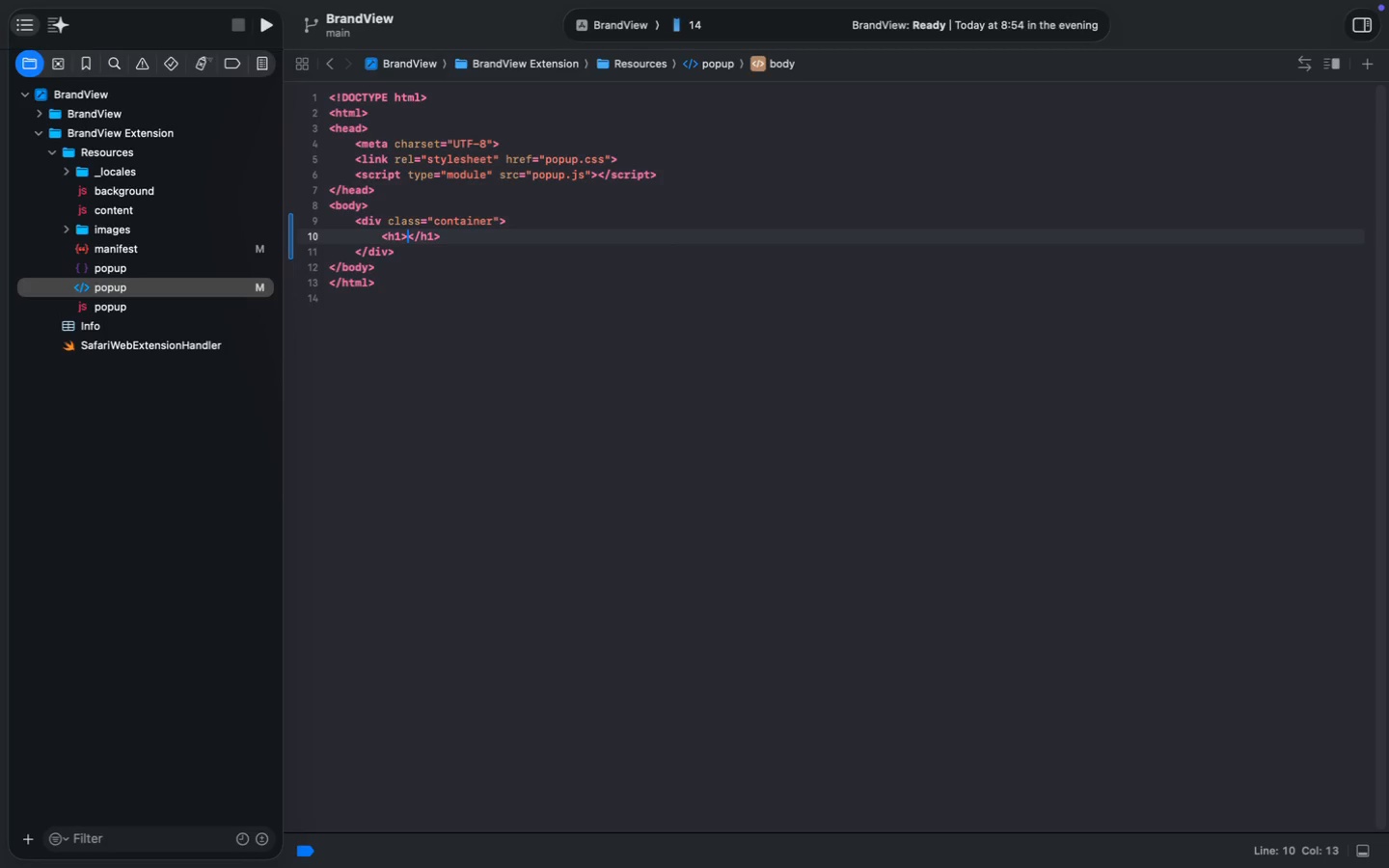 
key(ArrowLeft)
 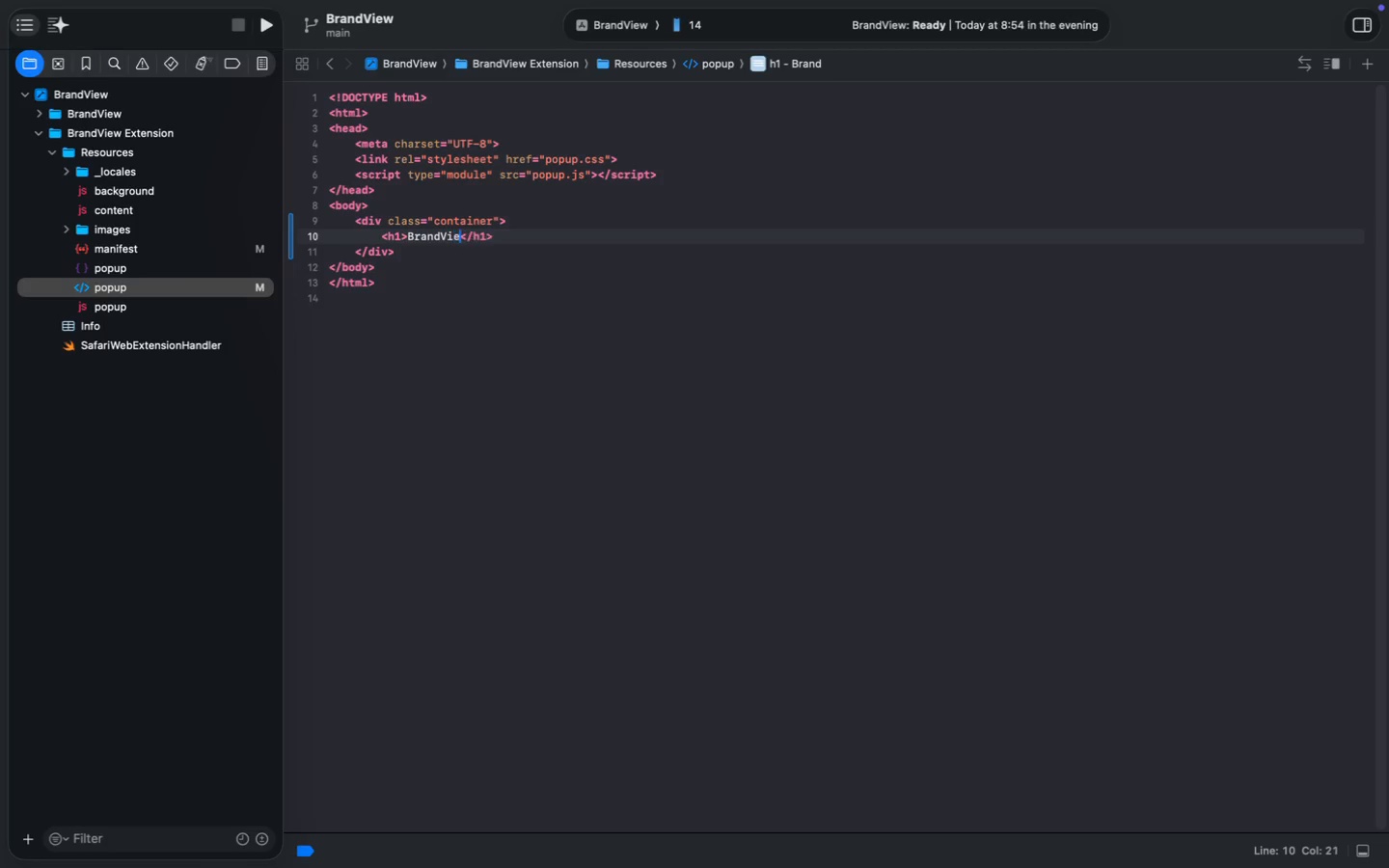 
type(BrandView)
 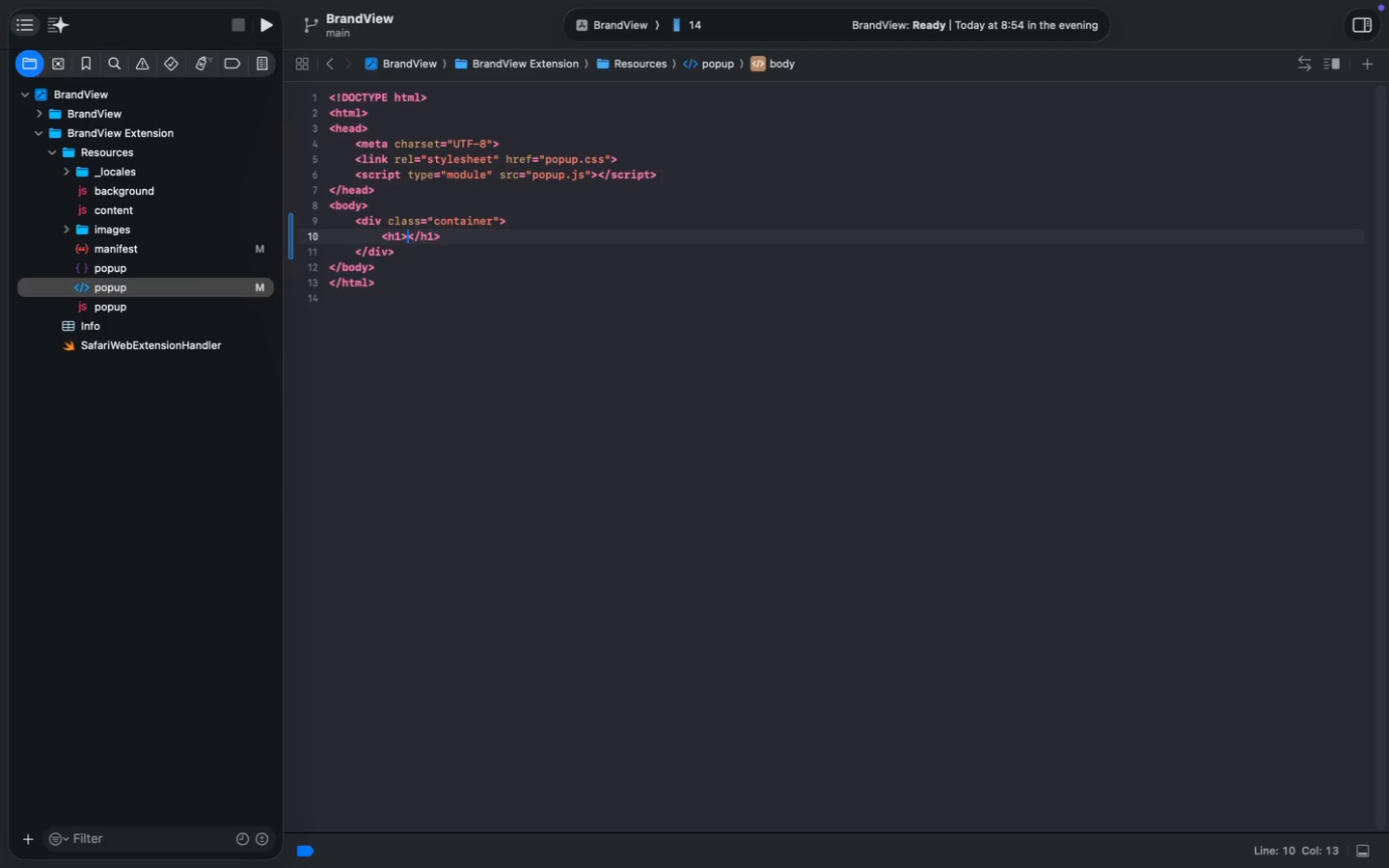 
key(ArrowRight)
 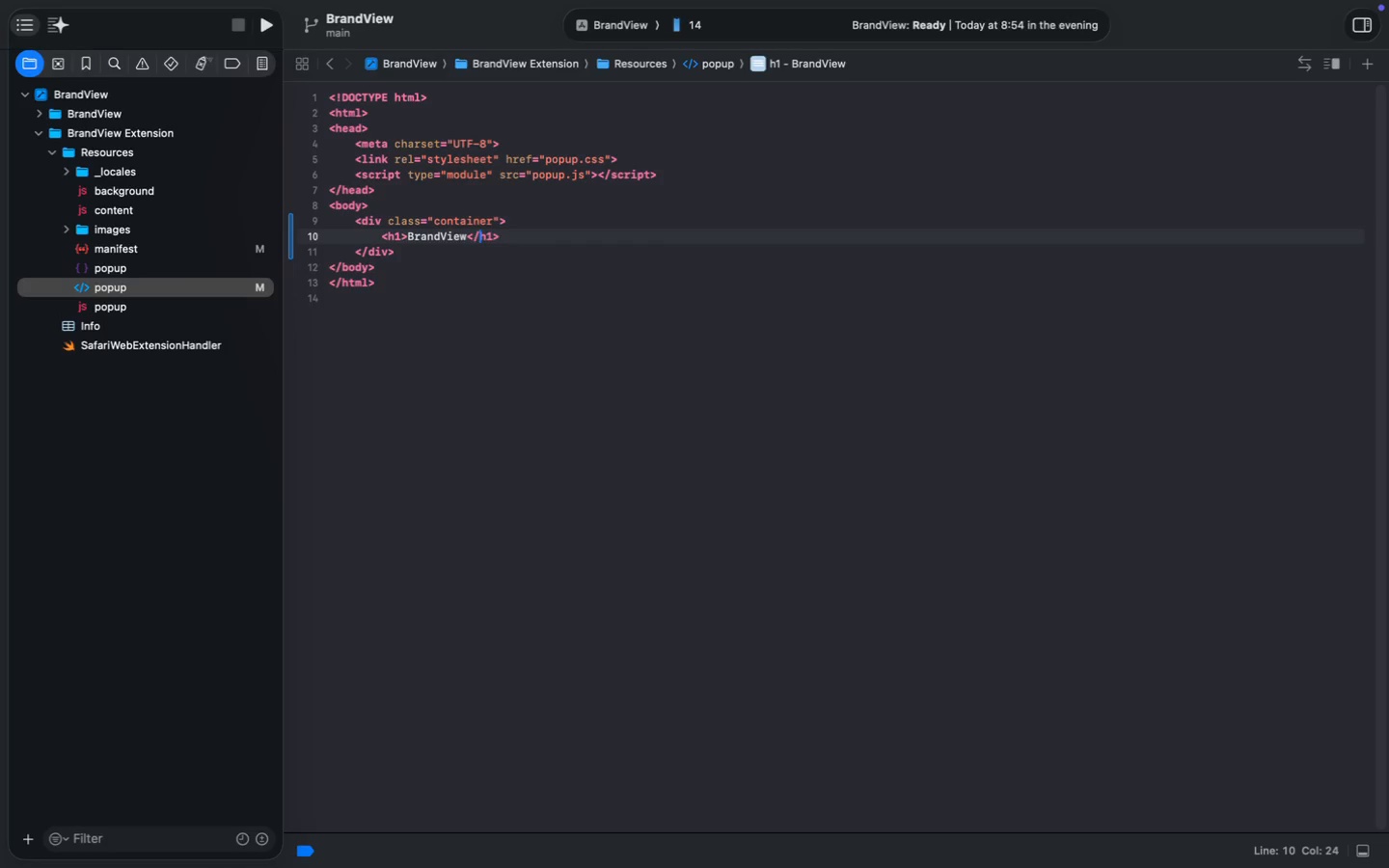 
key(ArrowRight)
 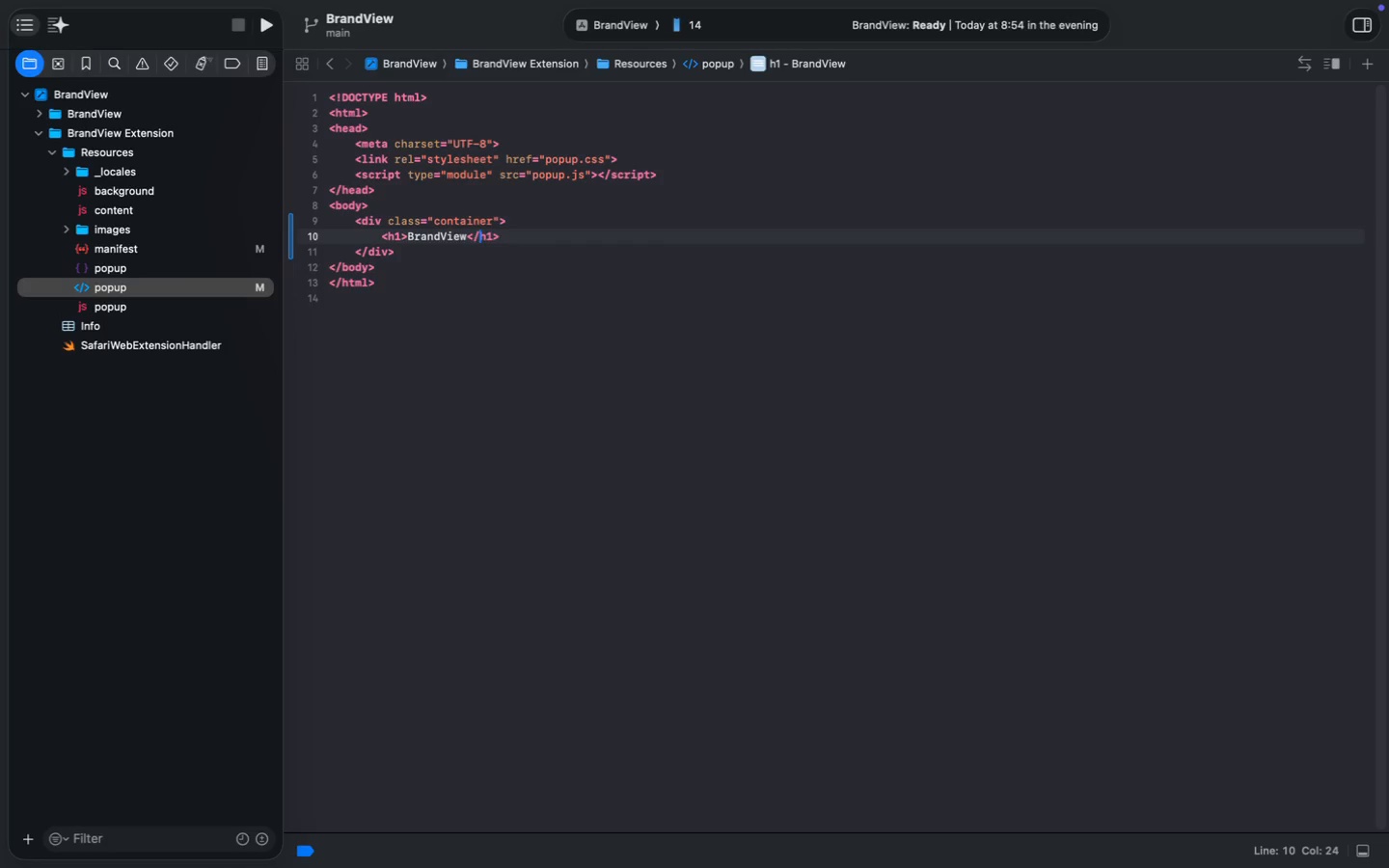 
key(ArrowRight)
 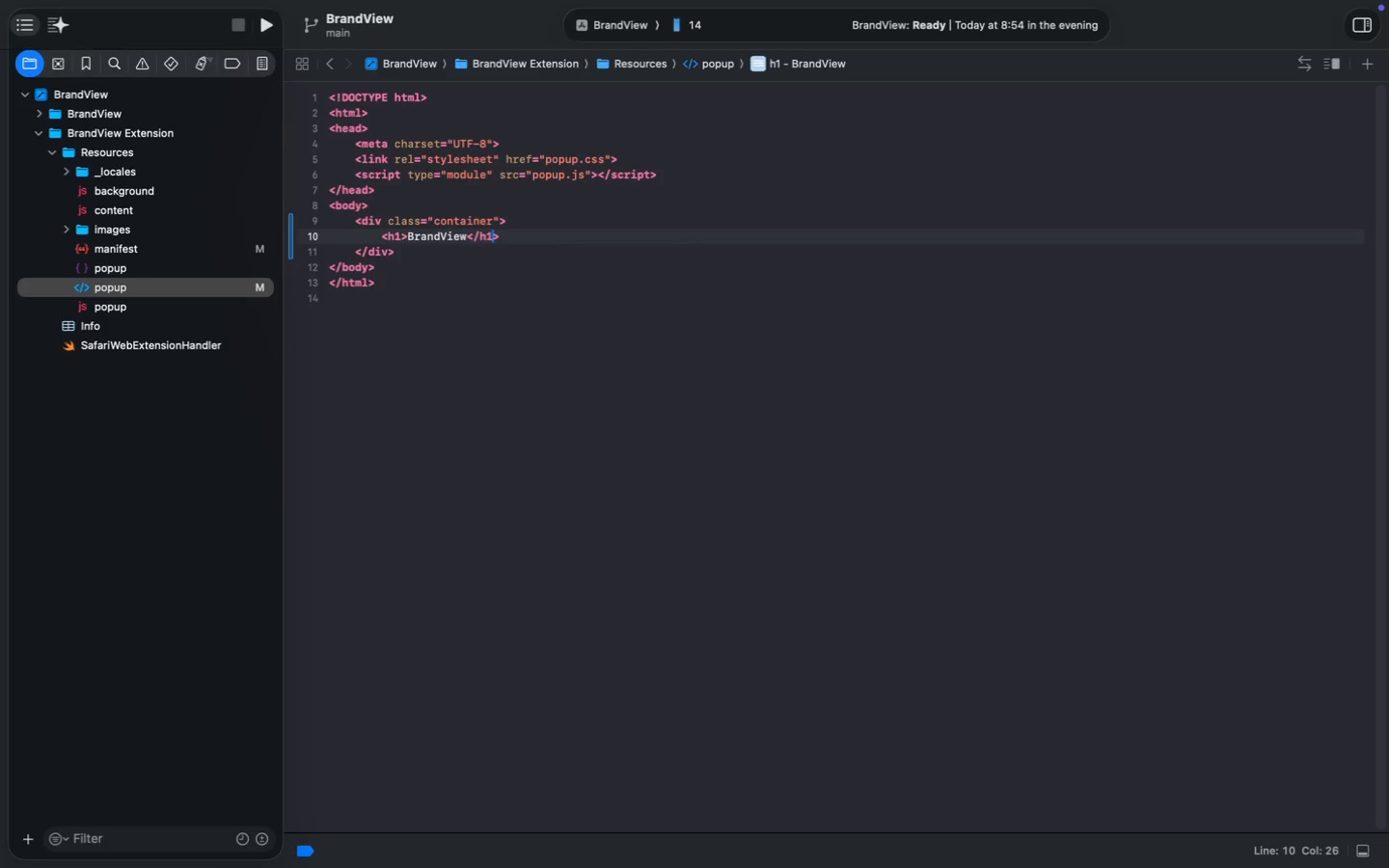 
key(ArrowRight)
 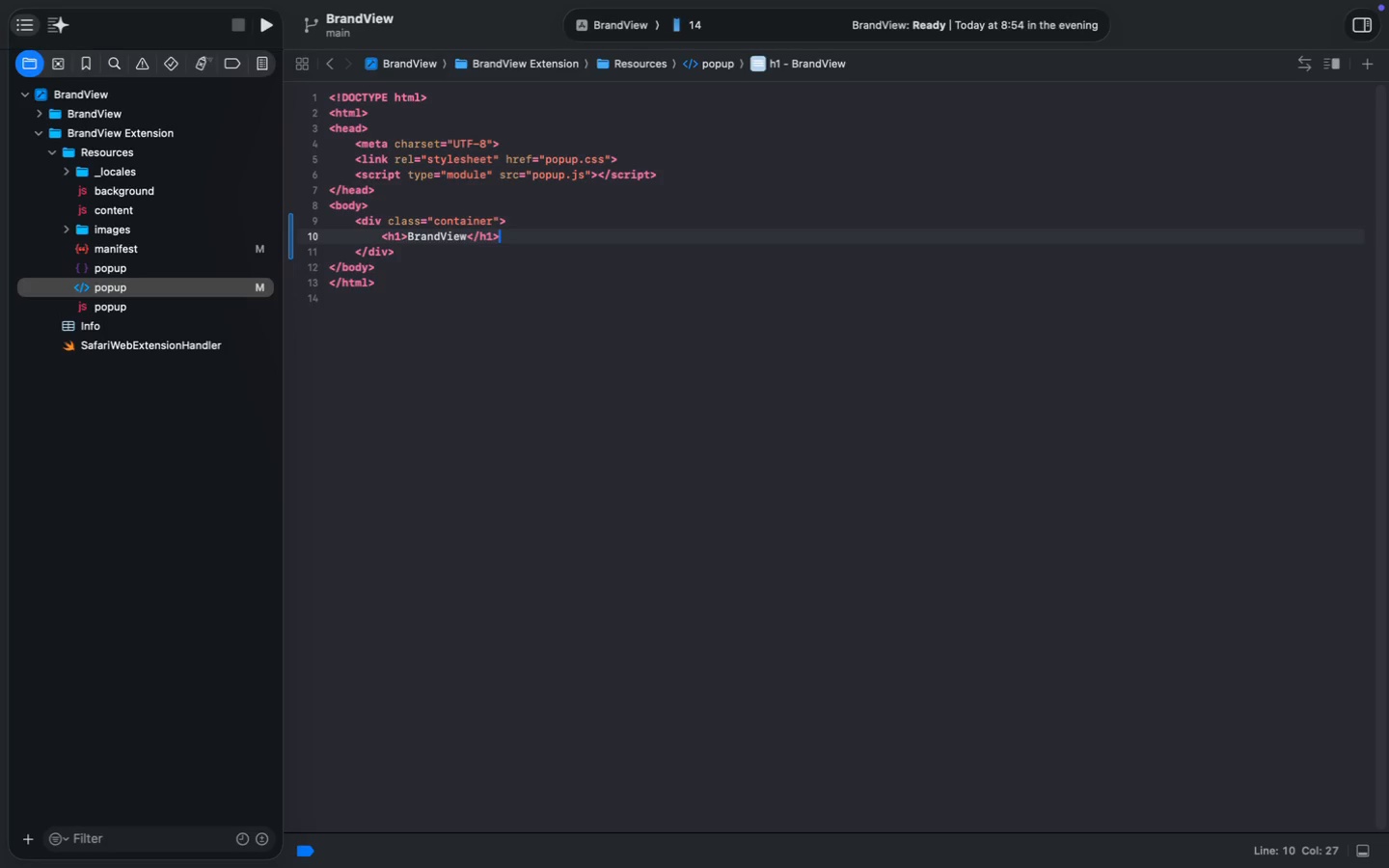 
key(ArrowRight)
 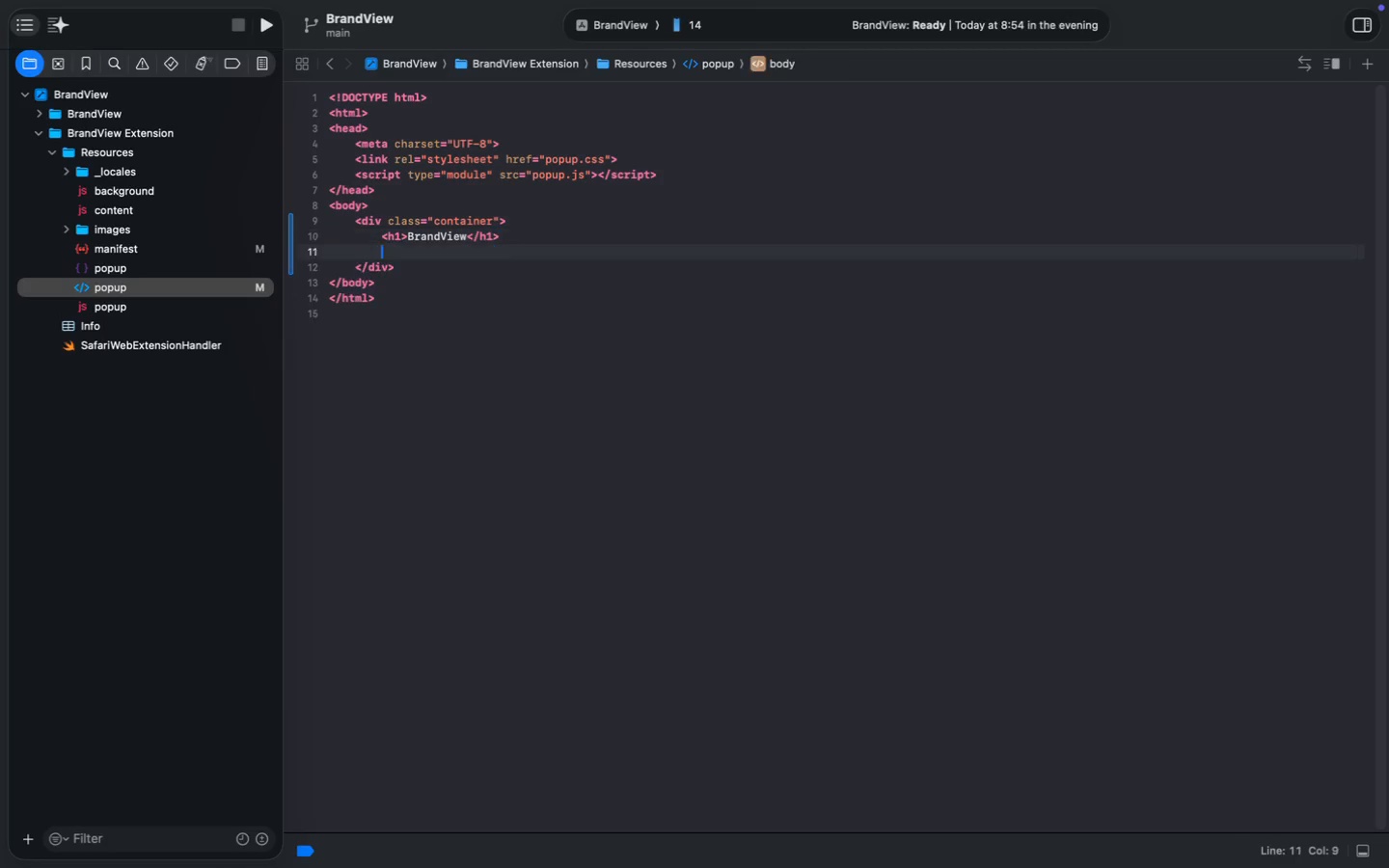 
key(Enter)
 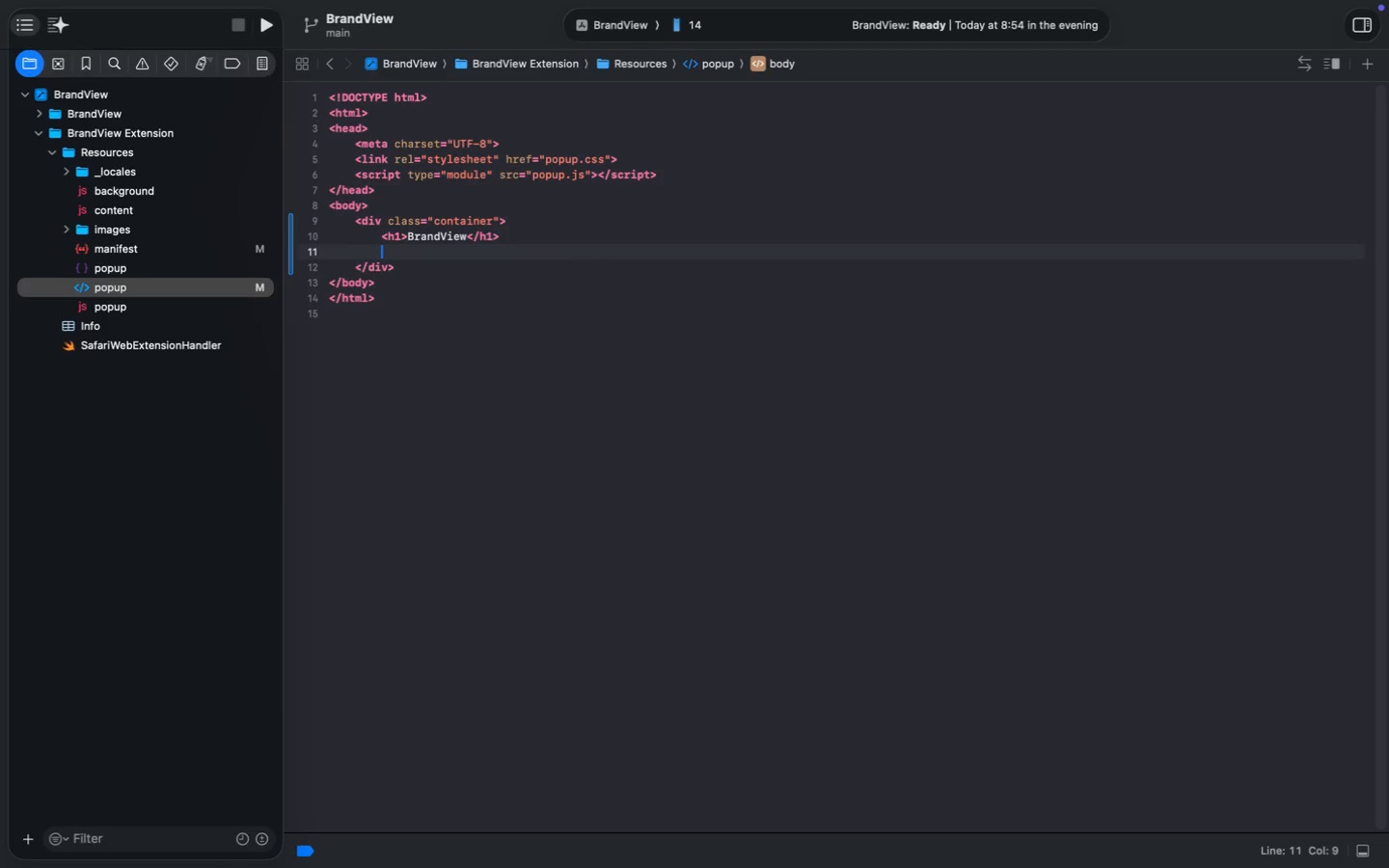 
key(Enter)
 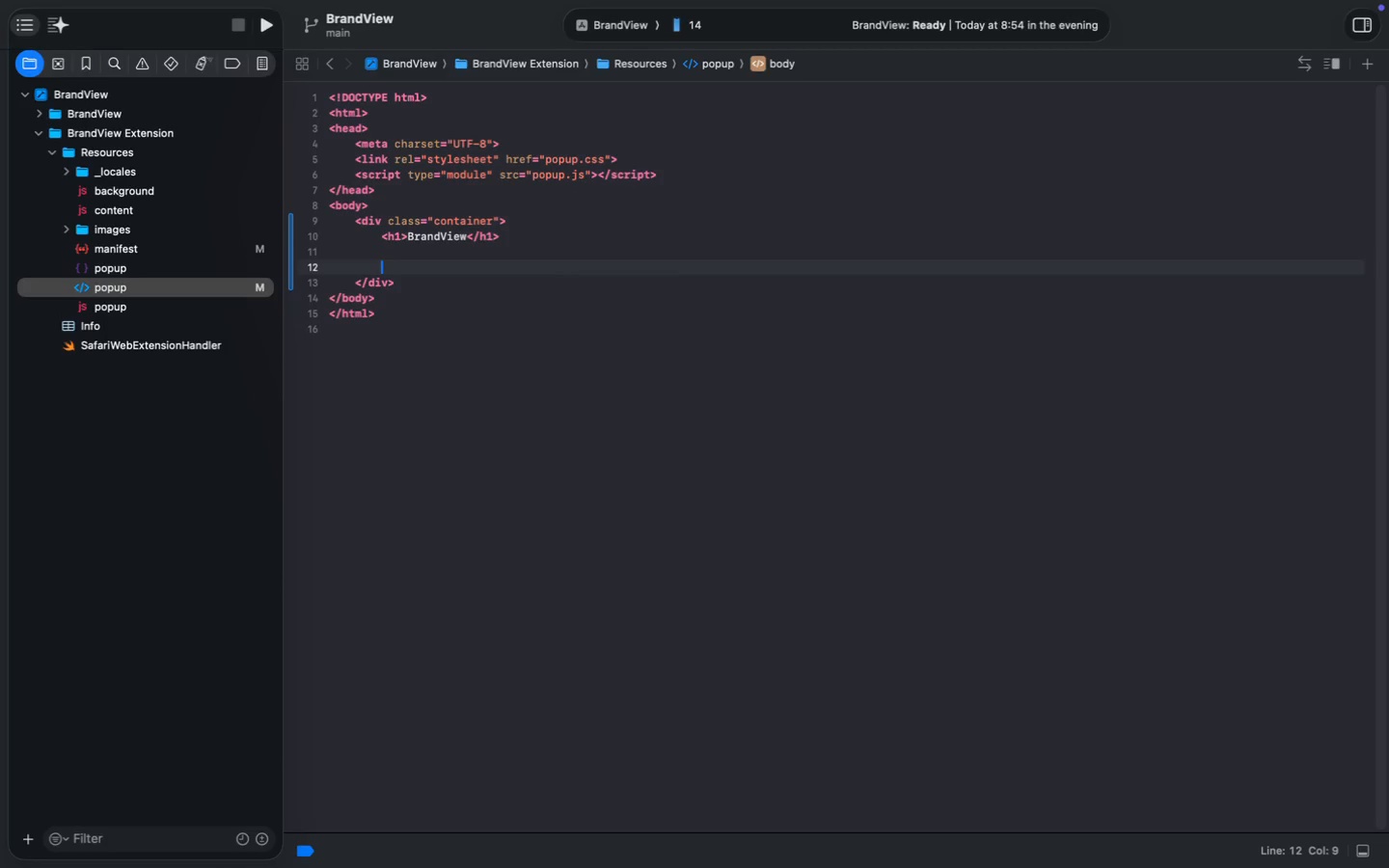 
type(<button?)
key(Backspace)
type(>)
 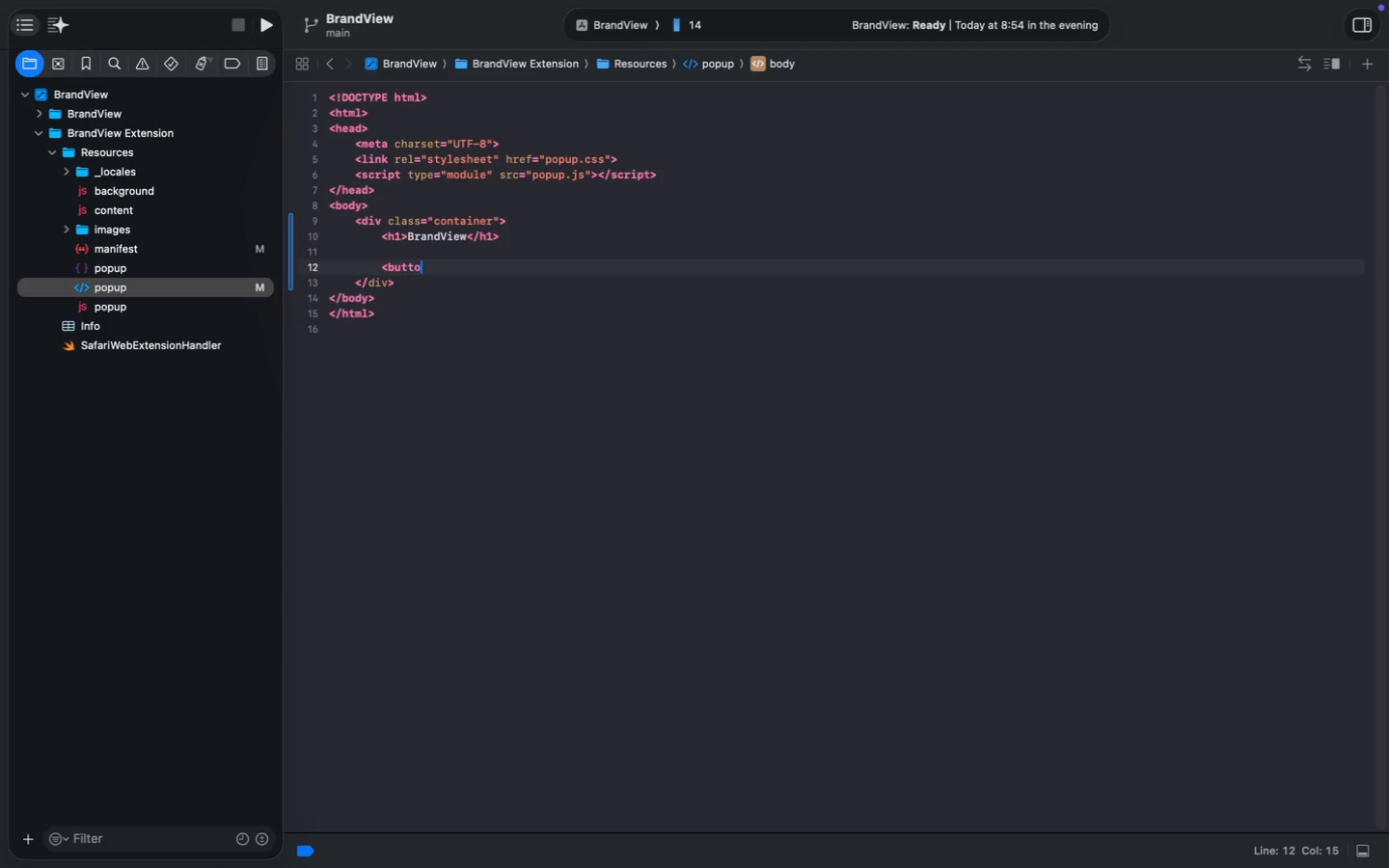 
type(</button>)
 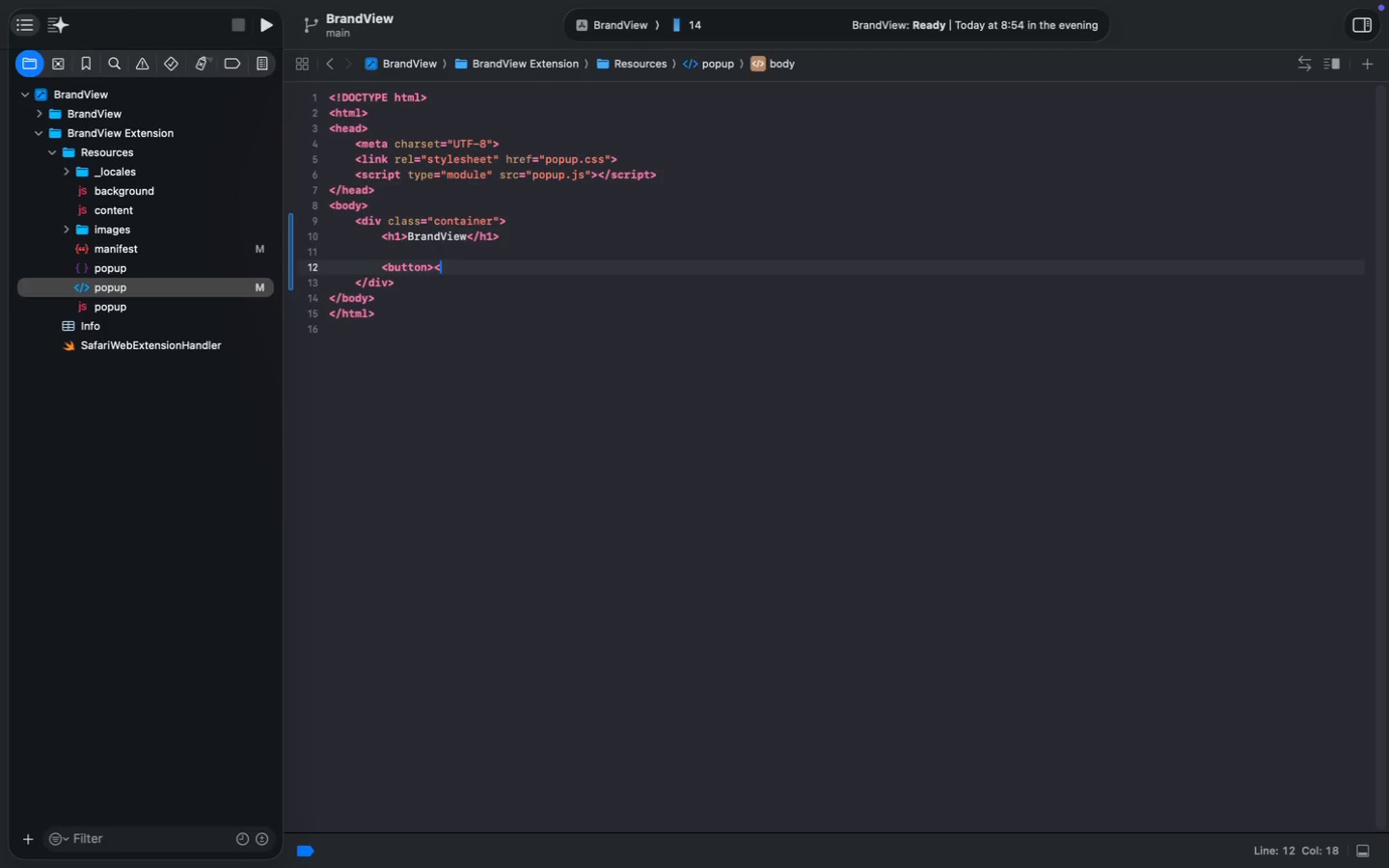 
key(Alt+ArrowLeft)
 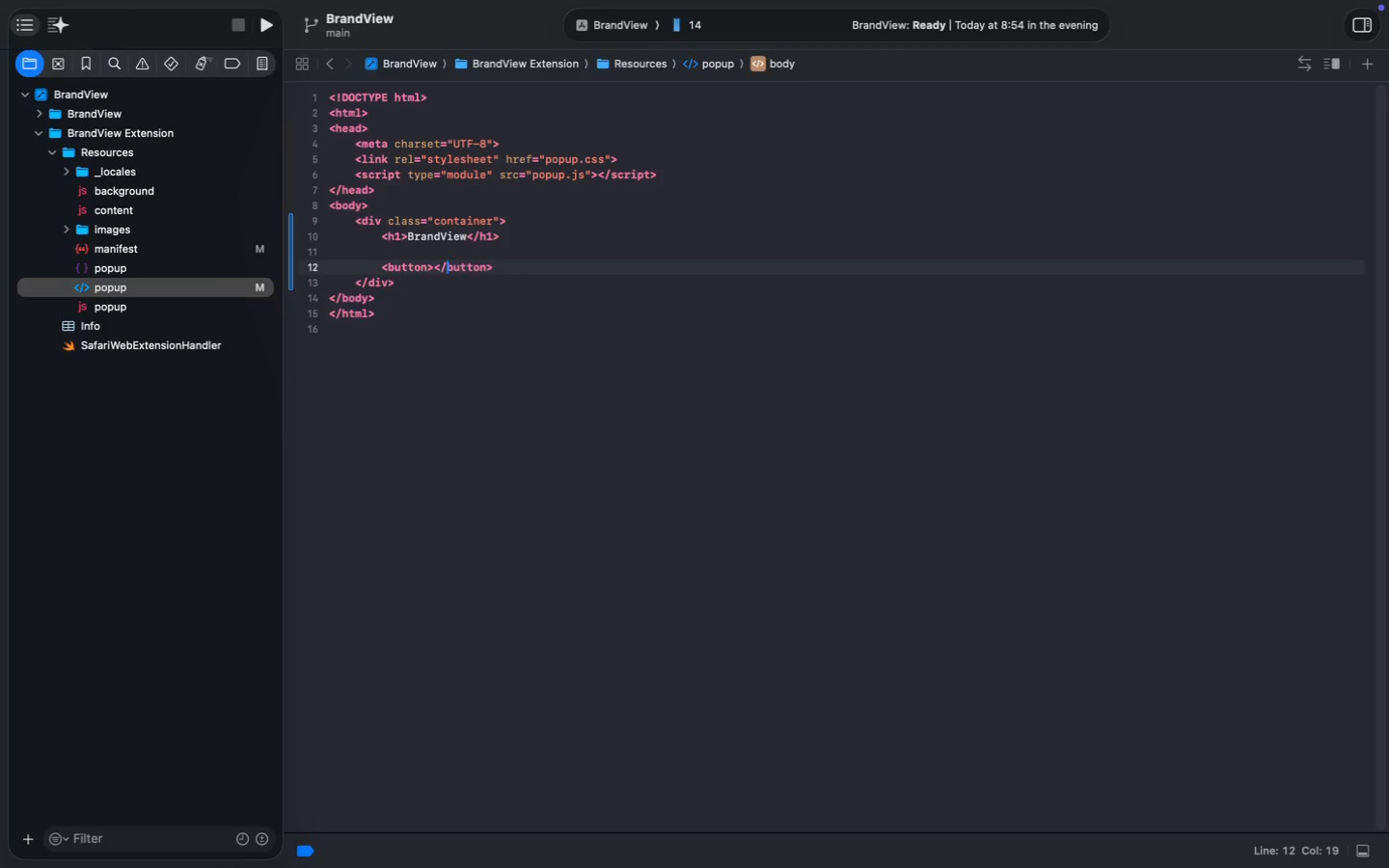 
key(Alt+ArrowLeft)
 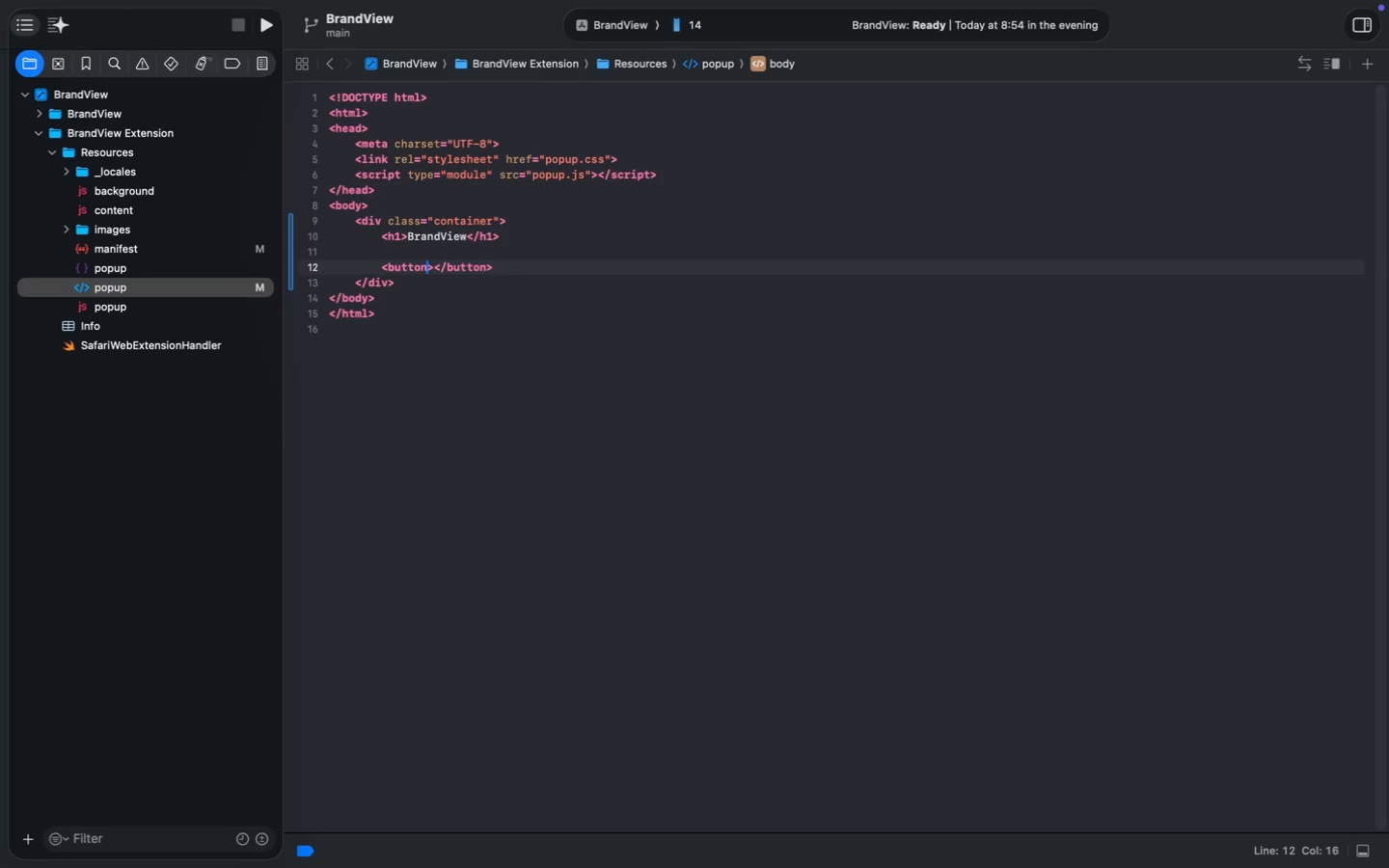 
key(Alt+ArrowLeft)
 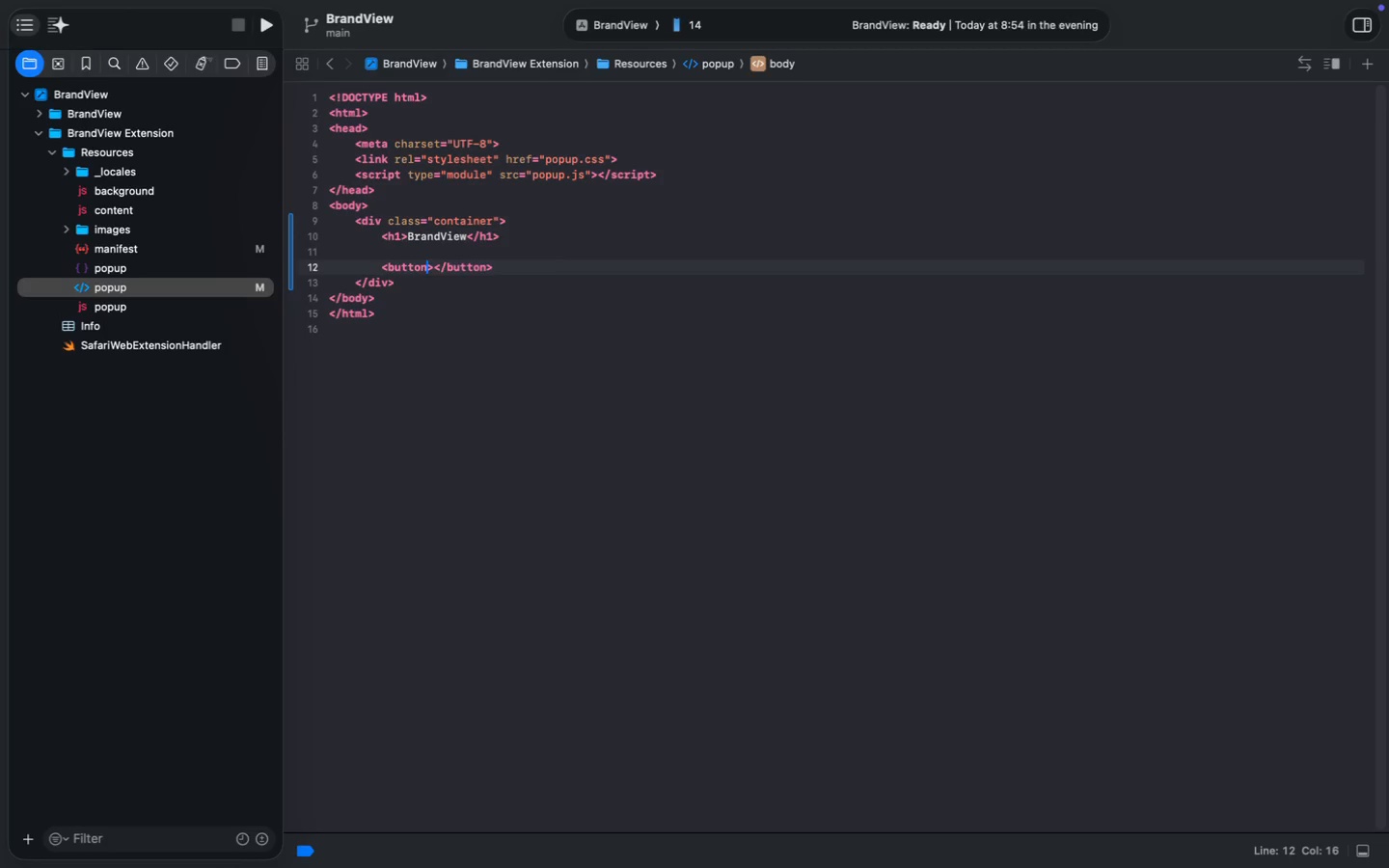 
key(ArrowRight)
 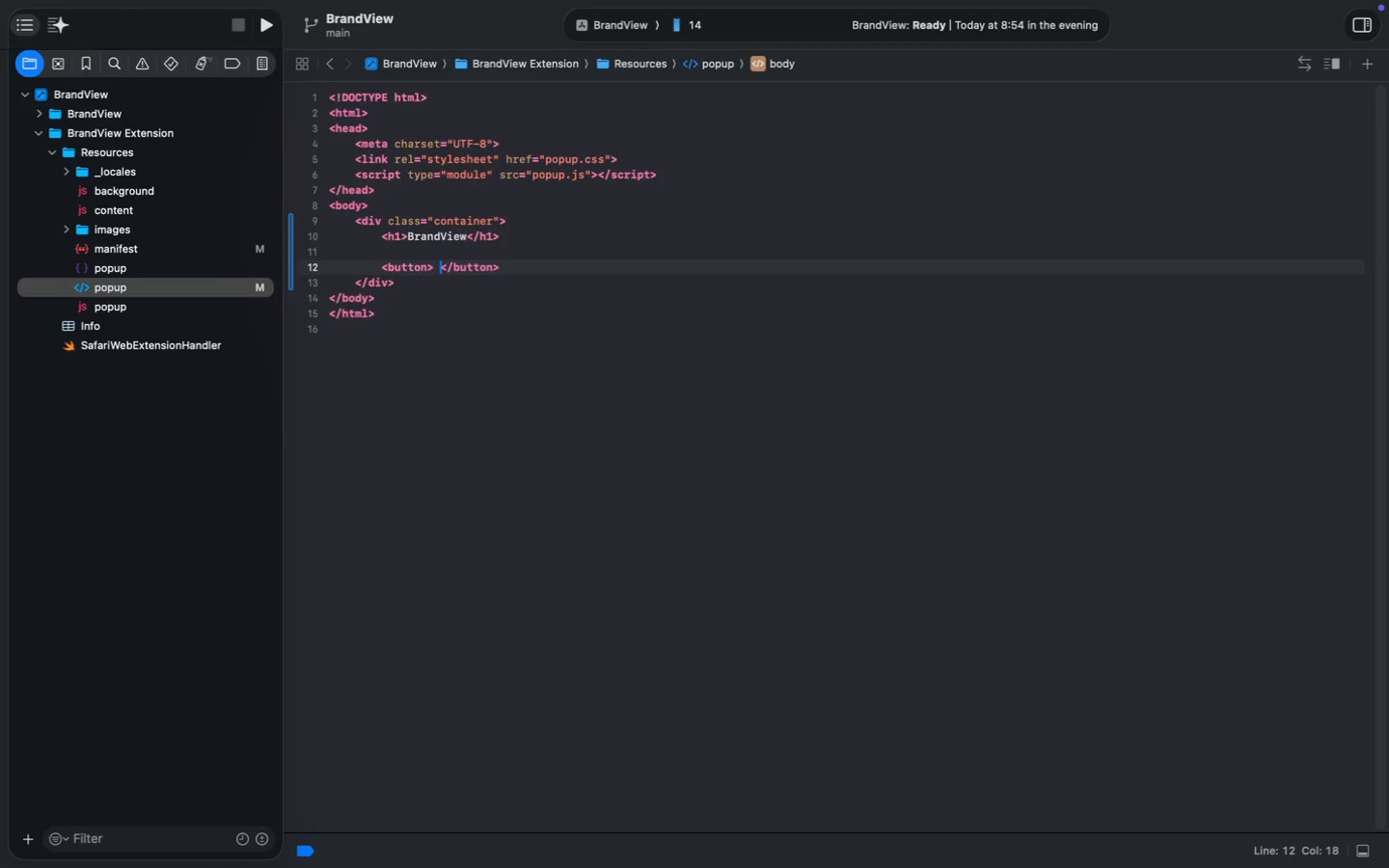 
type( W)
key(Backspace)
type(Extract Palle)
key(Backspace)
key(Backspace)
type(ette )
 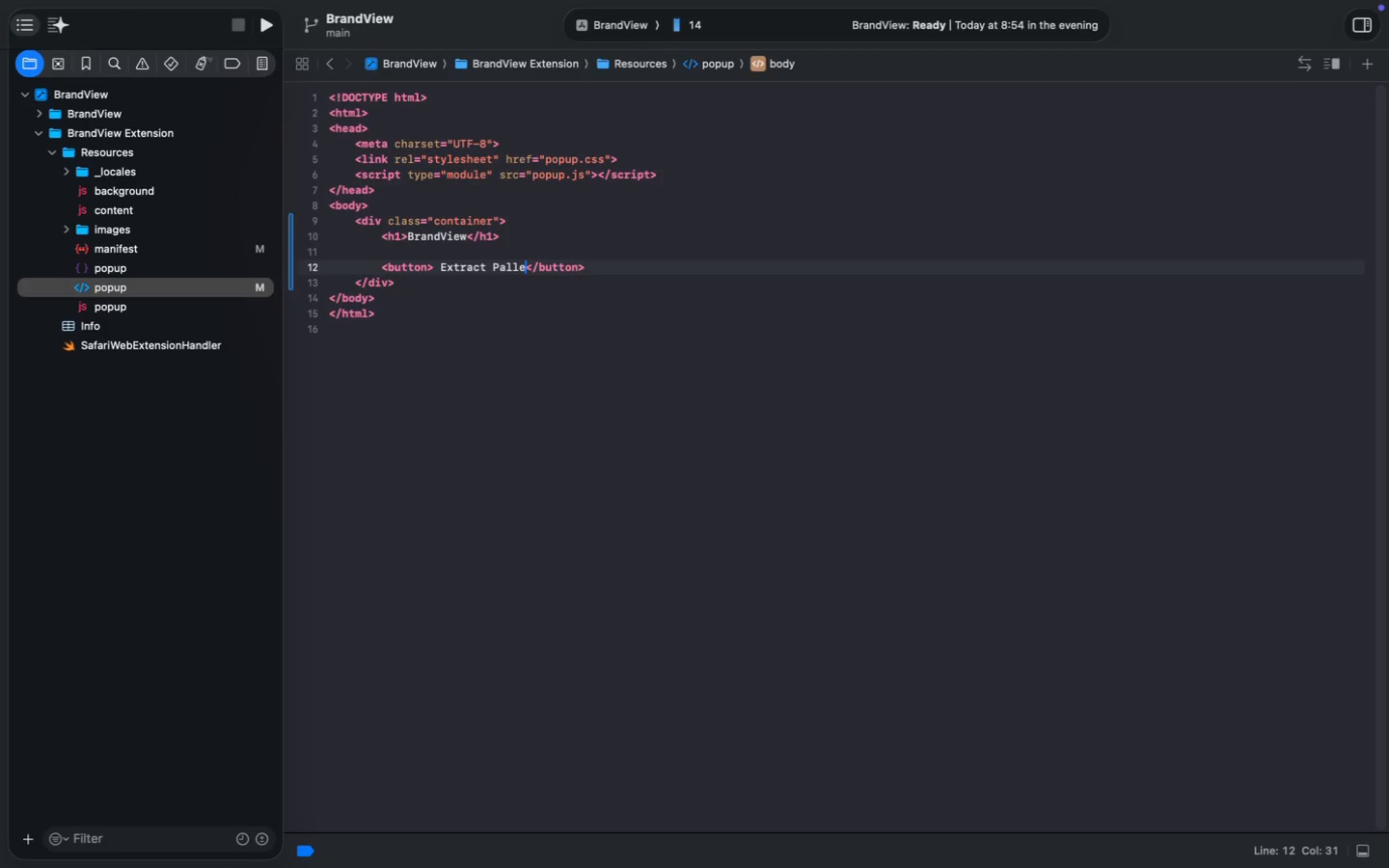 
 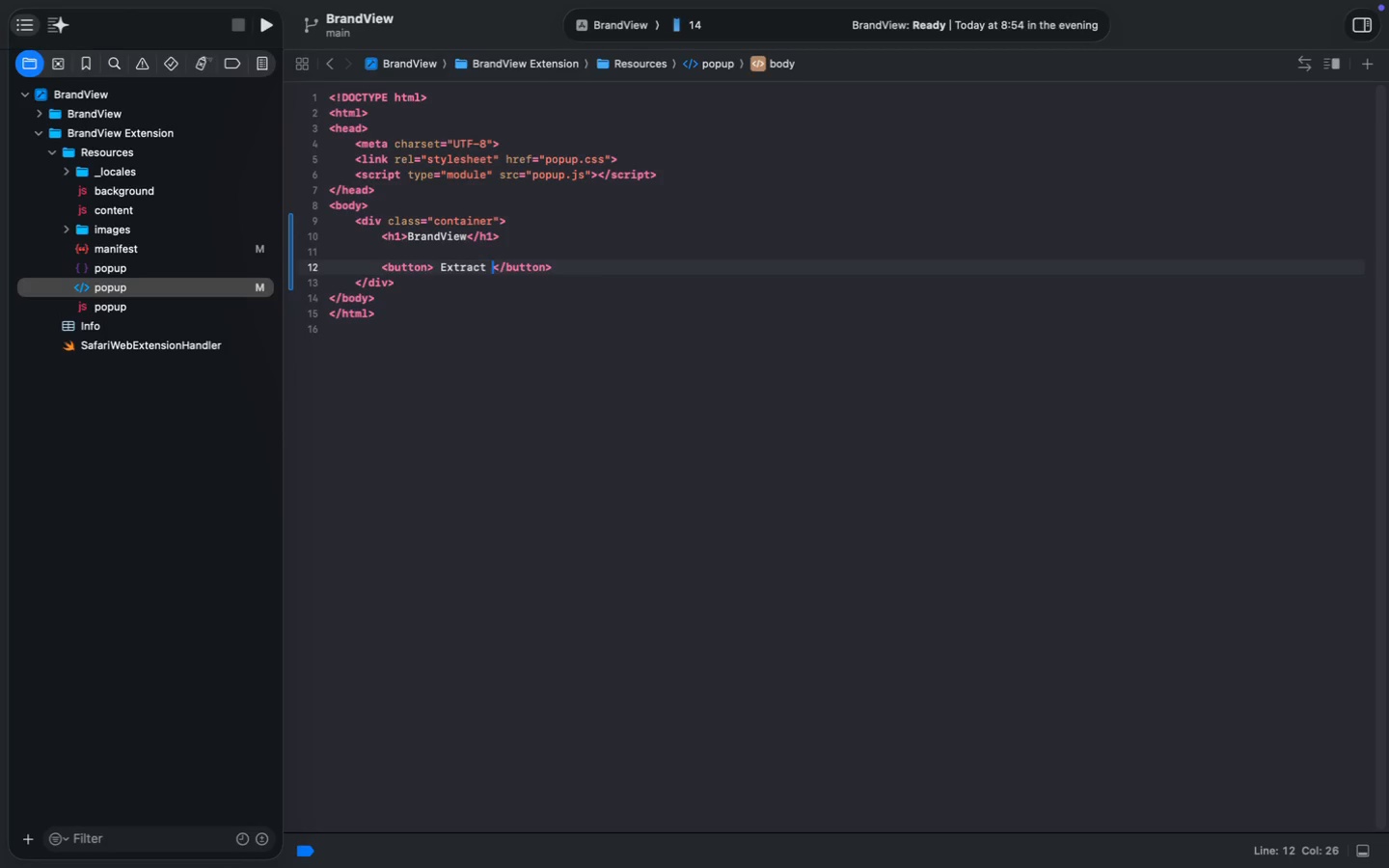 
key(ArrowLeft)
 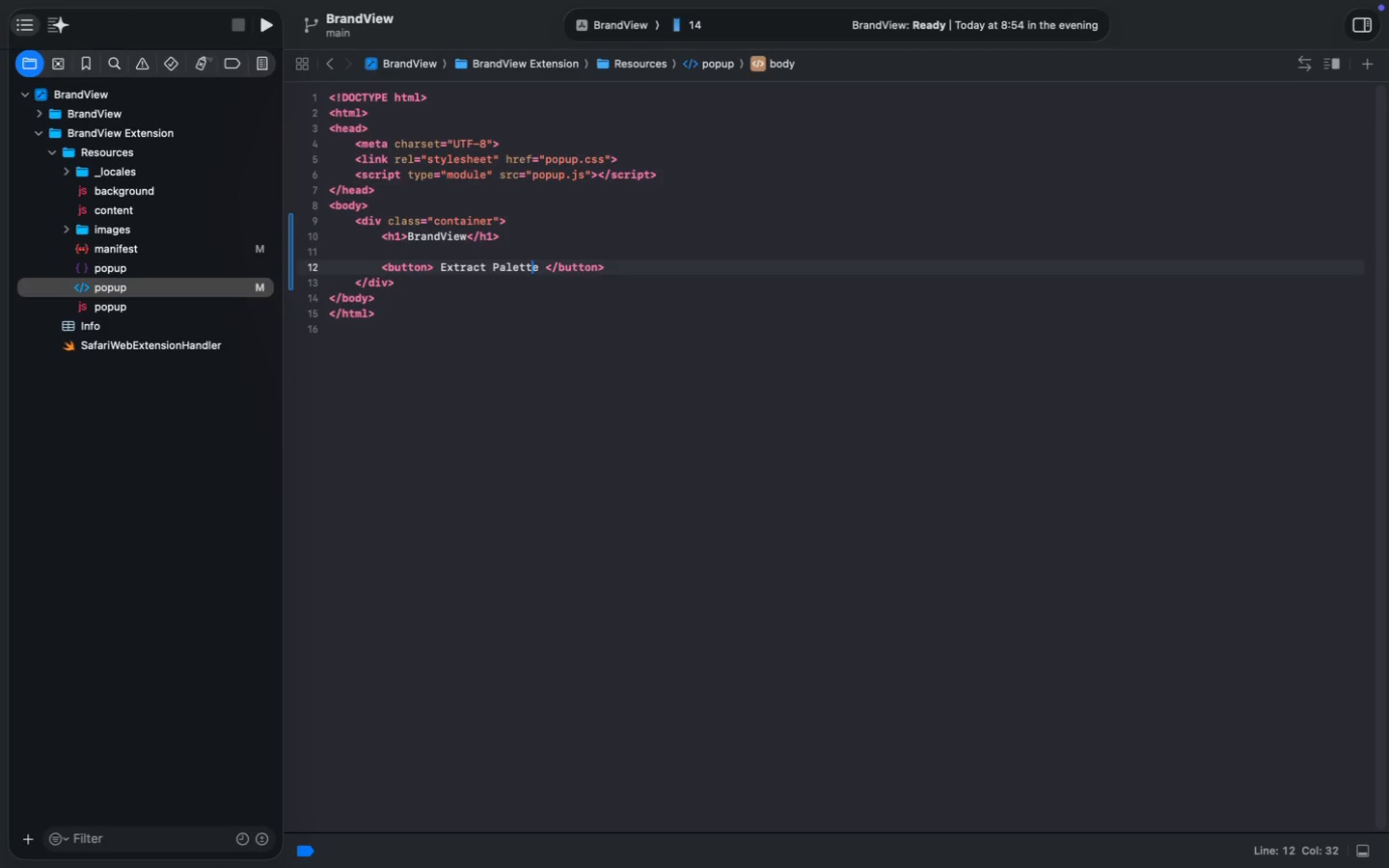 
key(ArrowLeft)
 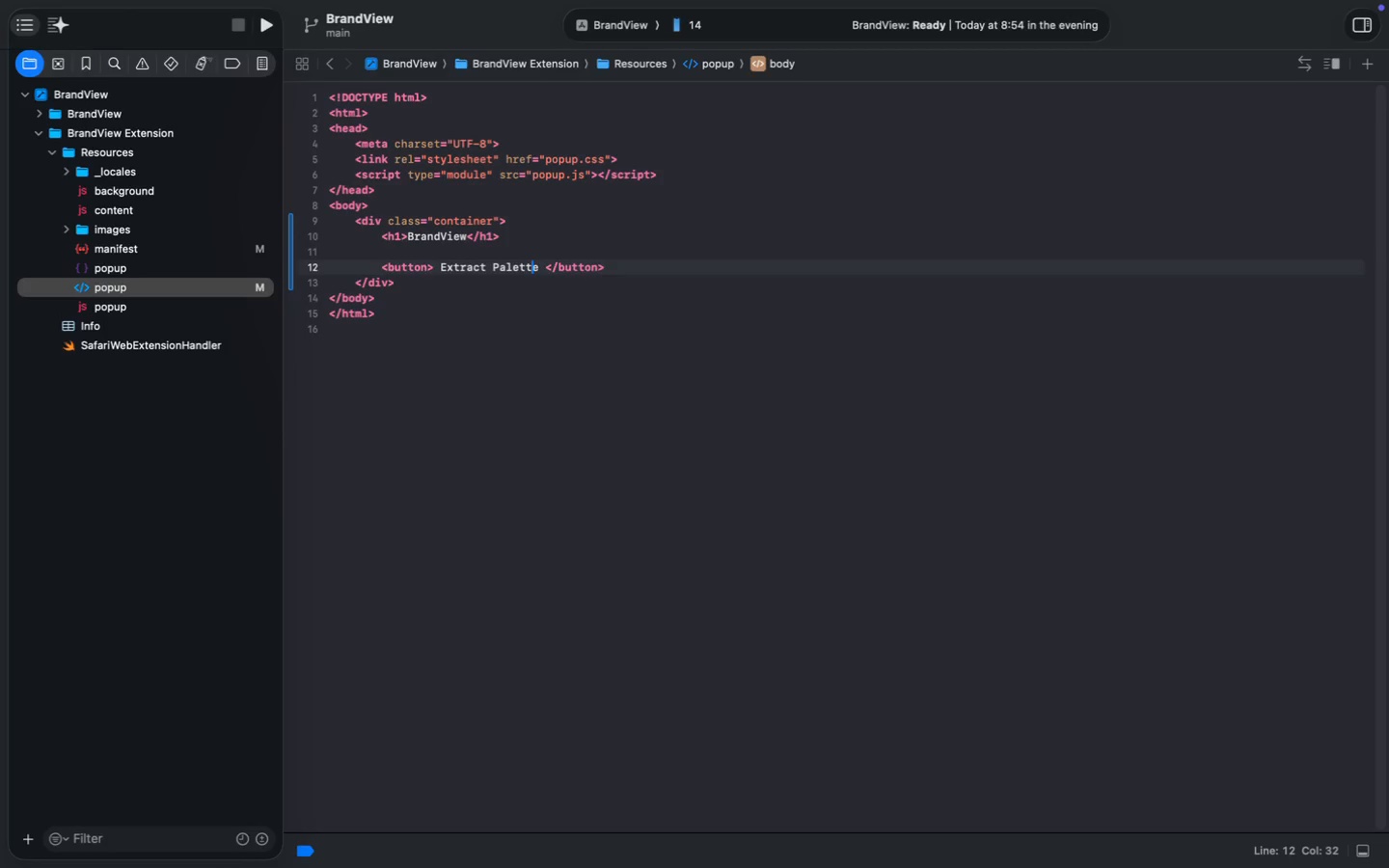 
key(Alt+ArrowLeft)
 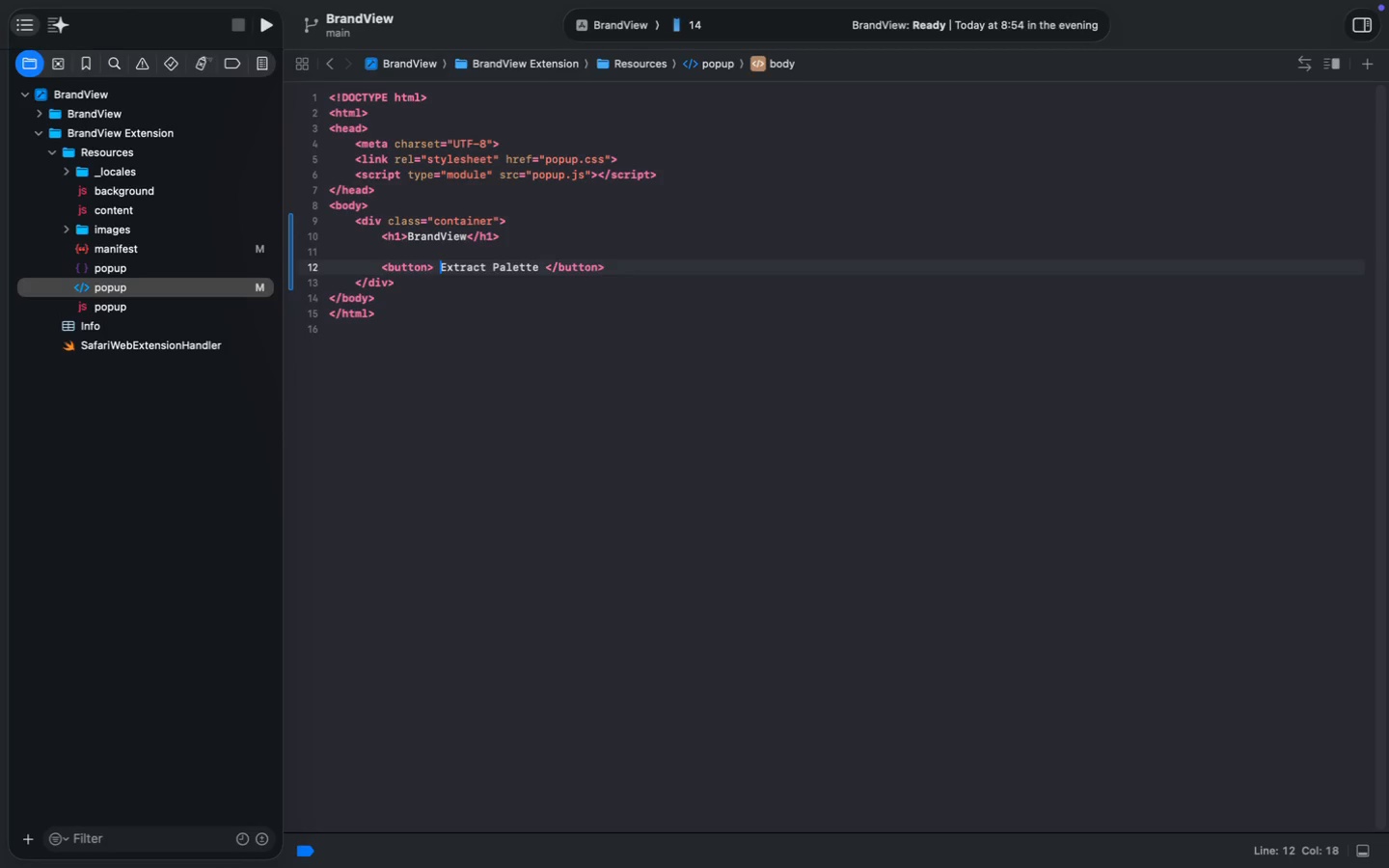 
key(Alt+ArrowLeft)
 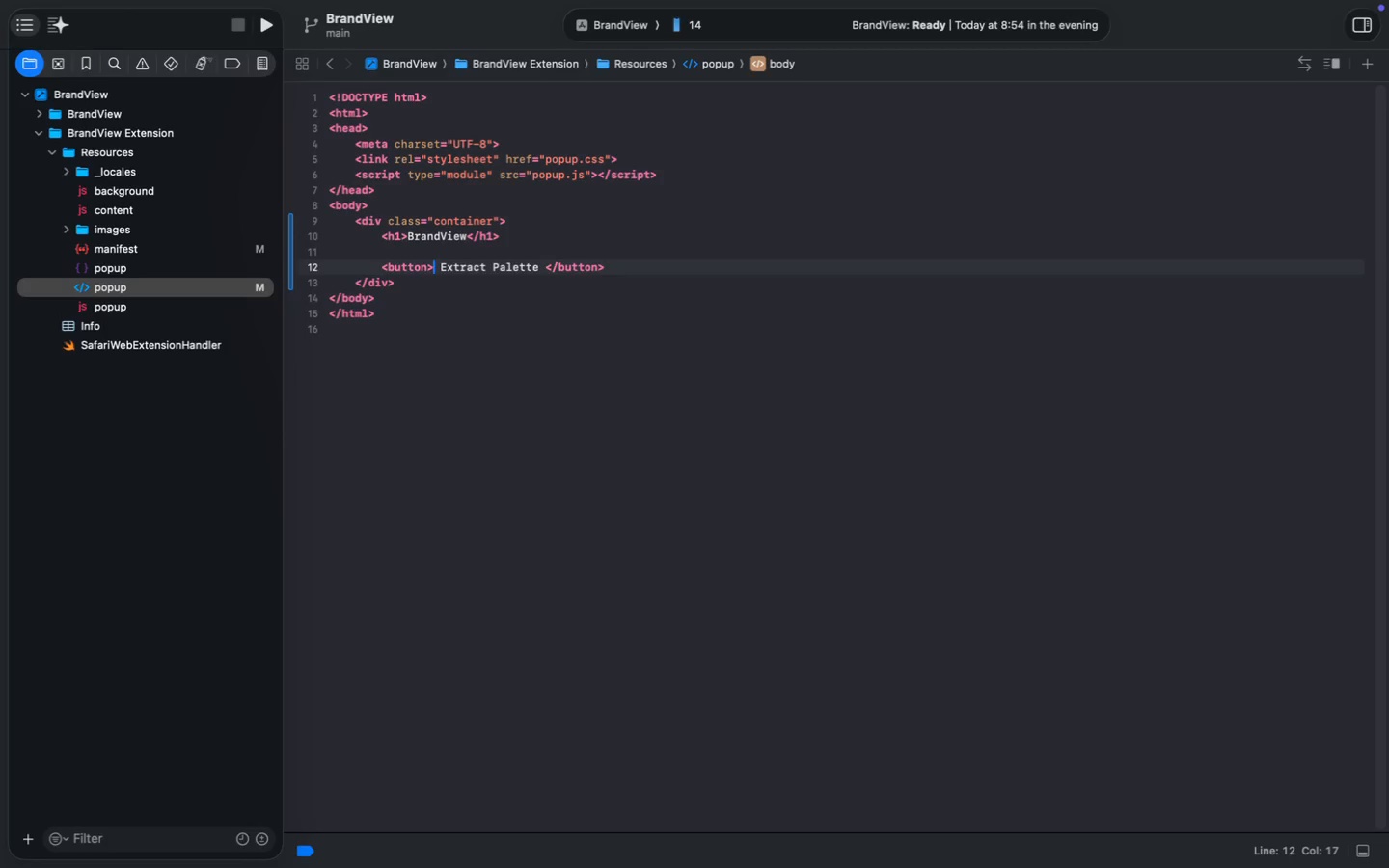 
key(ArrowLeft)
 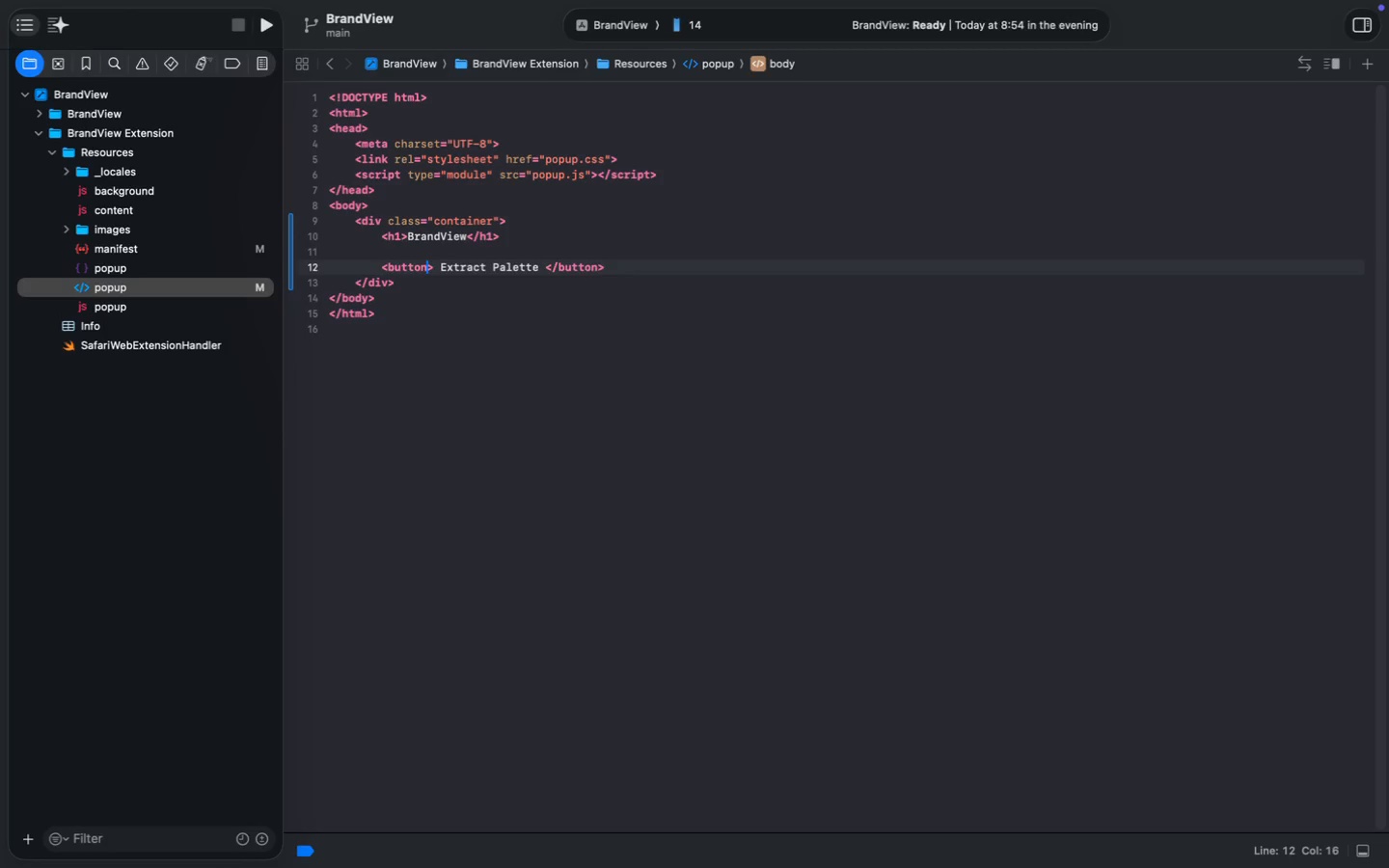 
key(ArrowLeft)
 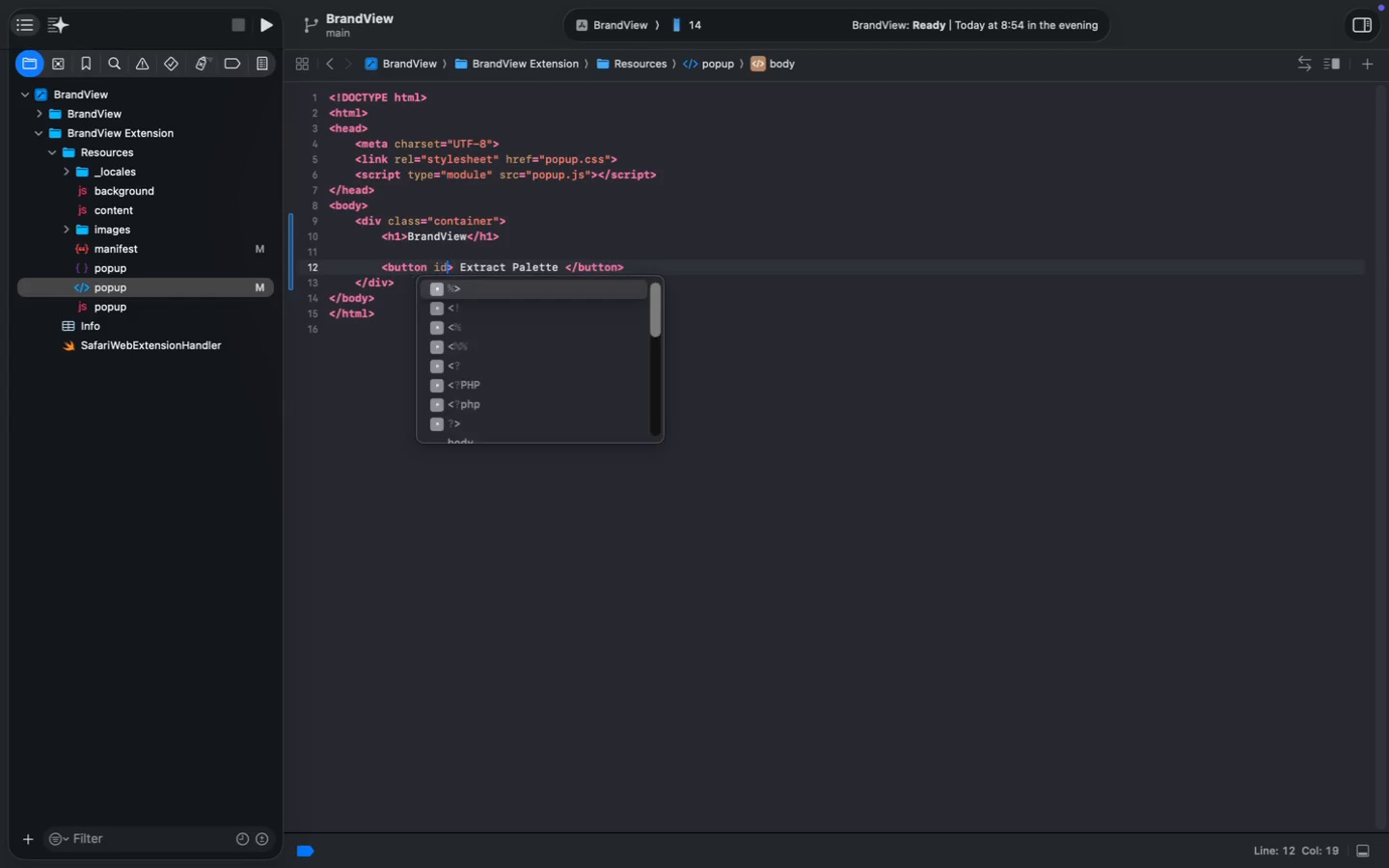 
type( id="")
 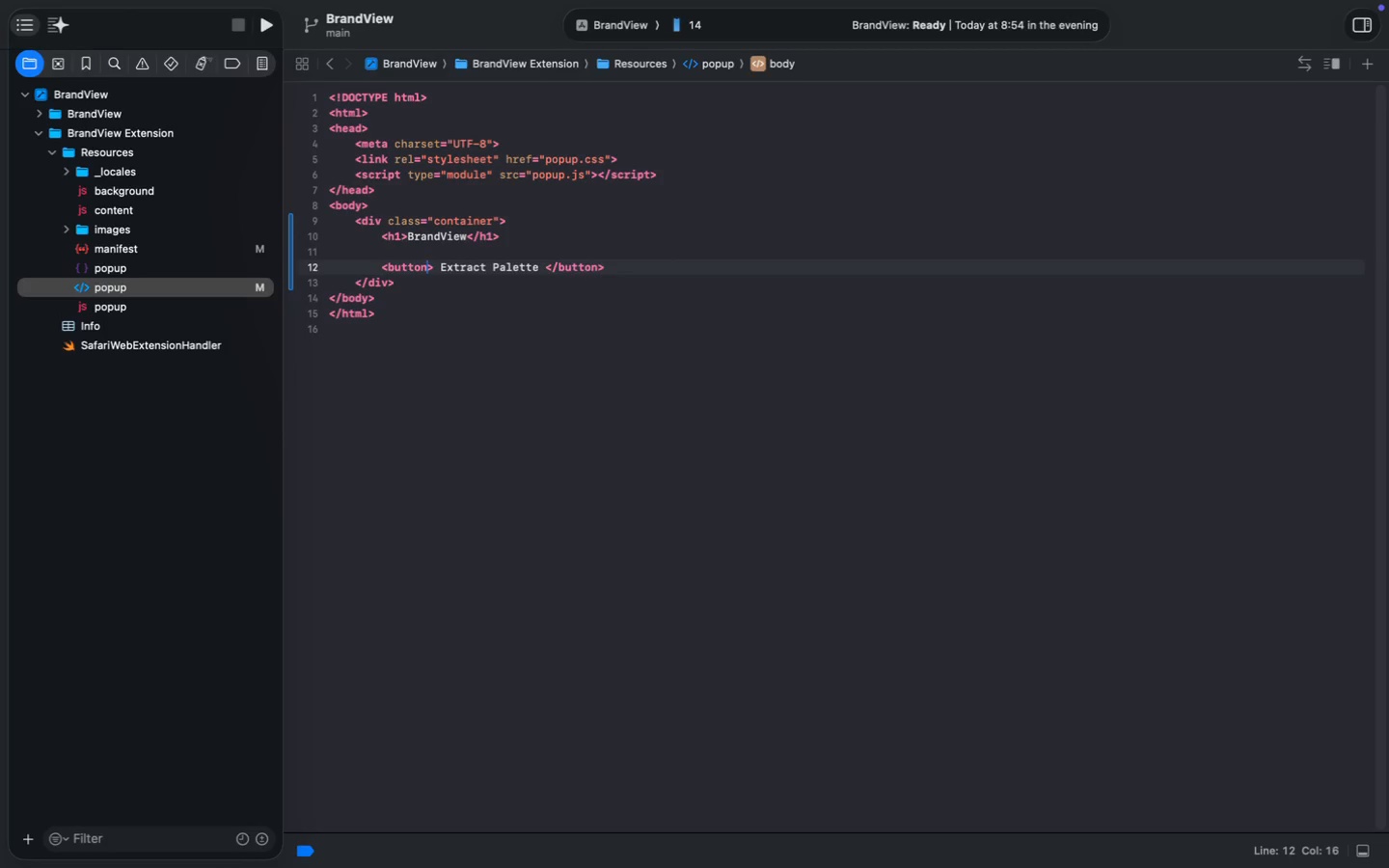 
 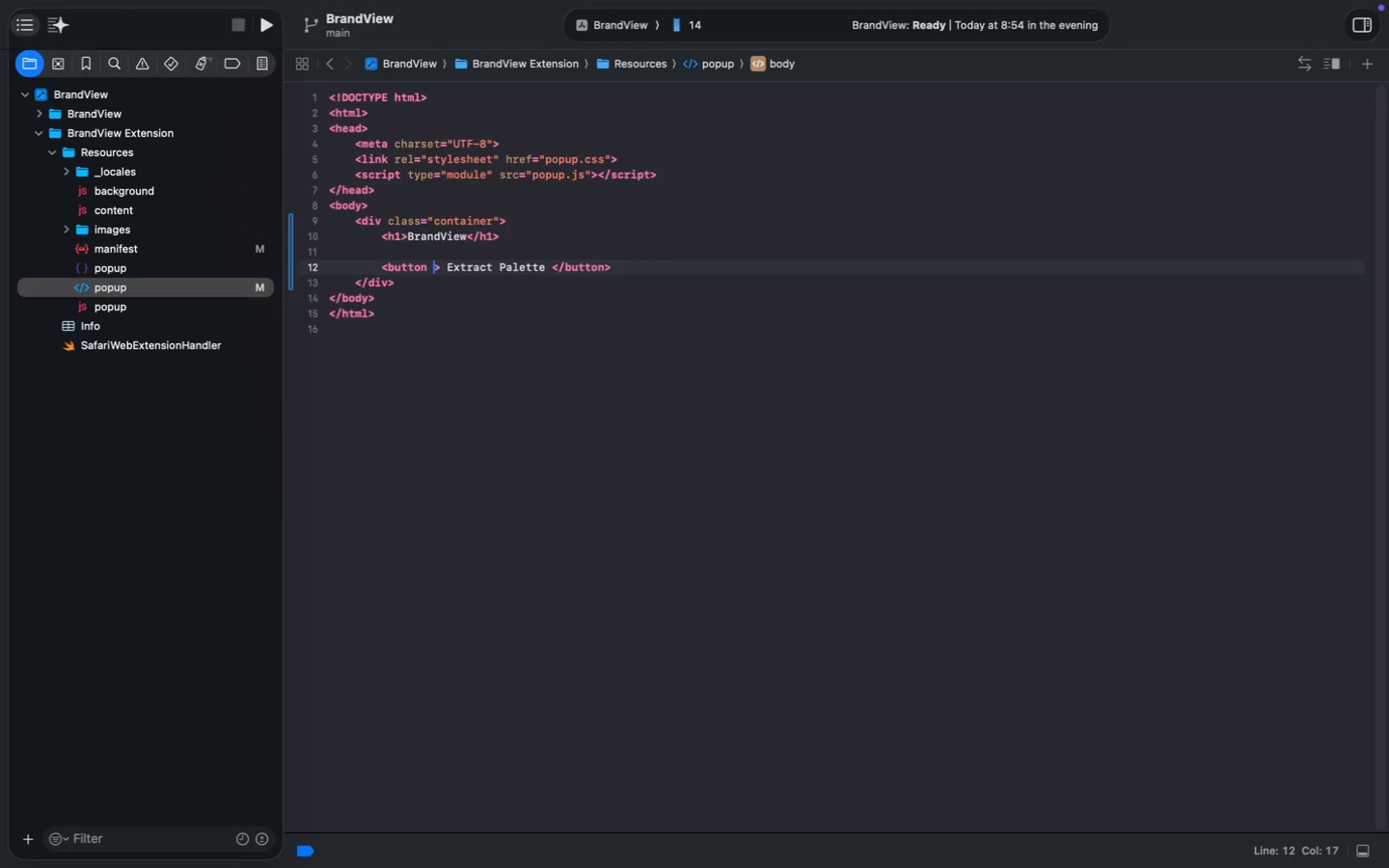 
key(ArrowLeft)
 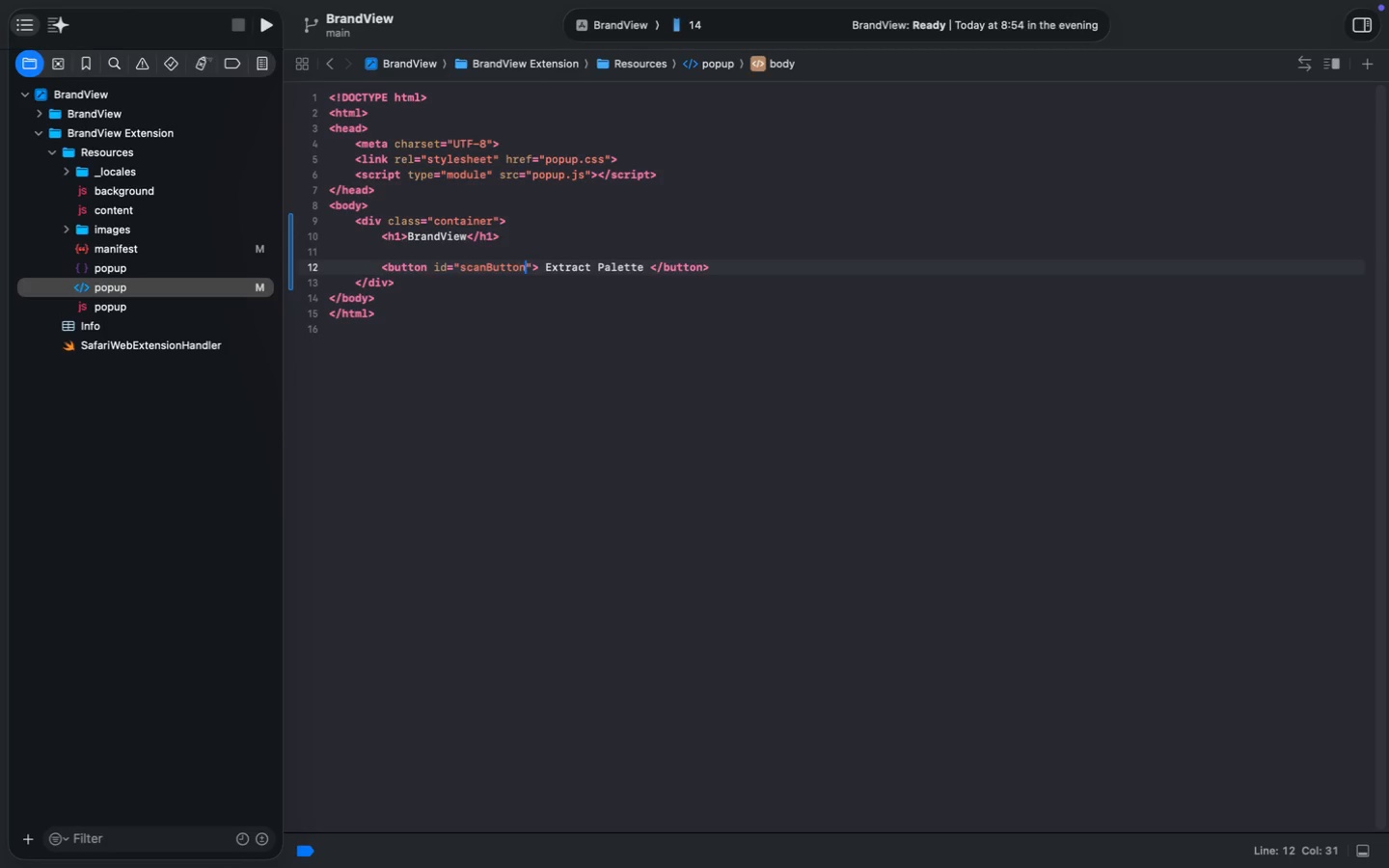 
type(scanButton)
 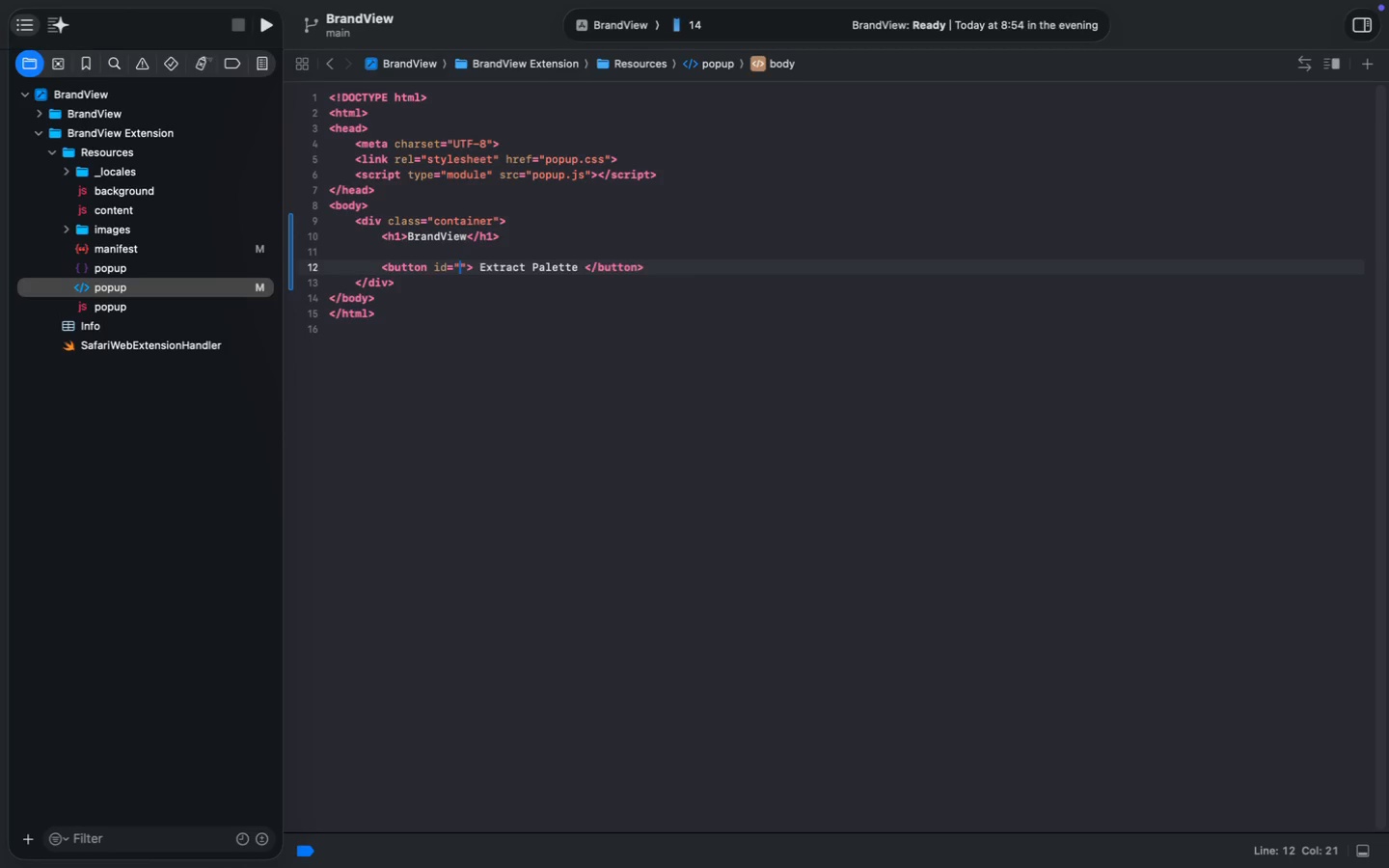 
key(ArrowRight)
 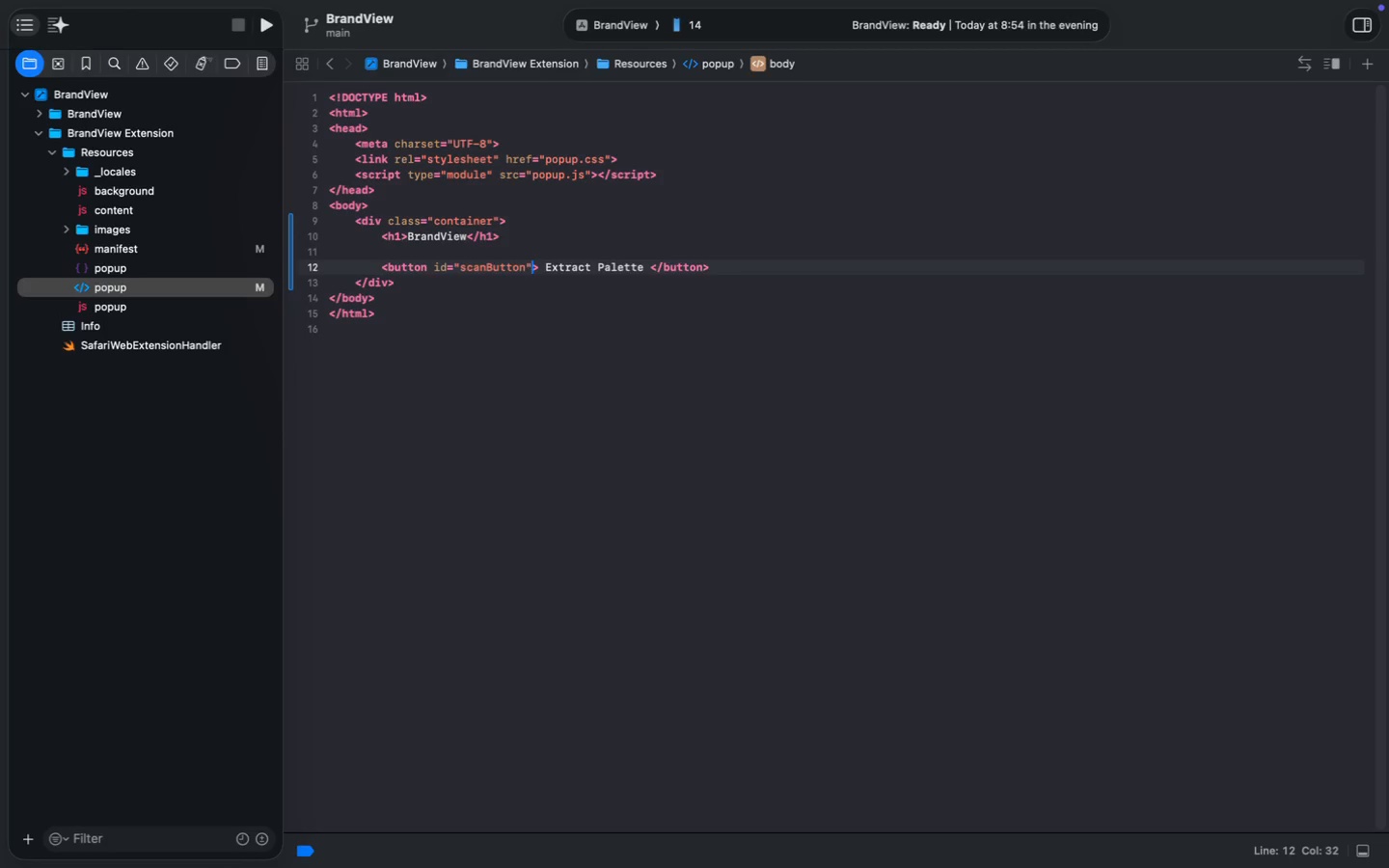 
key(Meta+MetaRight)
 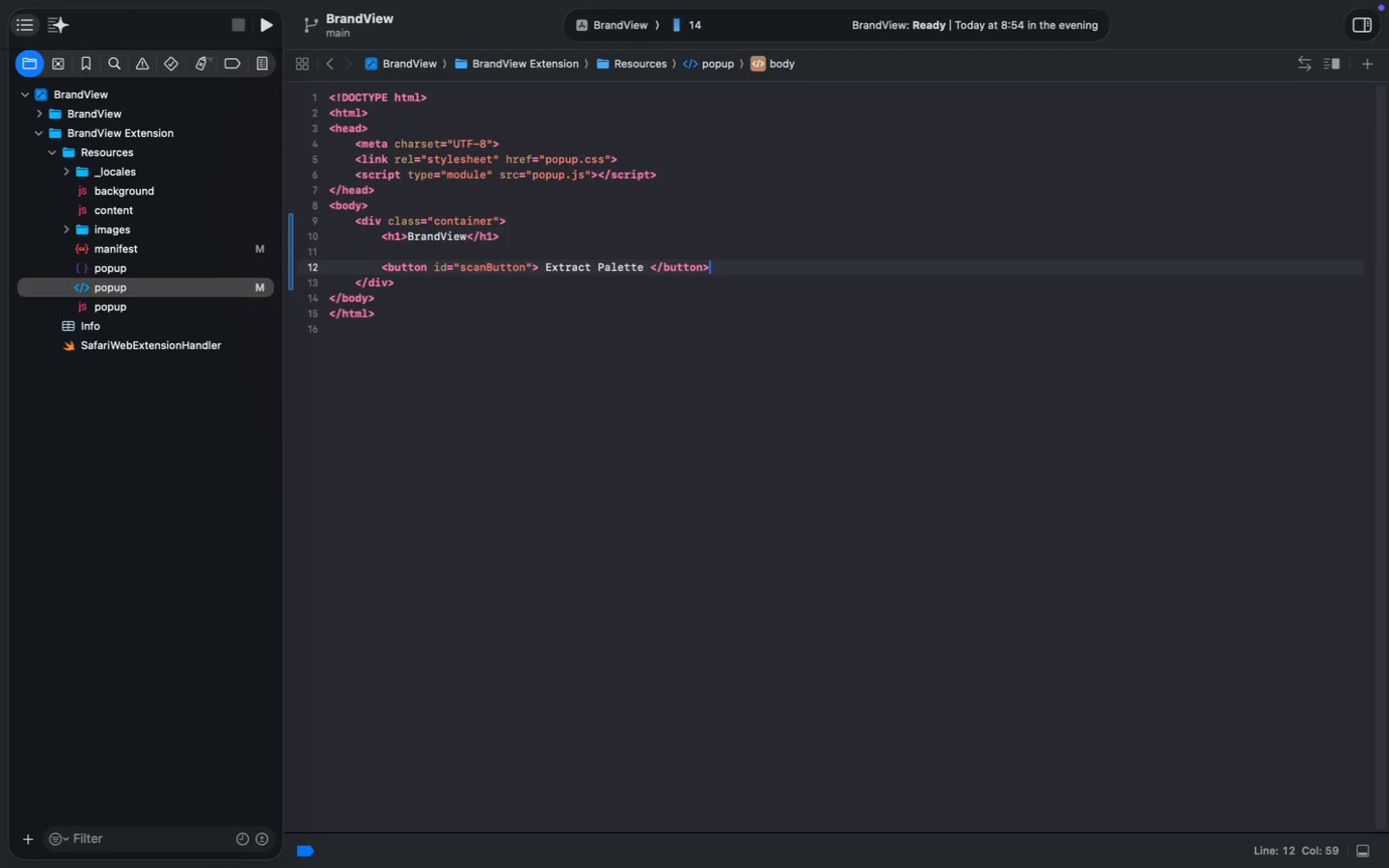 
key(Meta+ArrowRight)
 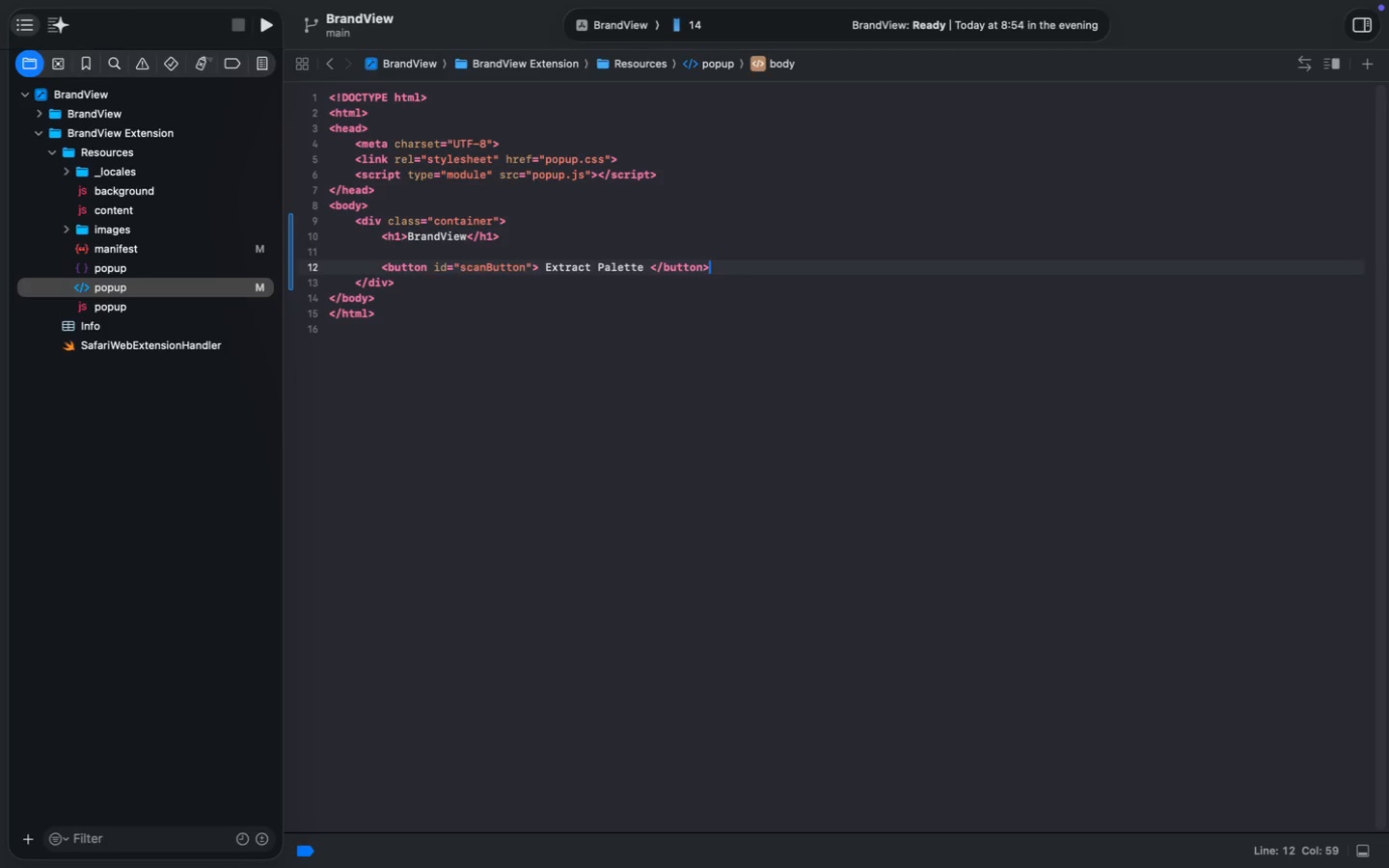 
key(Enter)
 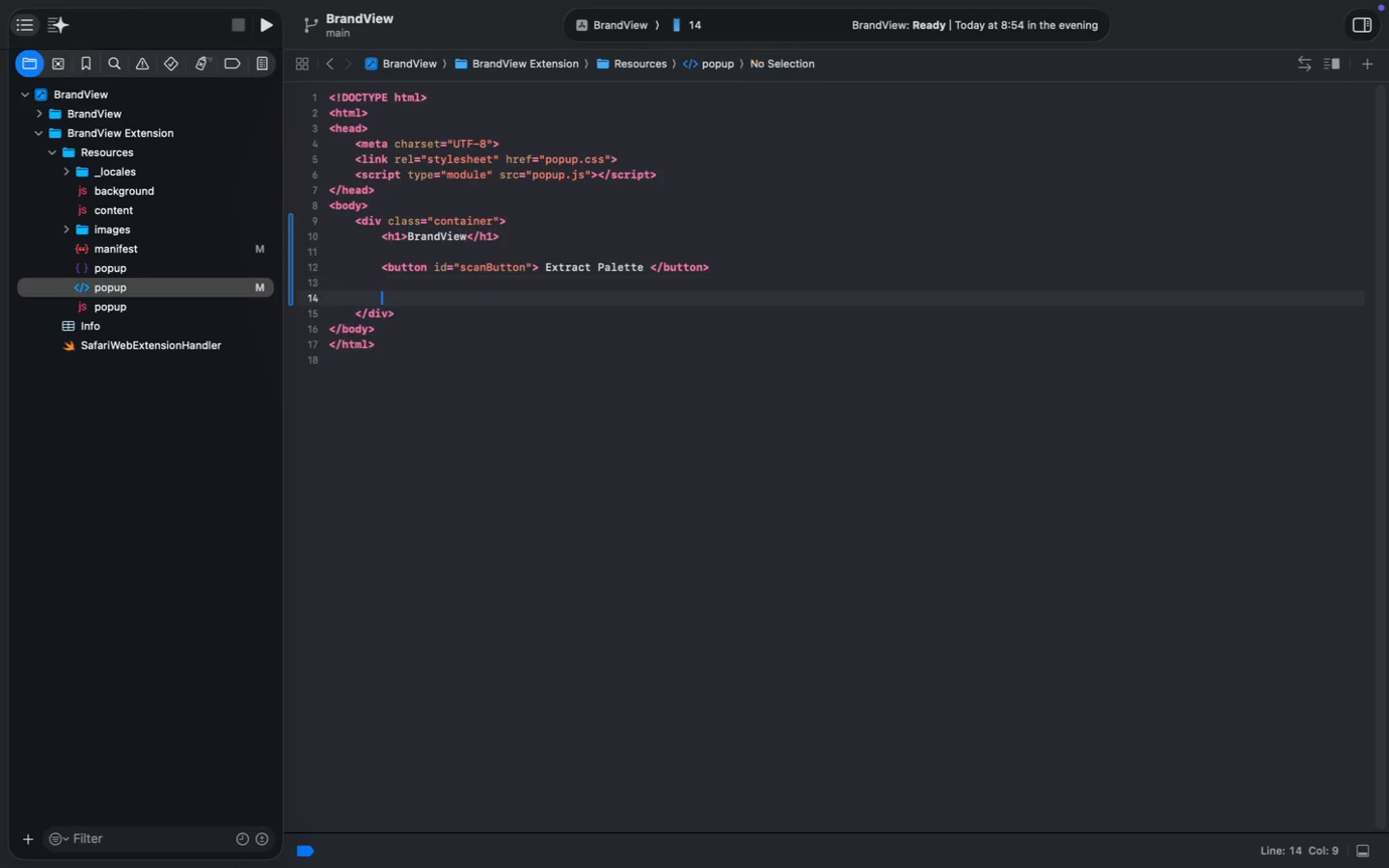 
key(Enter)
 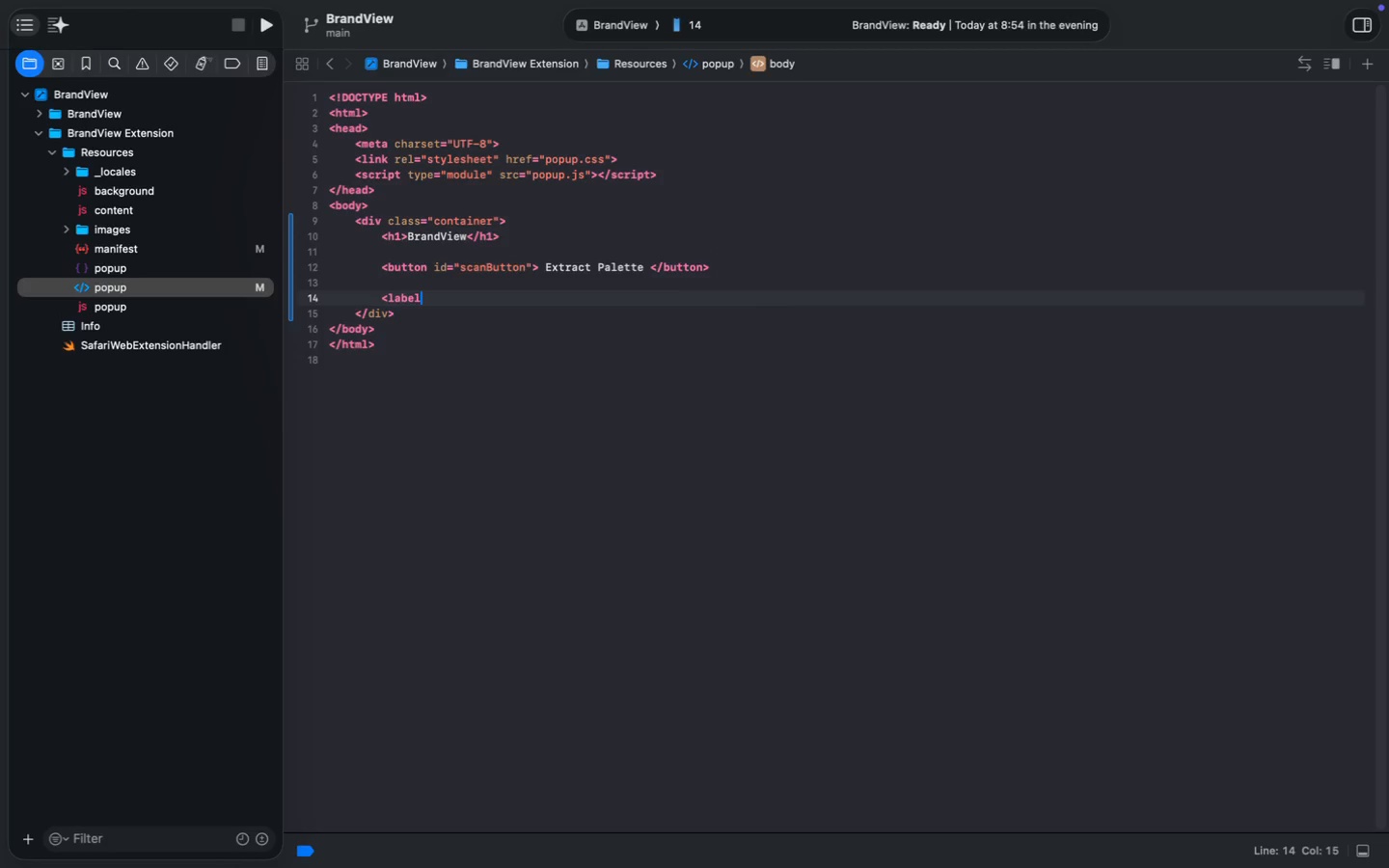 
type(<label class="")
 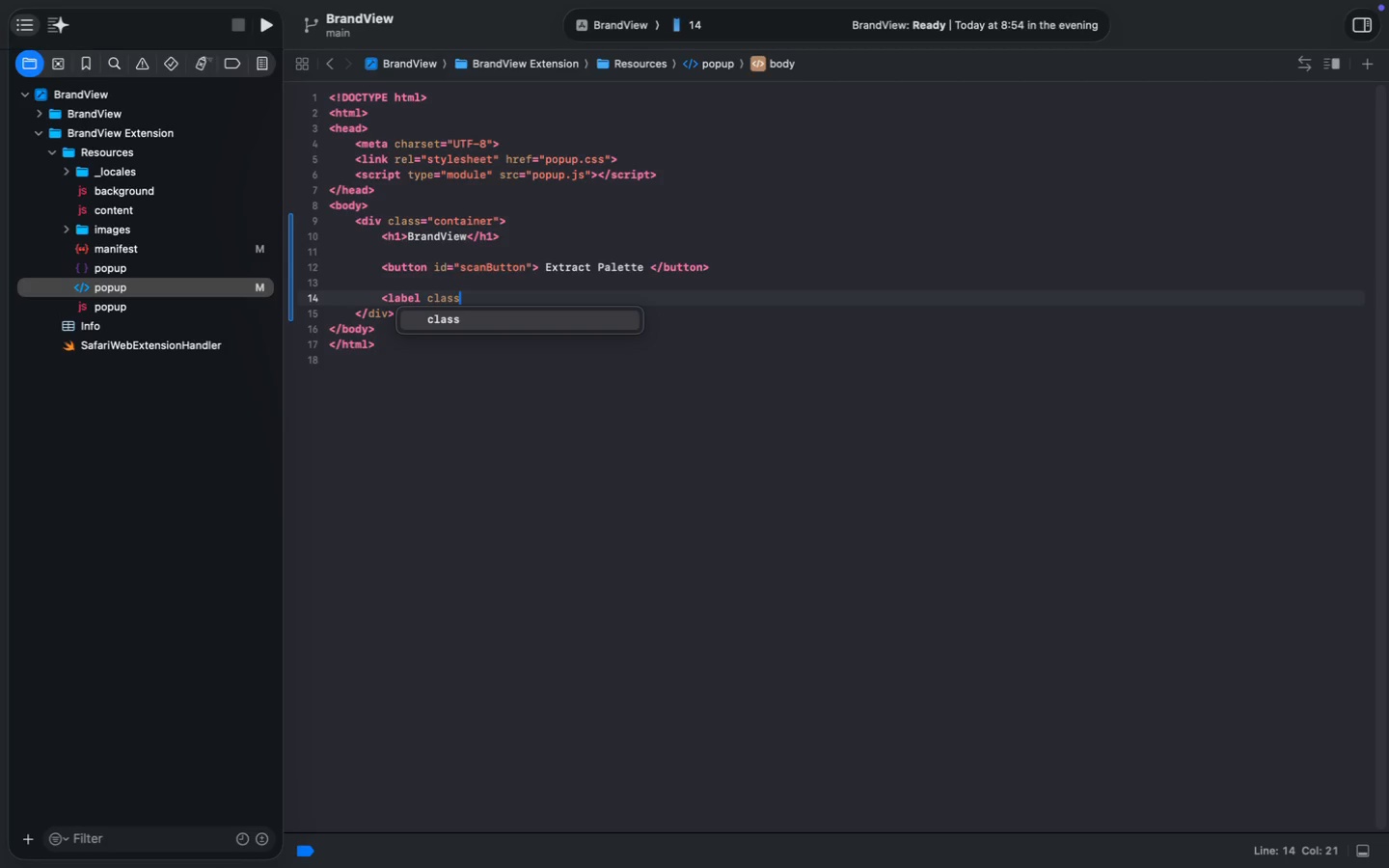 
 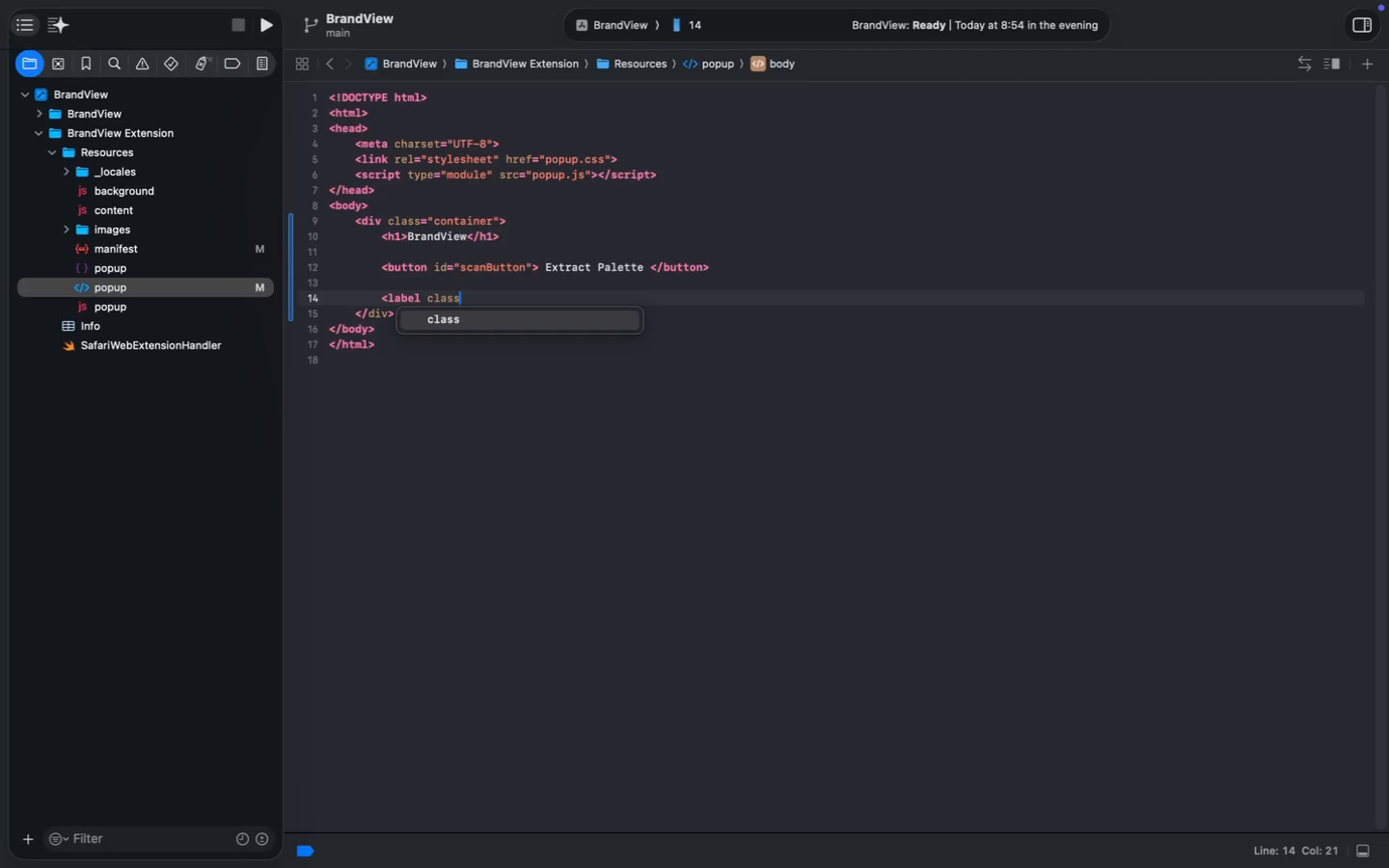 
key(ArrowLeft)
 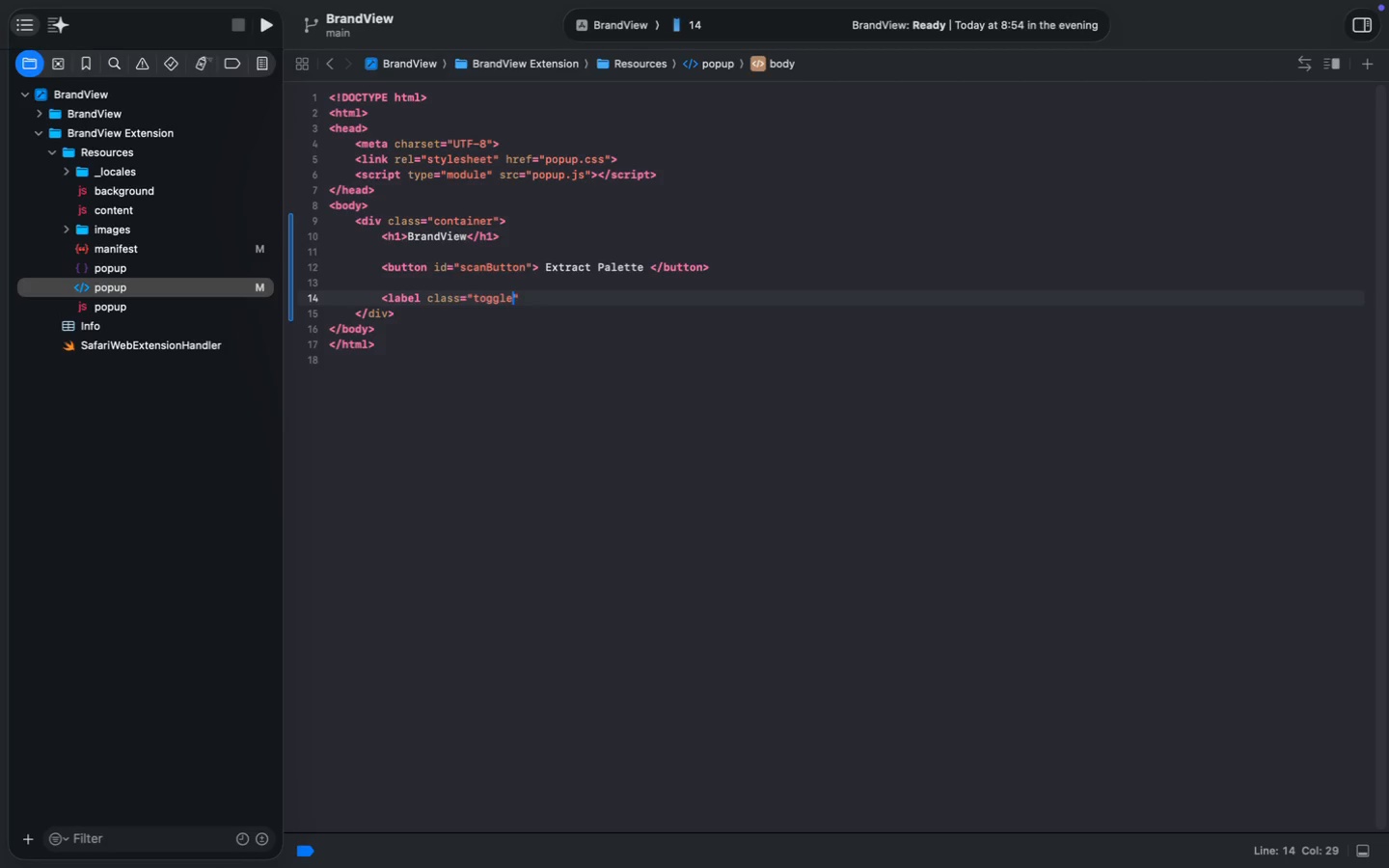 
type(toggle)
 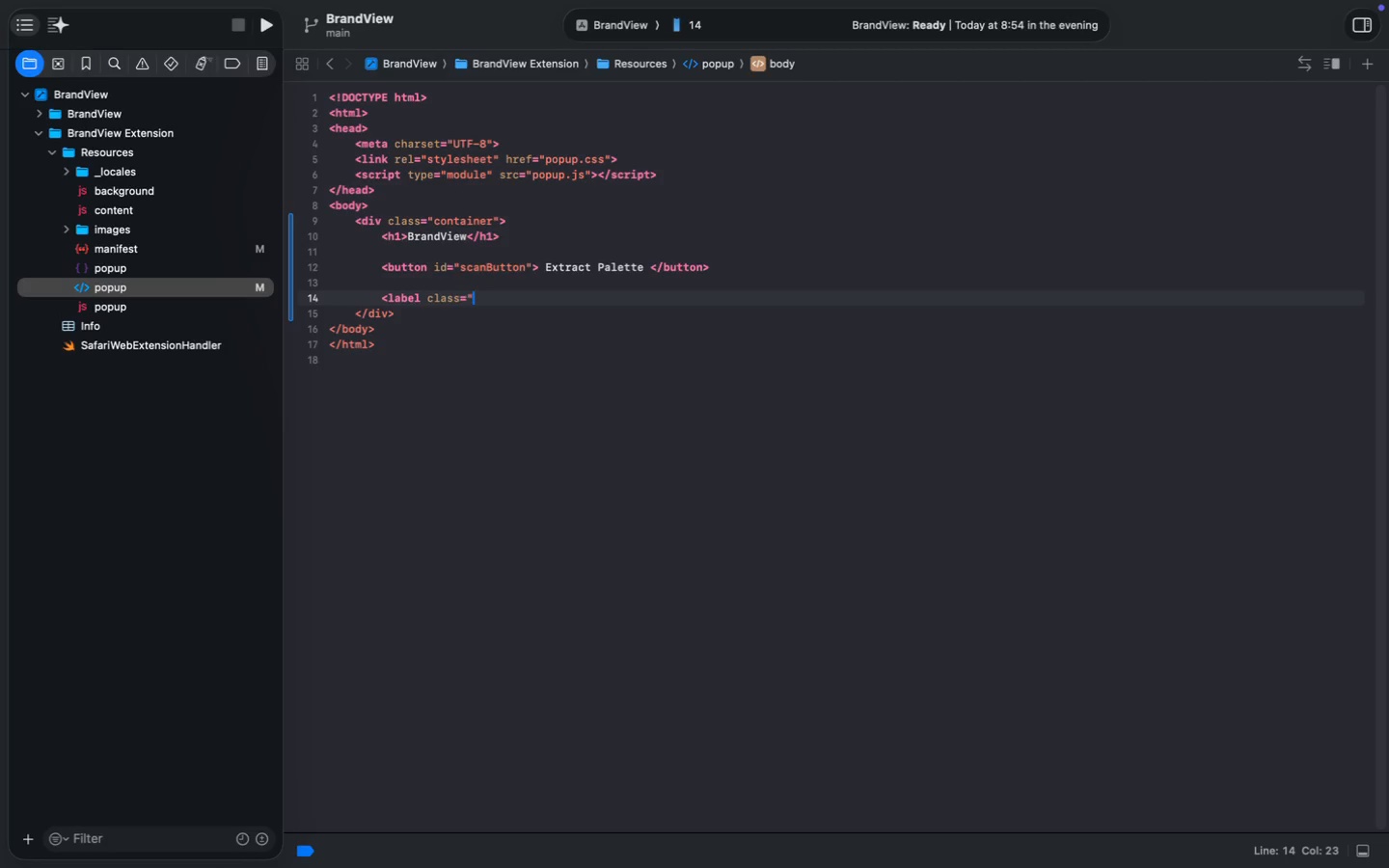 
key(ArrowRight)
 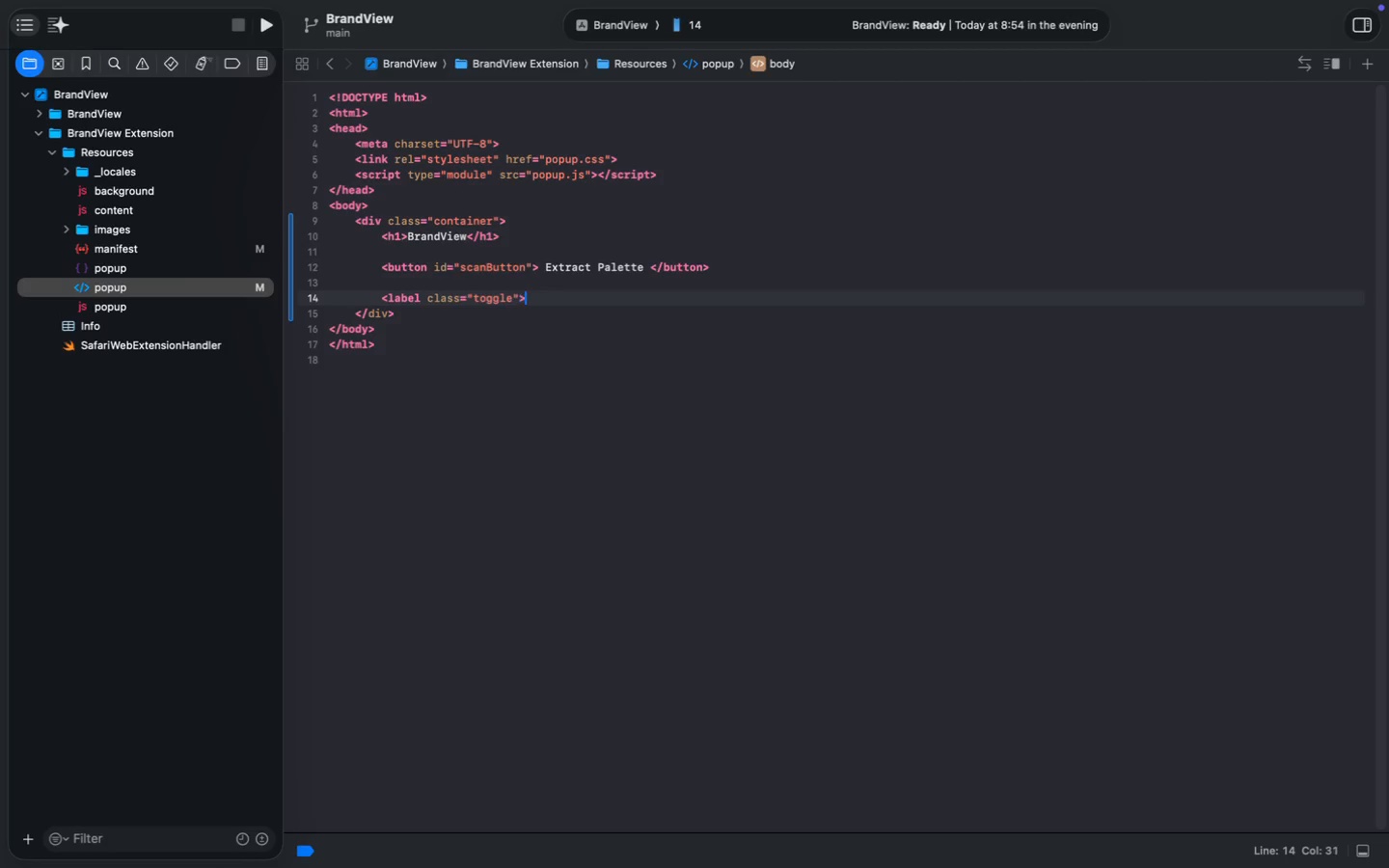 
key(Shift+Period)
 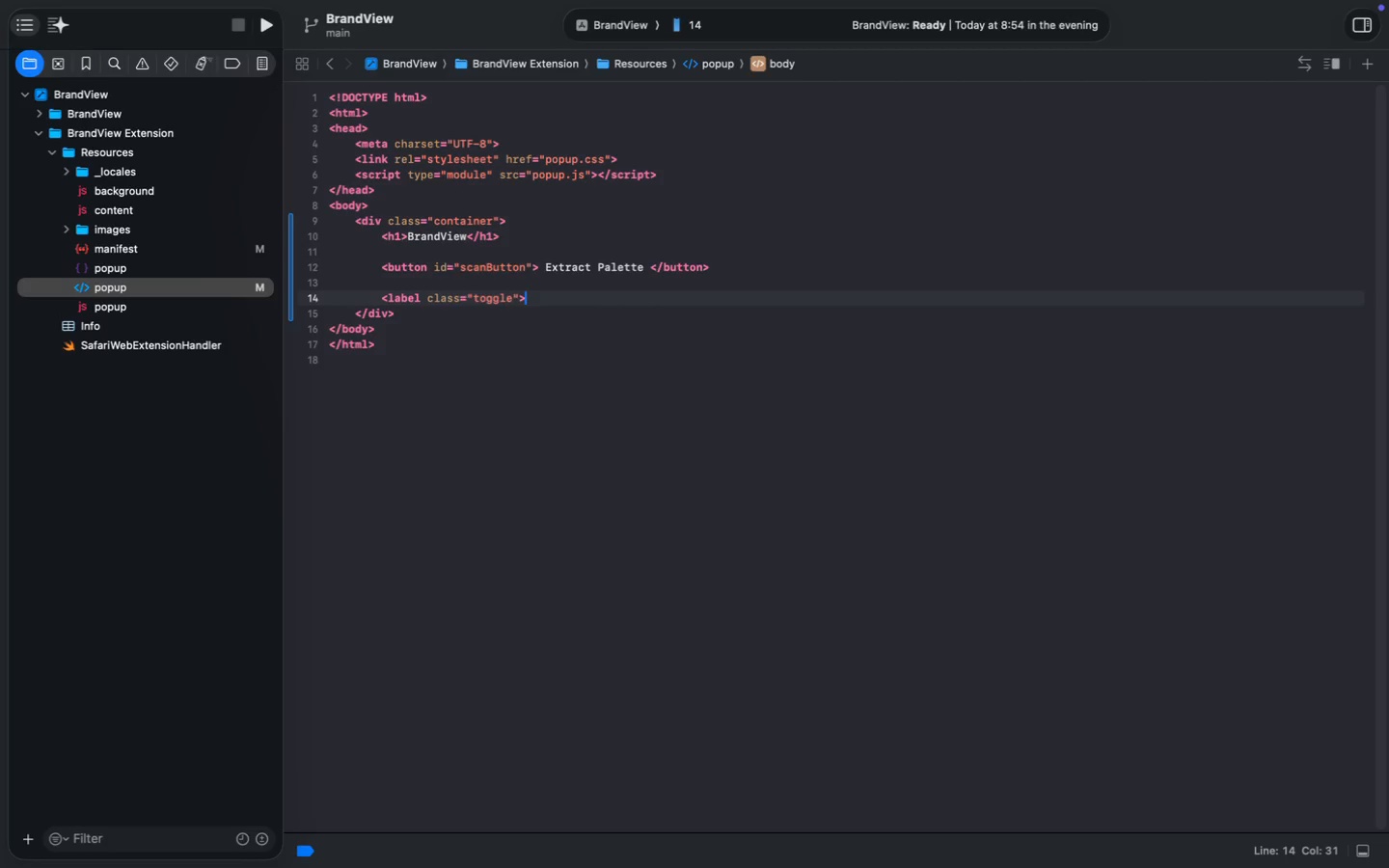 
key(Shift+Comma)
 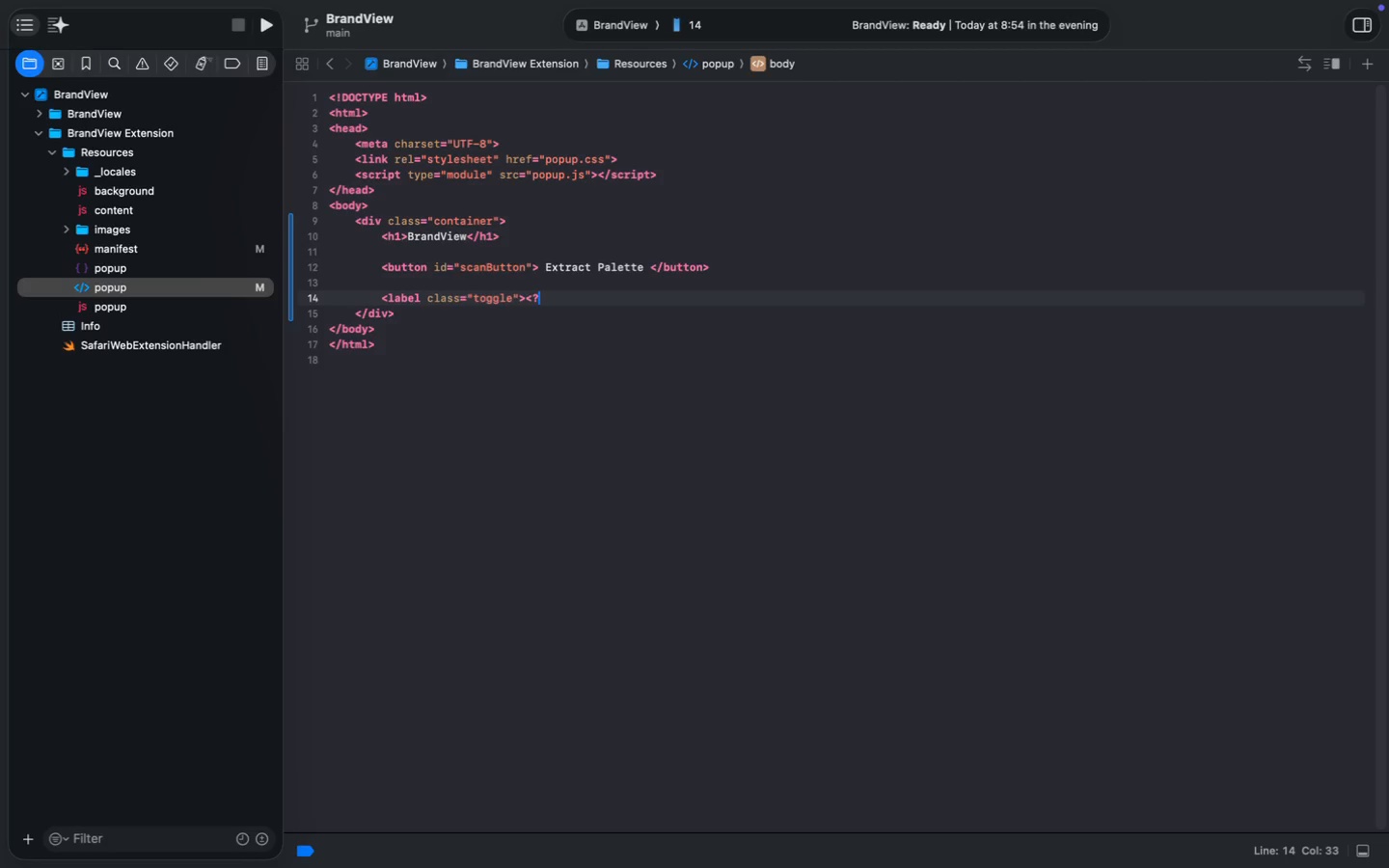 
key(Shift+Slash)
 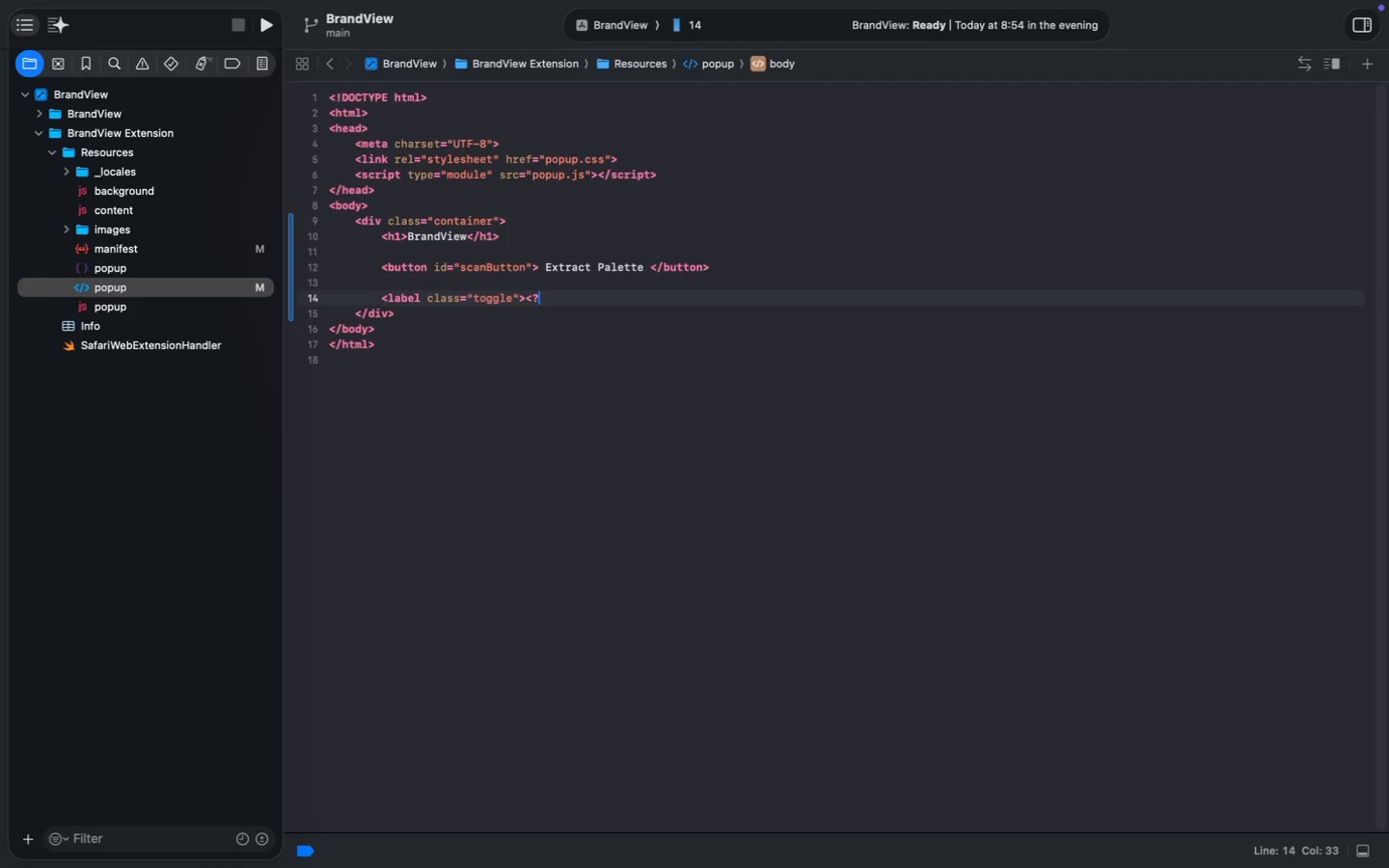 
key(Backspace)
 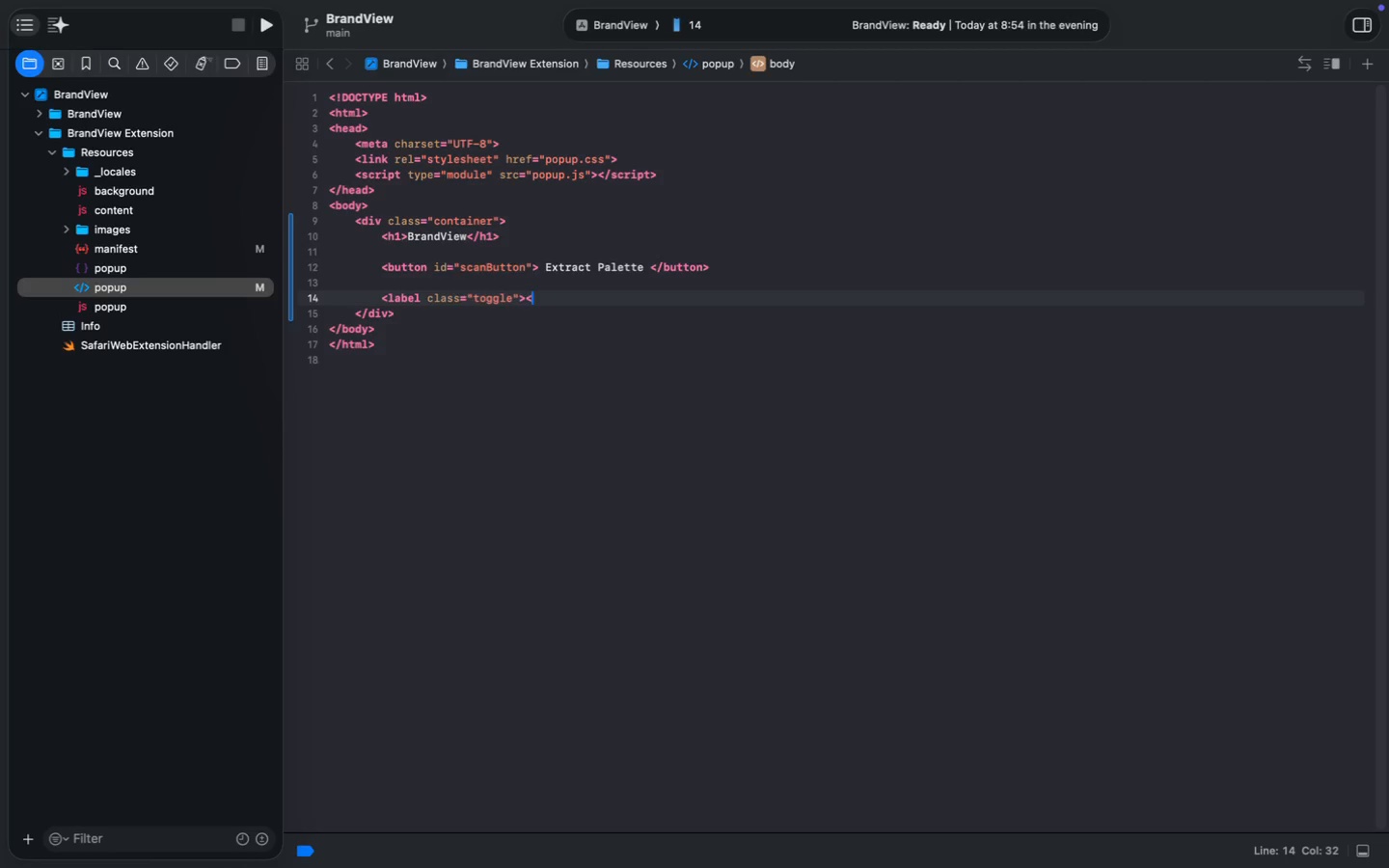 
key(Slash)
 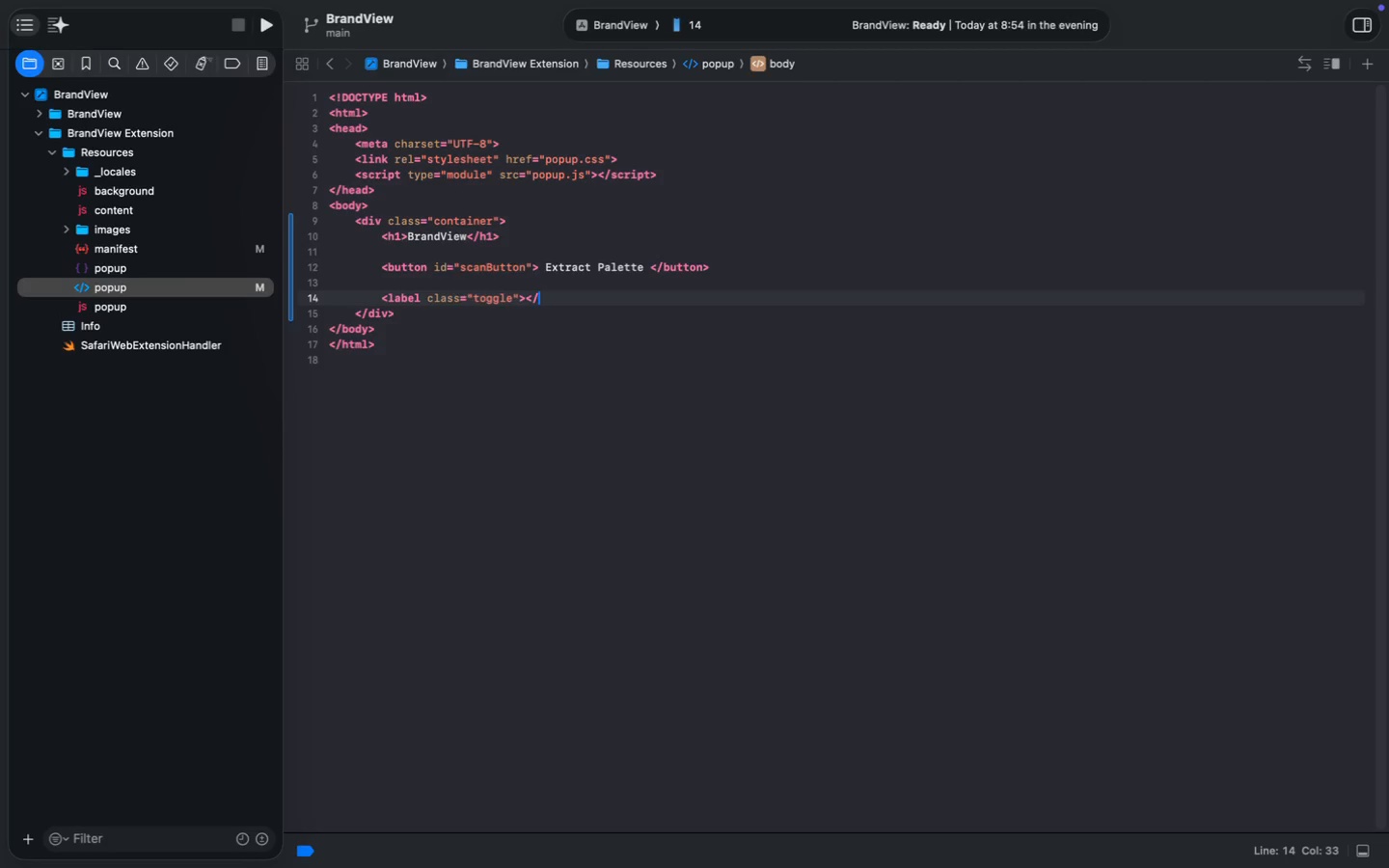 
wait(8.01)
 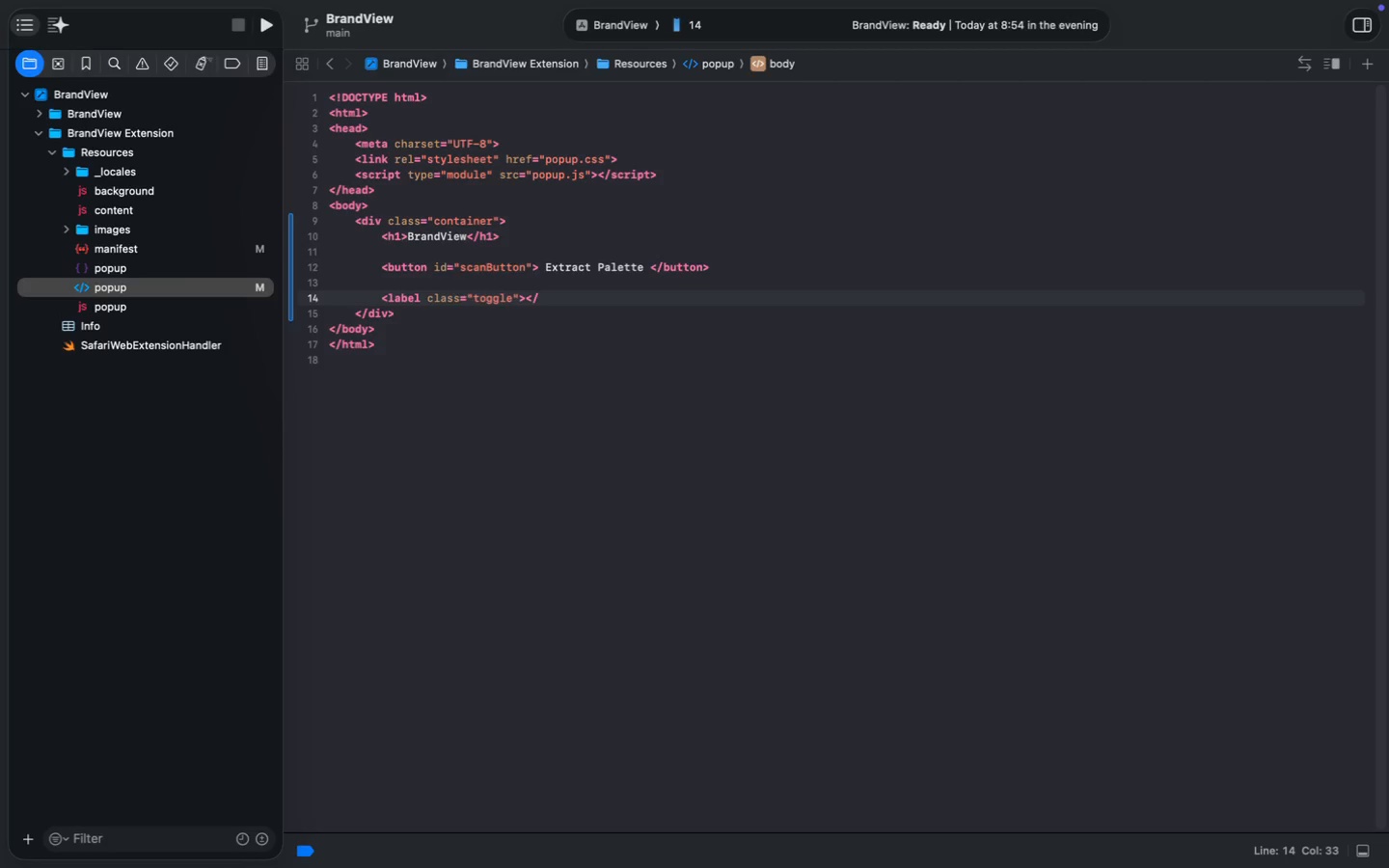 
type(label>)
 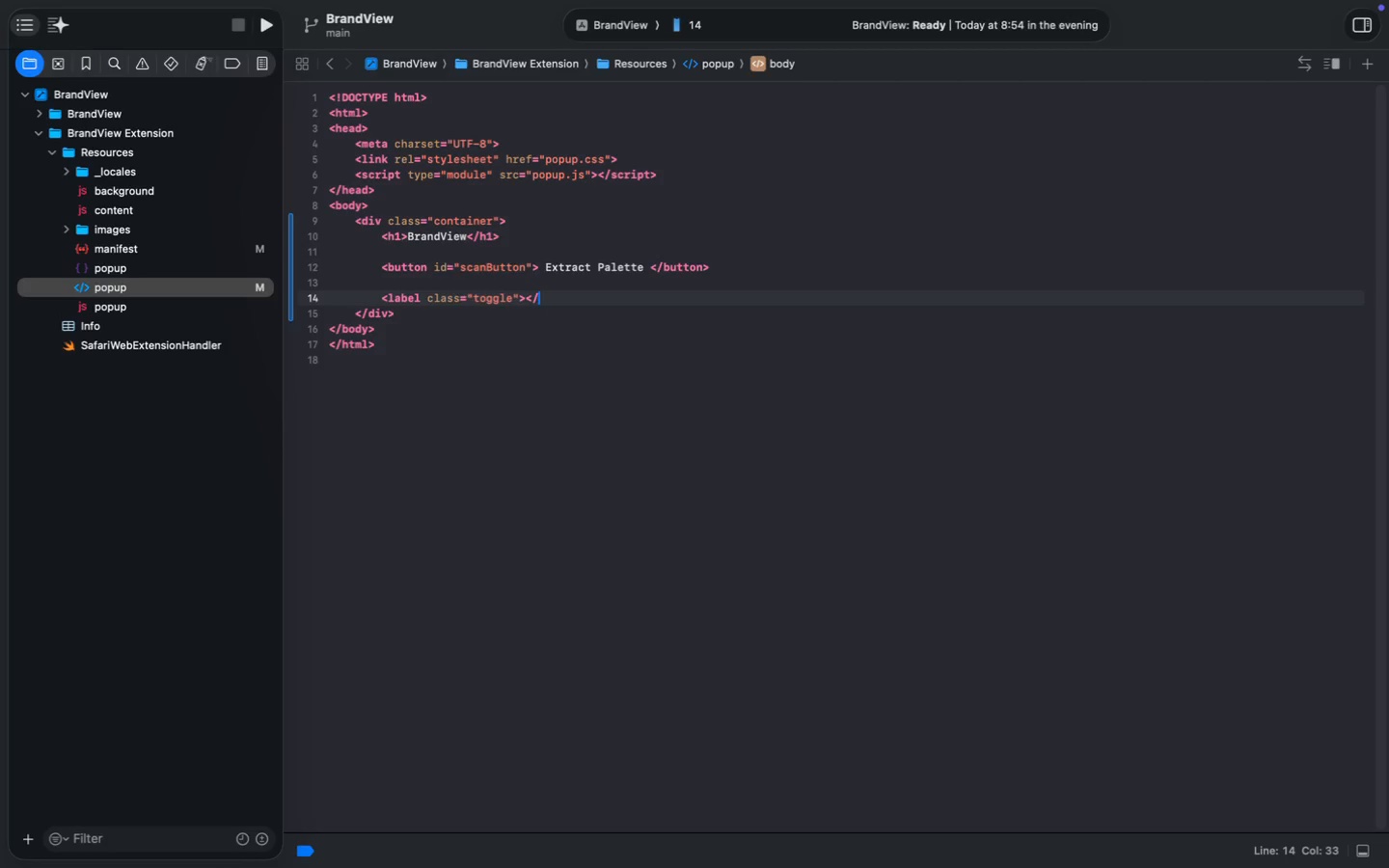 
 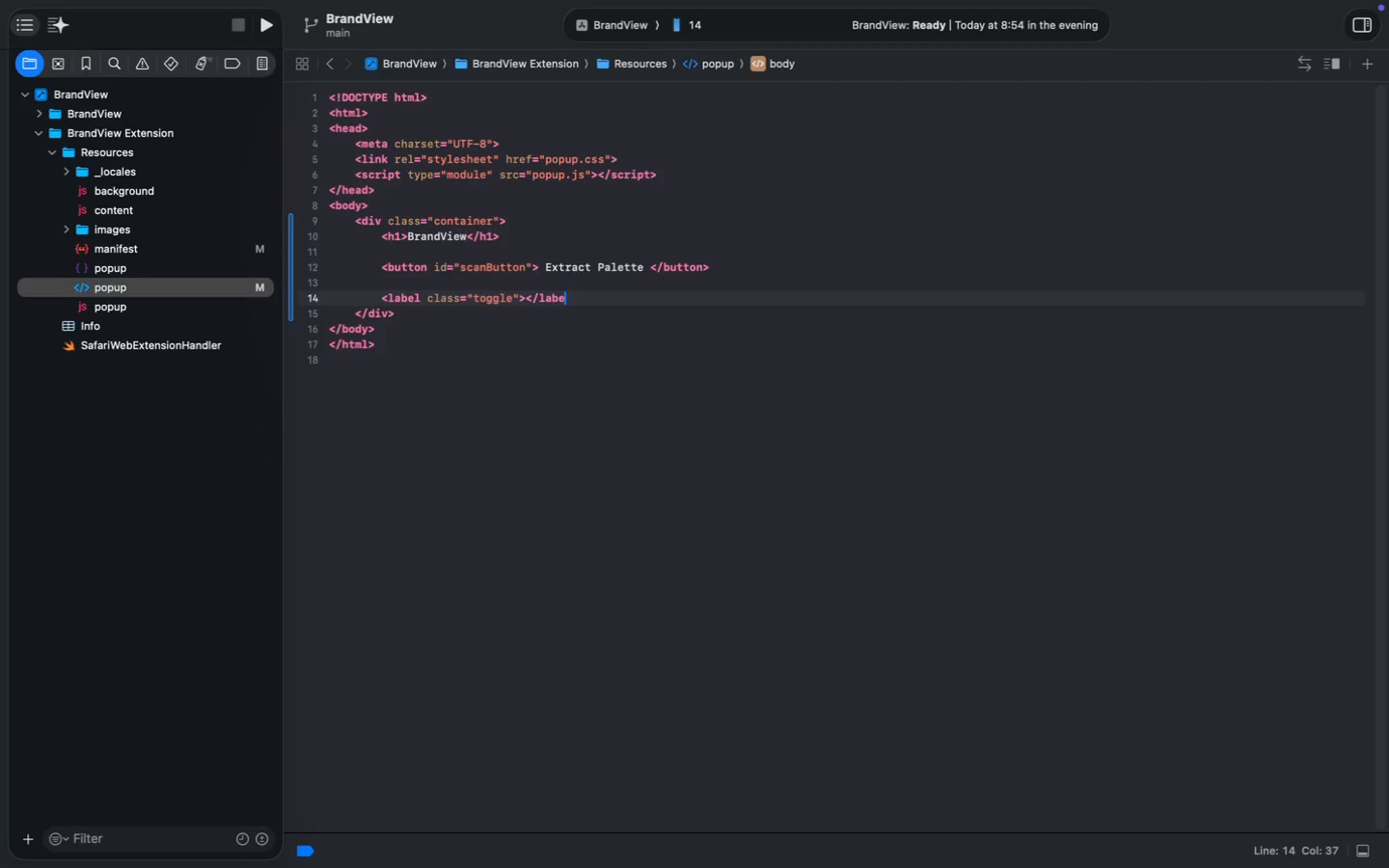 
key(ArrowLeft)
 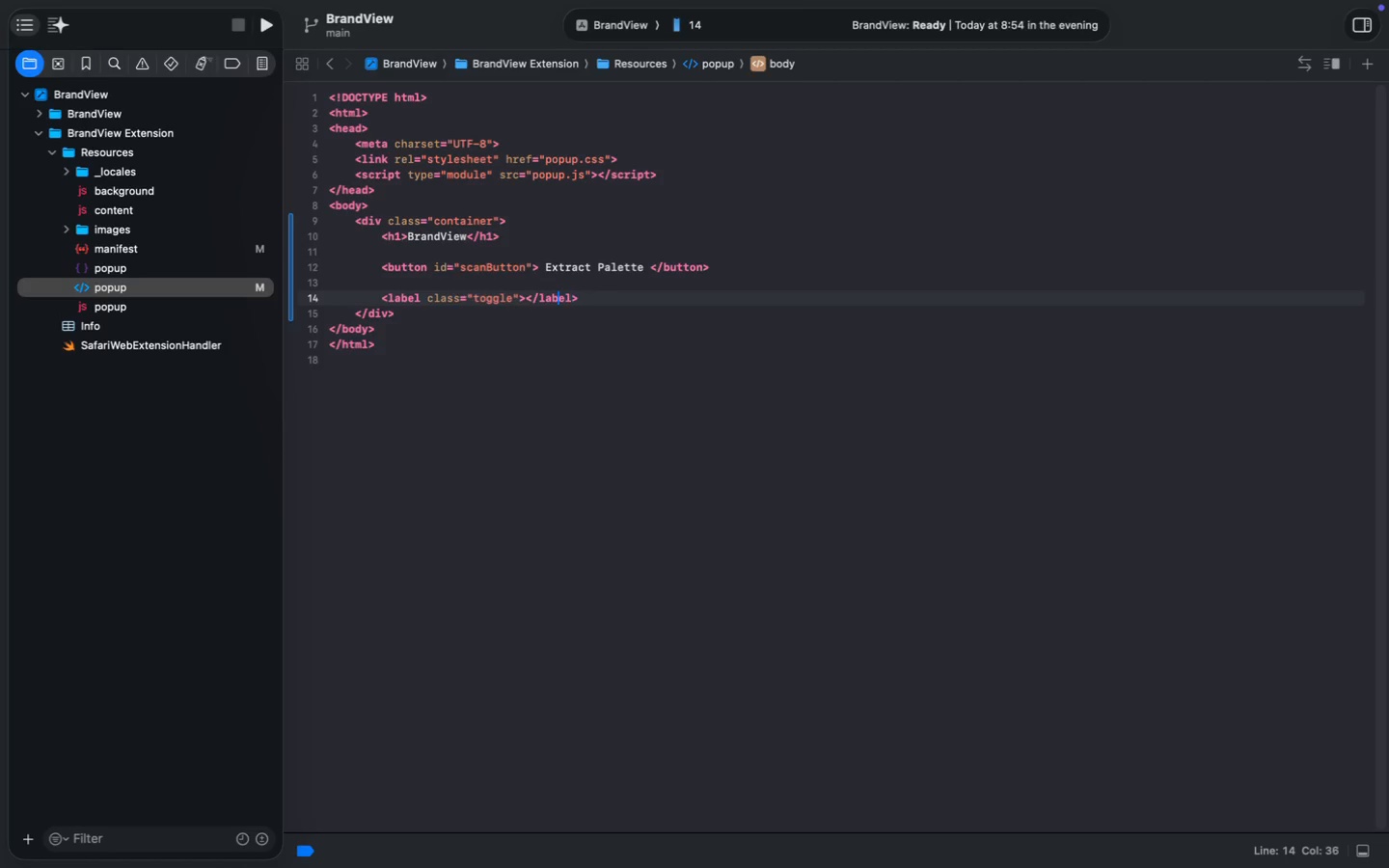 
key(ArrowLeft)
 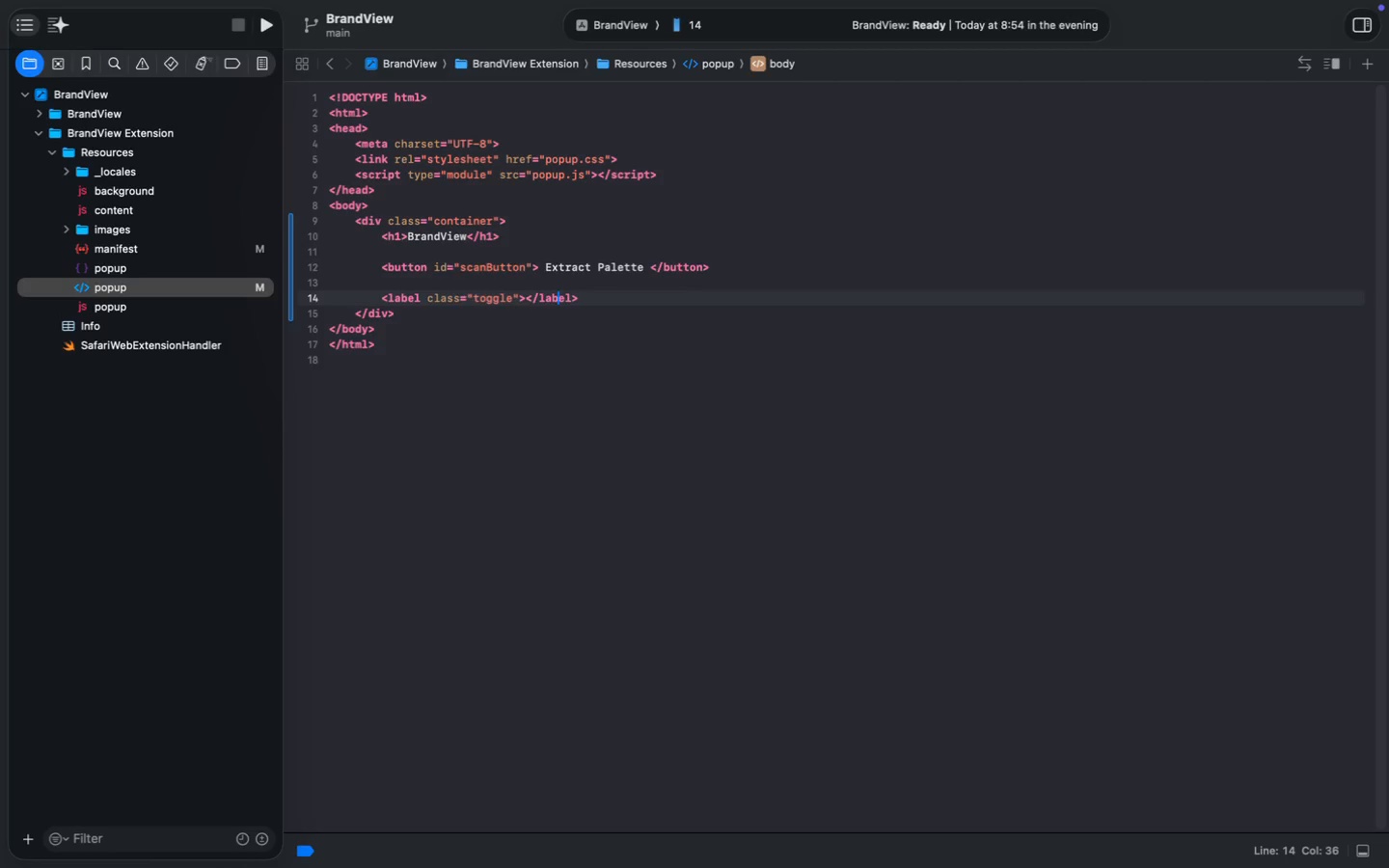 
key(ArrowLeft)
 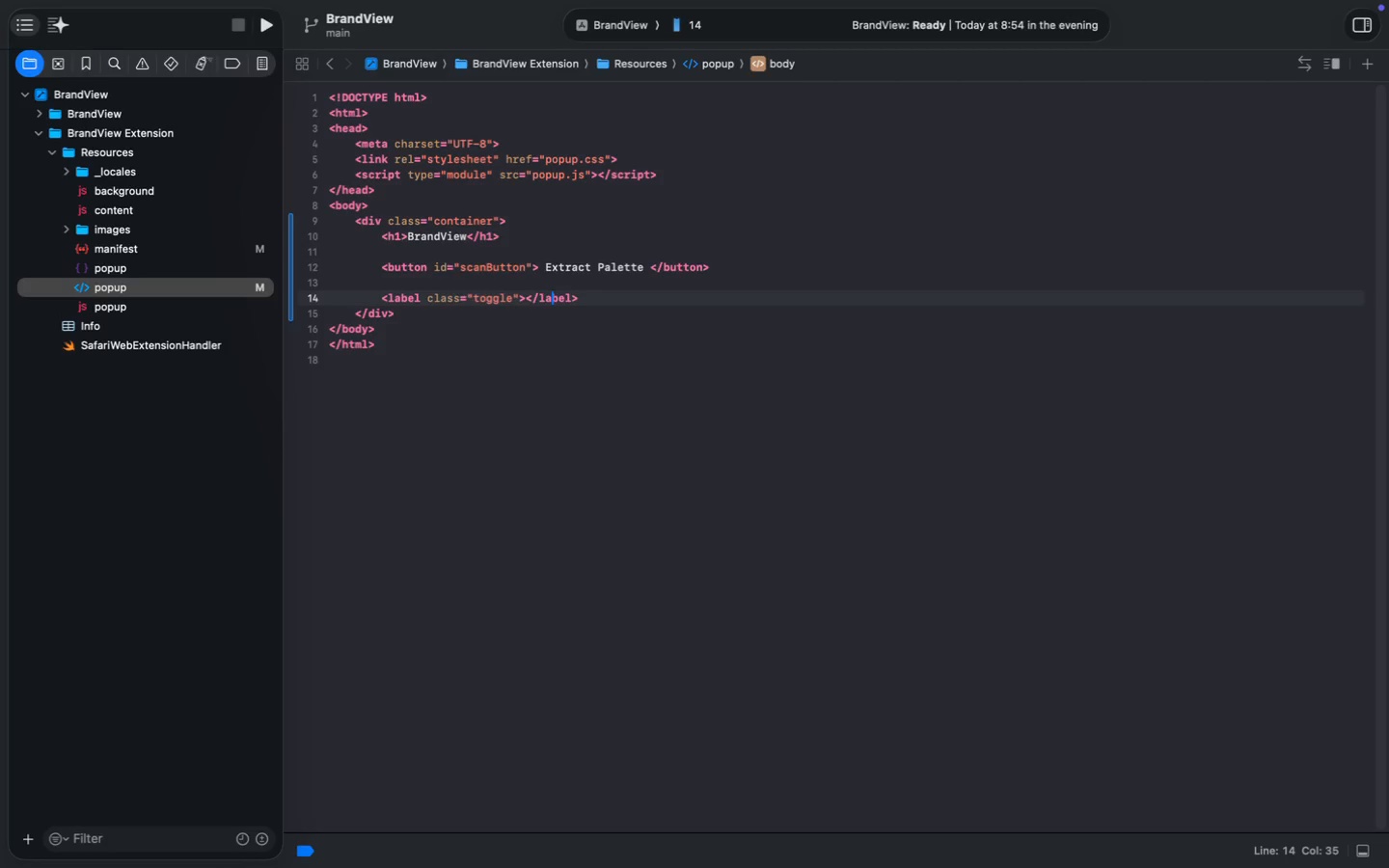 
key(ArrowLeft)
 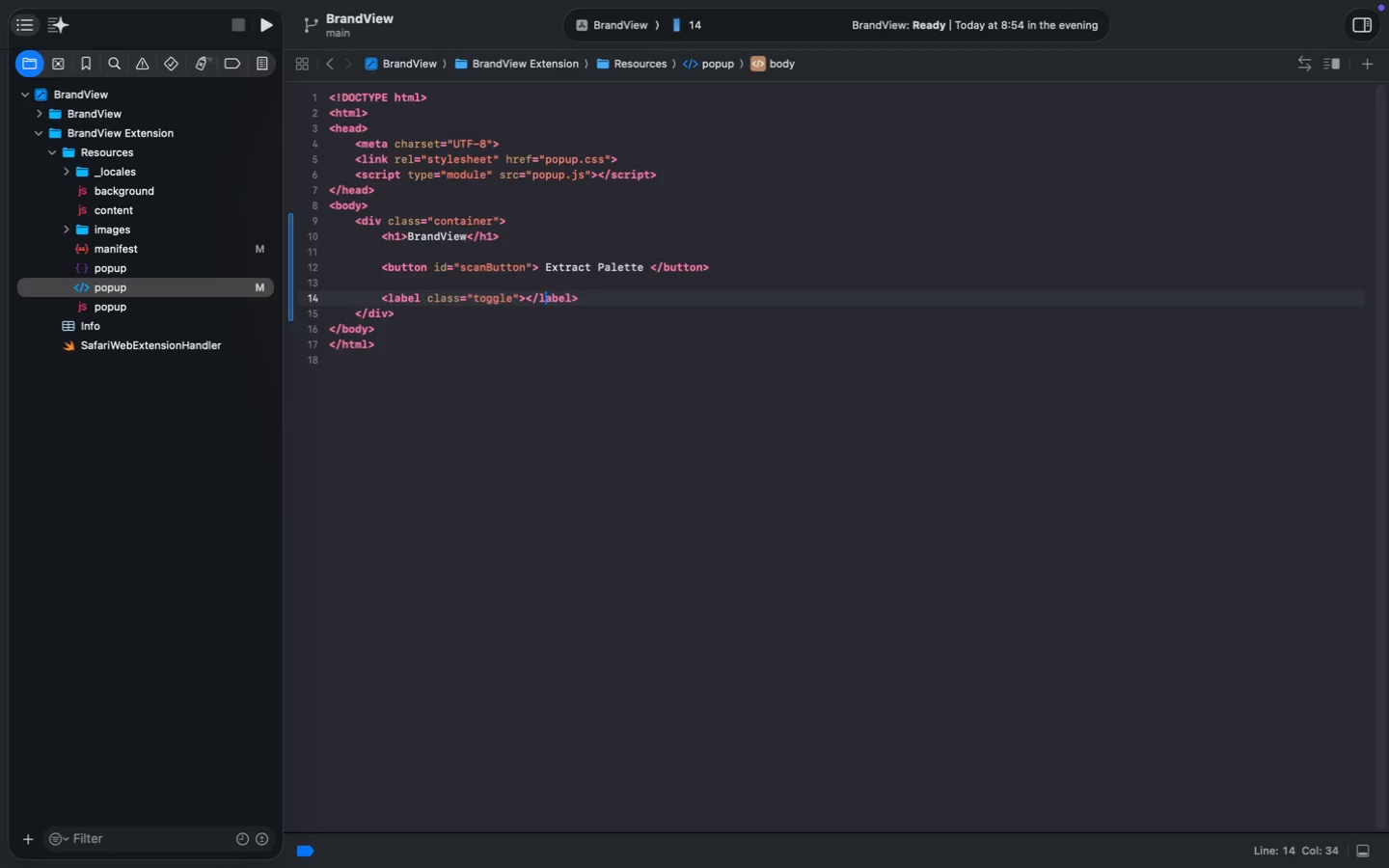 
key(ArrowLeft)
 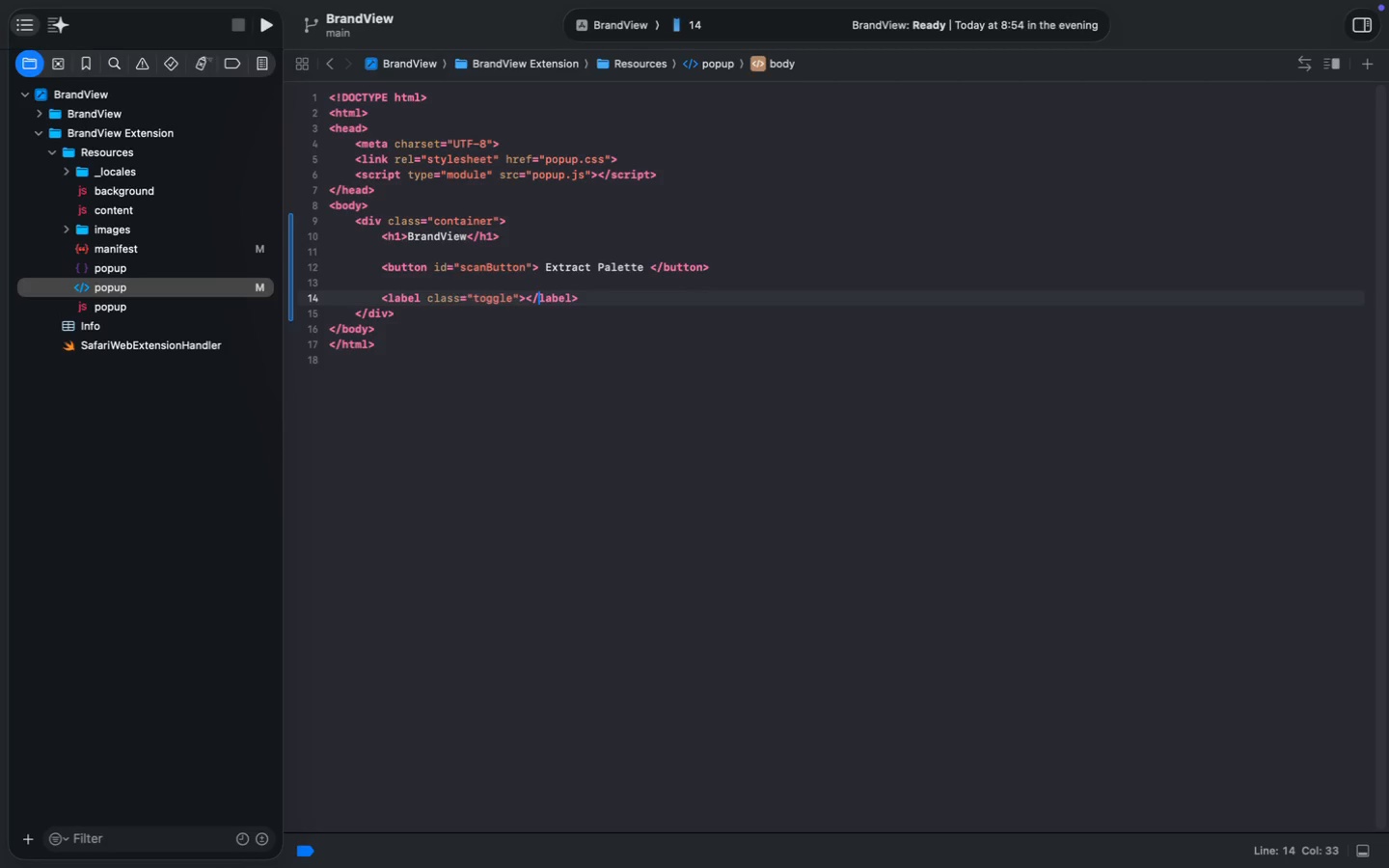 
key(ArrowLeft)
 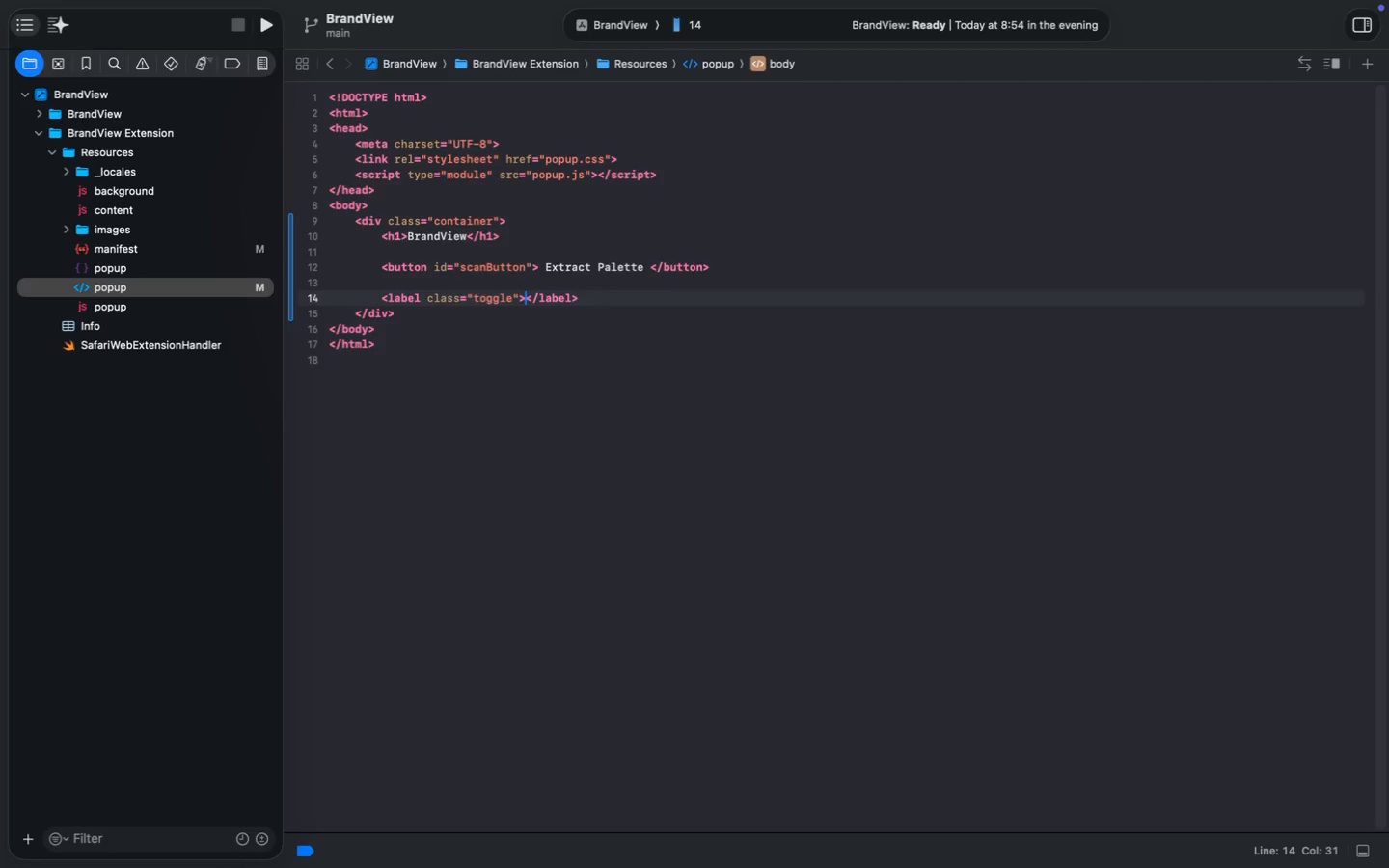 
key(ArrowLeft)
 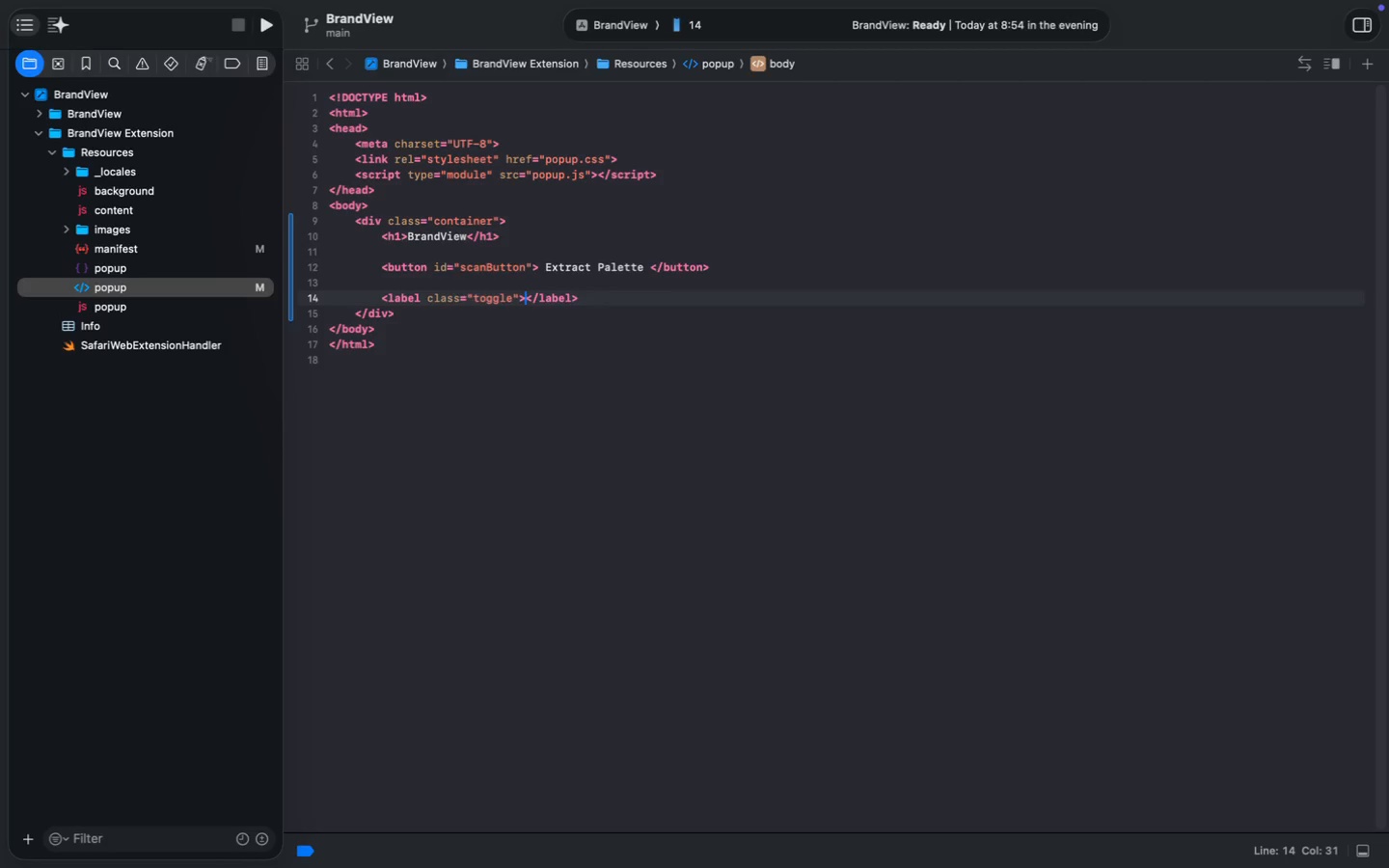 
key(ArrowLeft)
 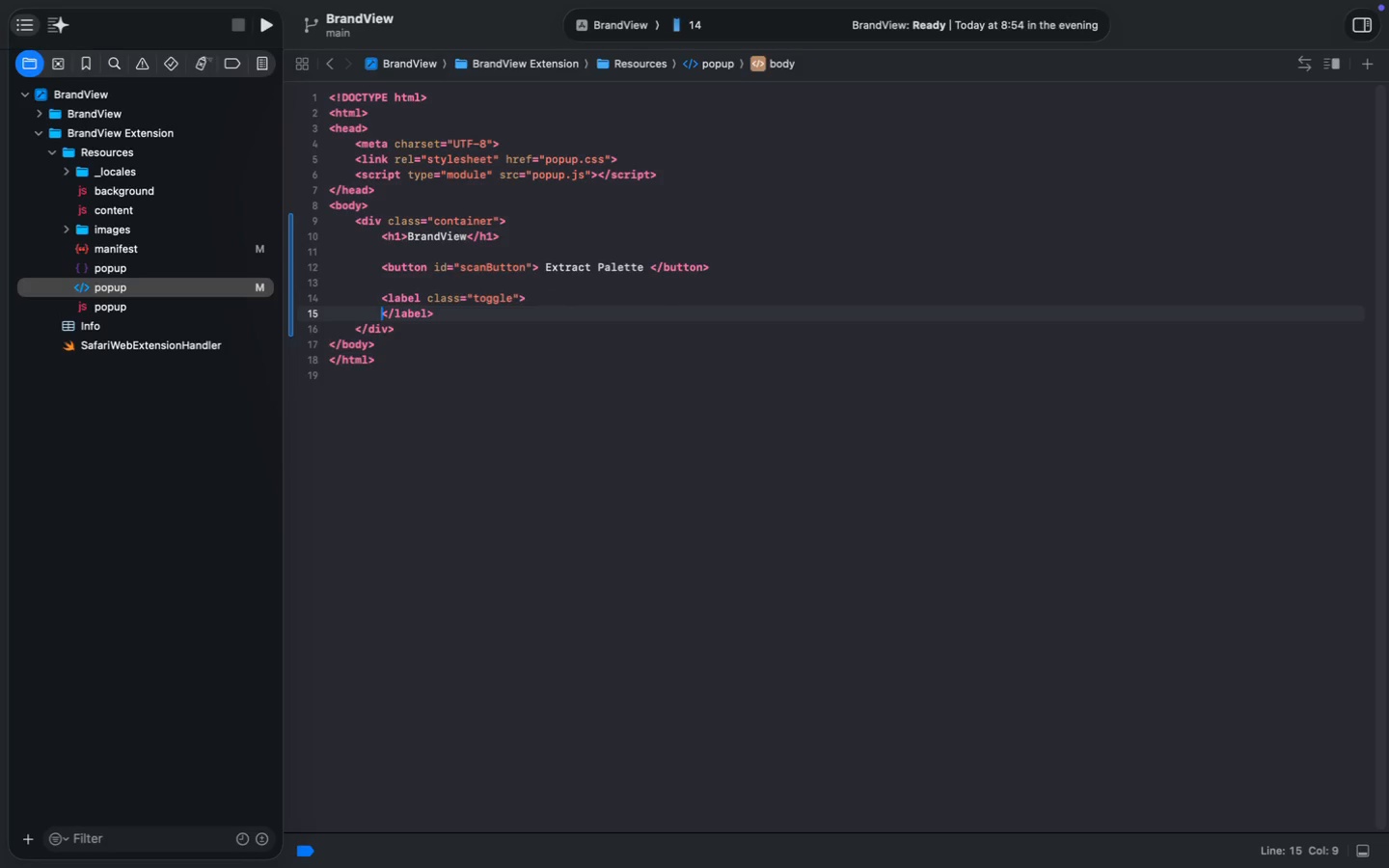 
key(Enter)
 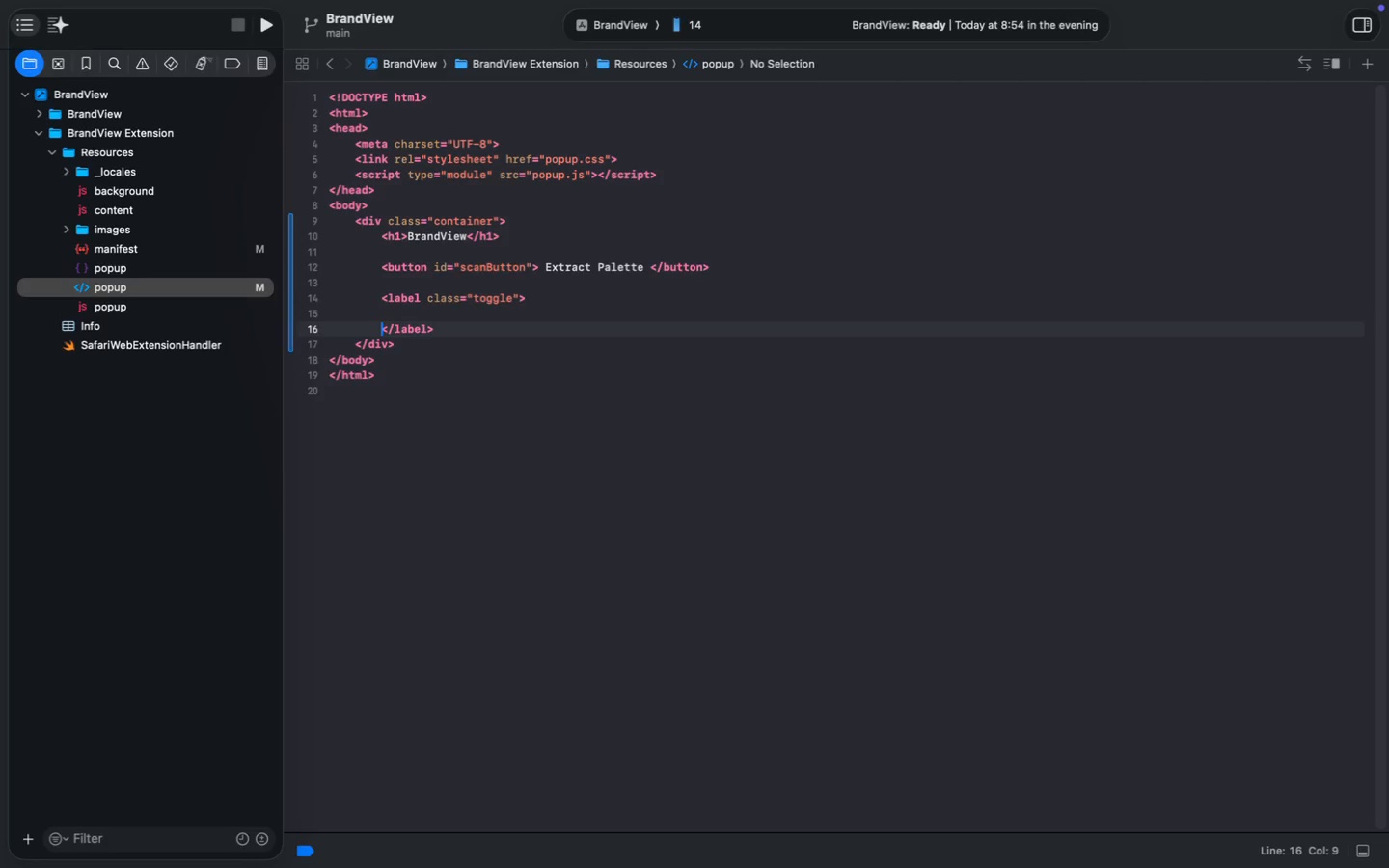 
key(Enter)
 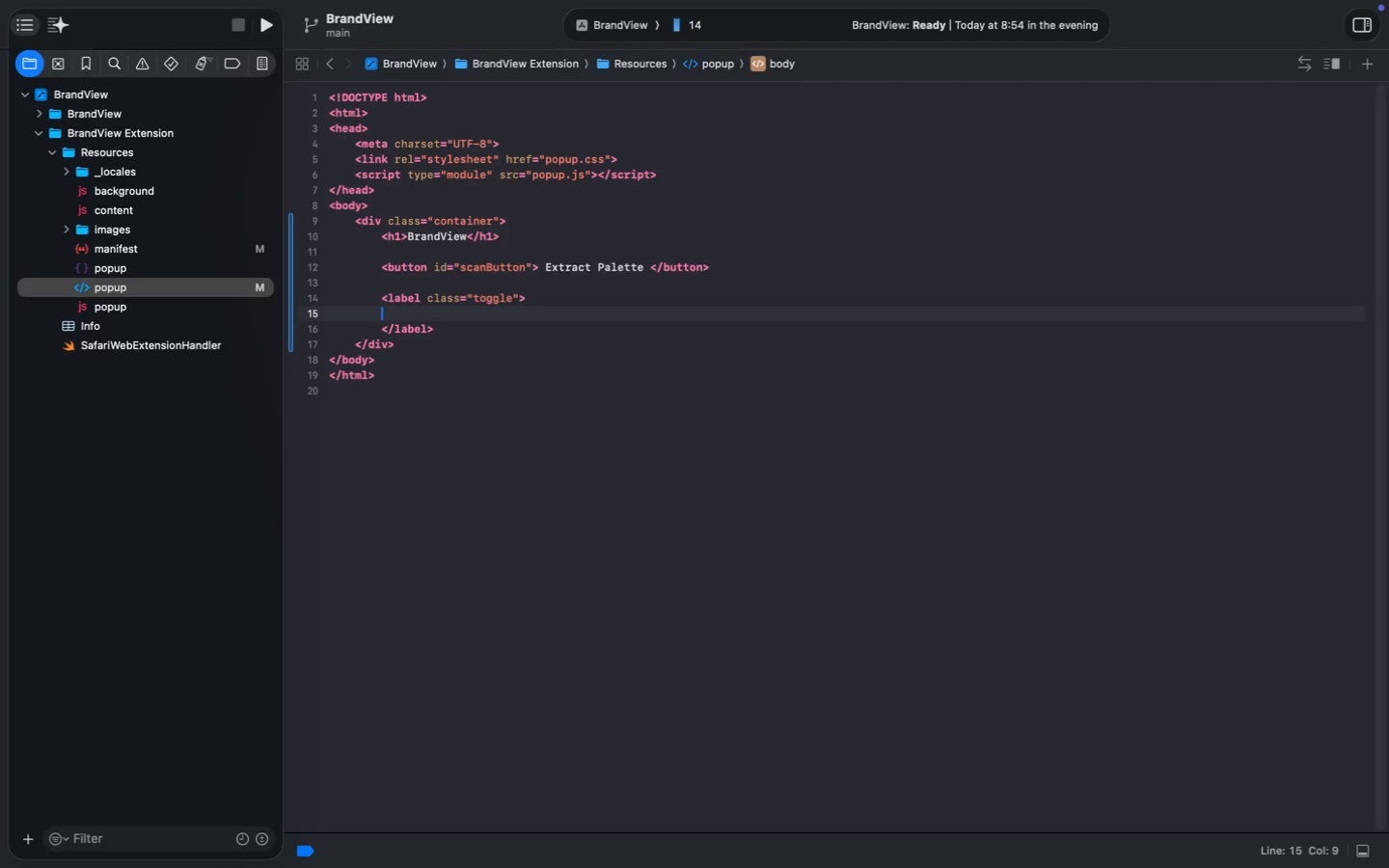 
key(ArrowUp)
 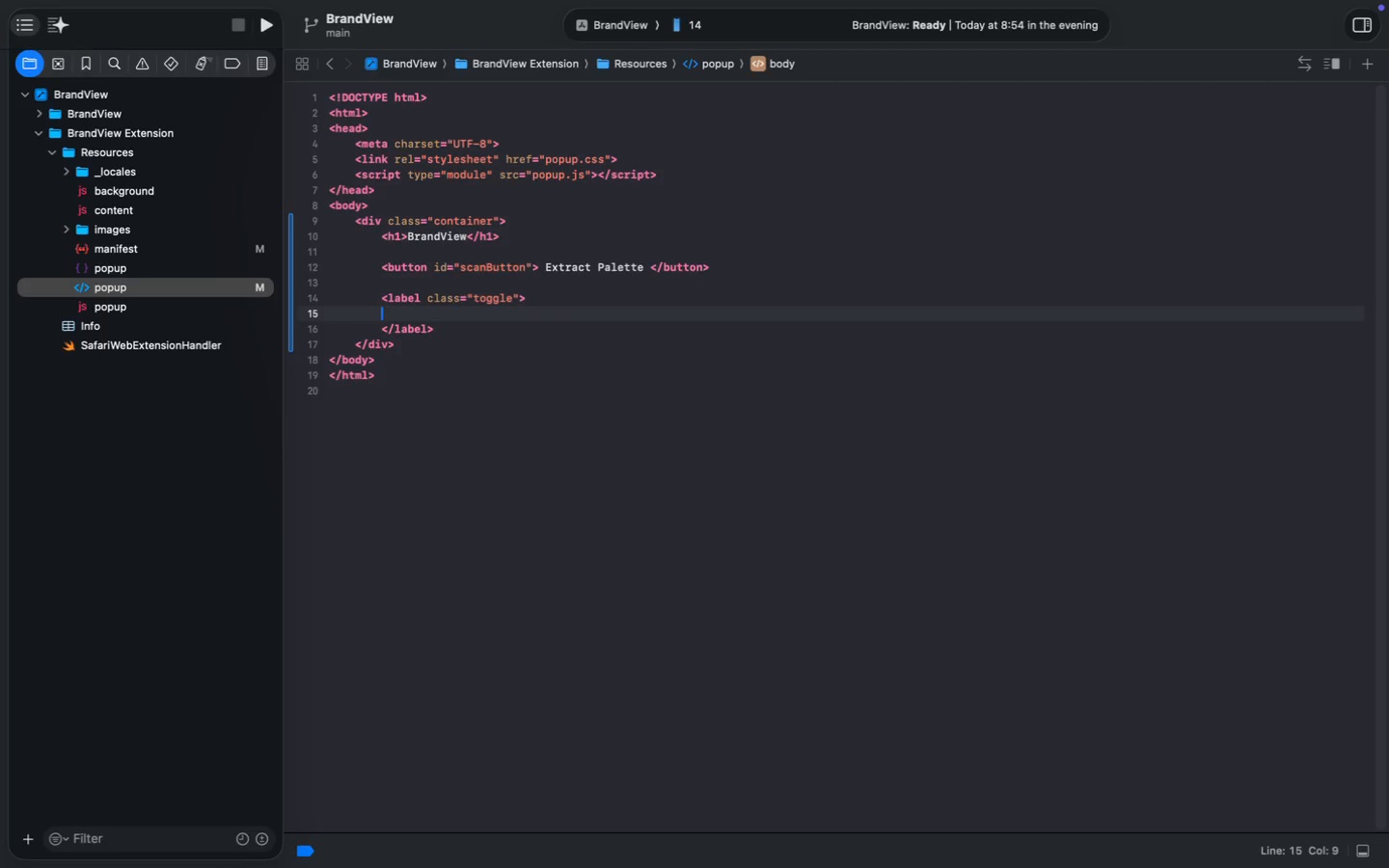 
key(Tab)
type(<input type="")
 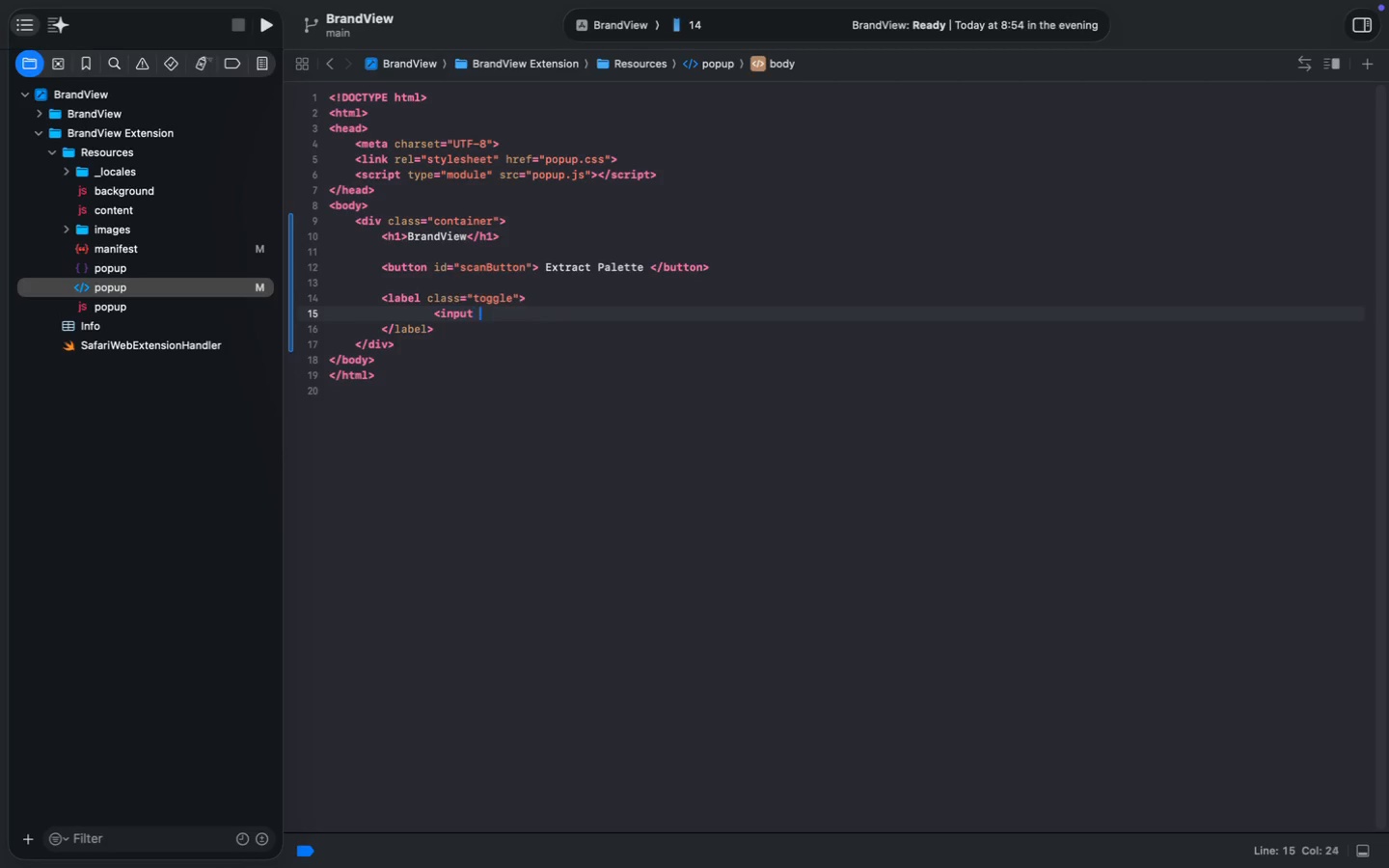 
key(ArrowLeft)
 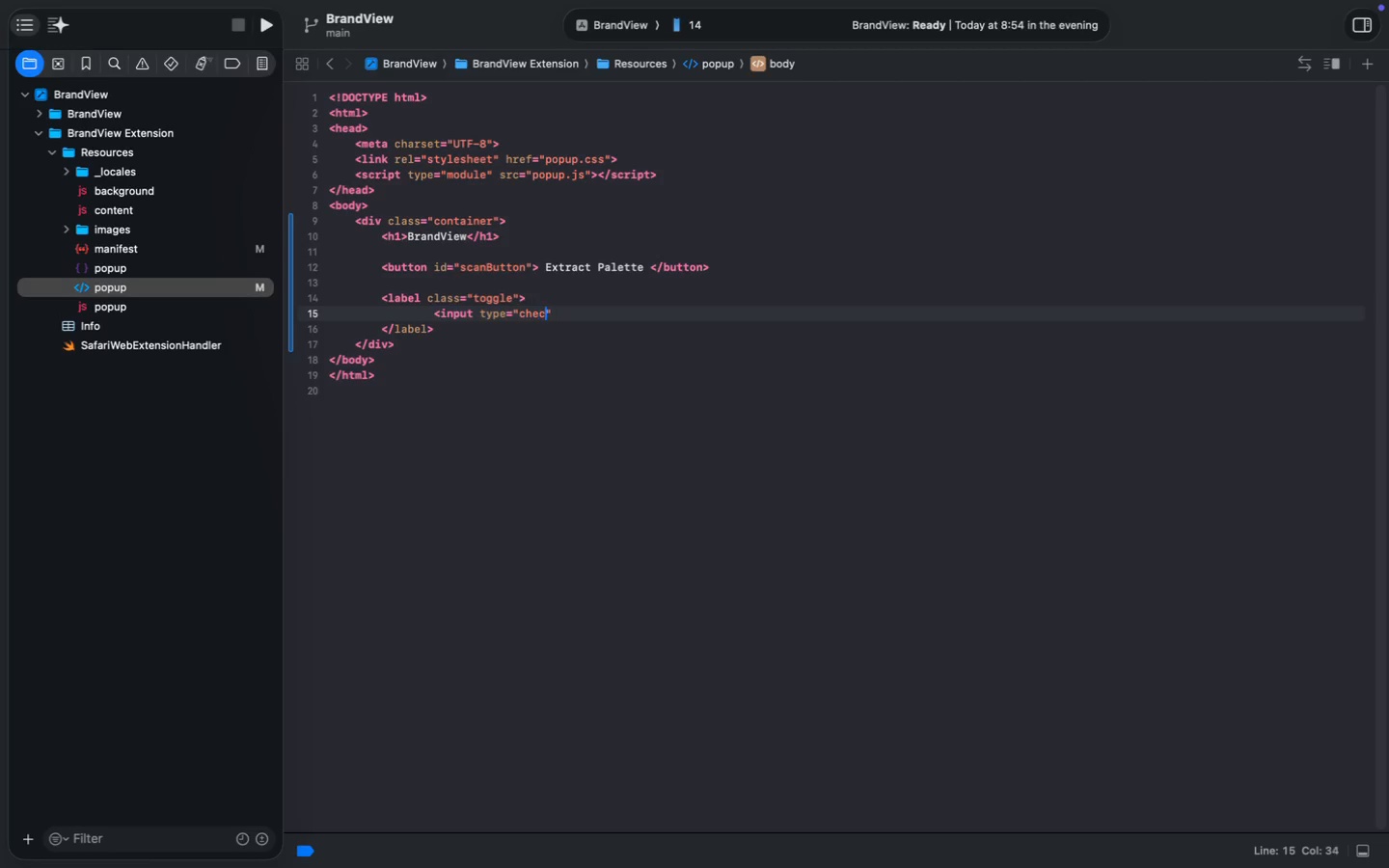 
type(checkbox)
 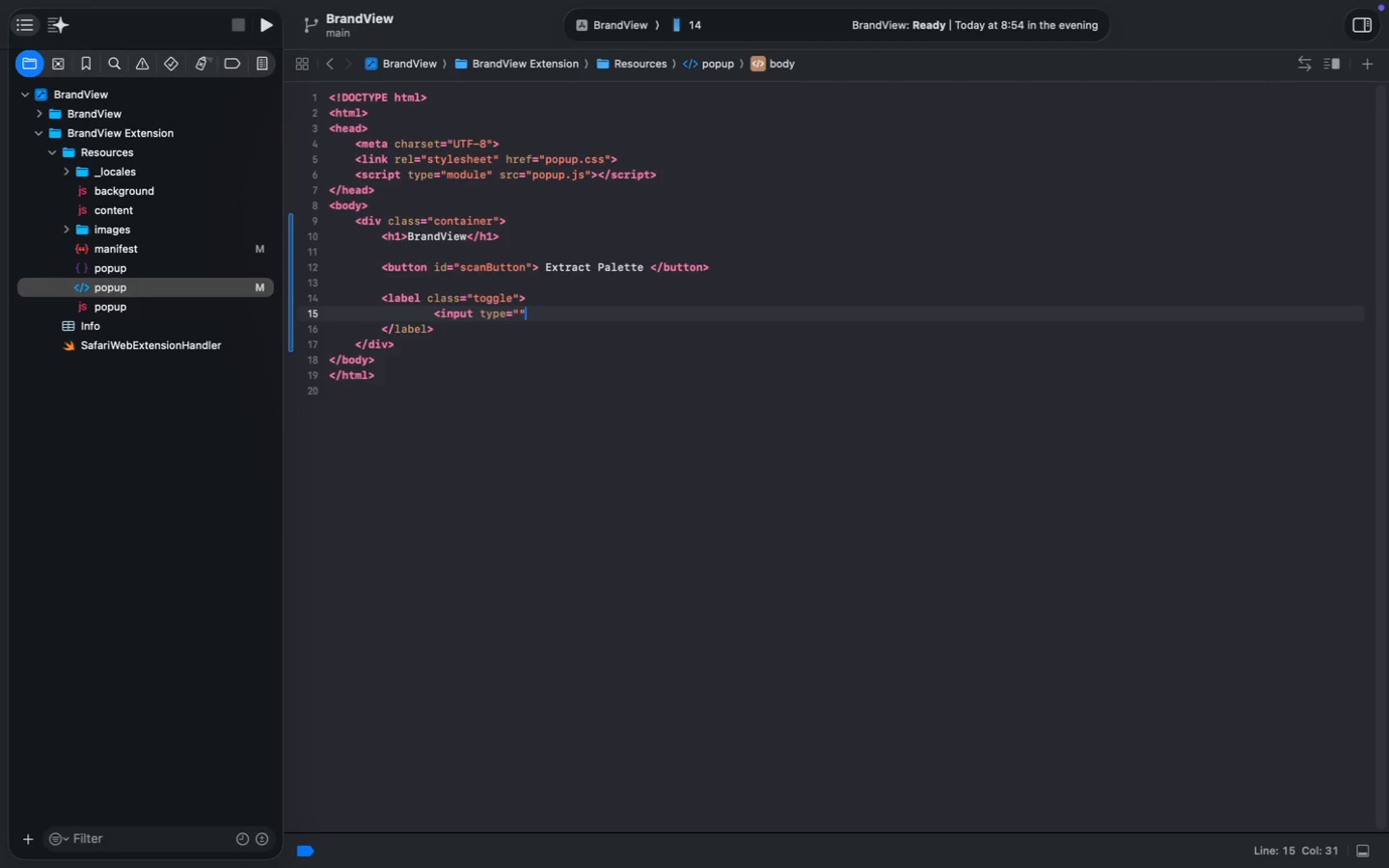 
key(ArrowRight)
 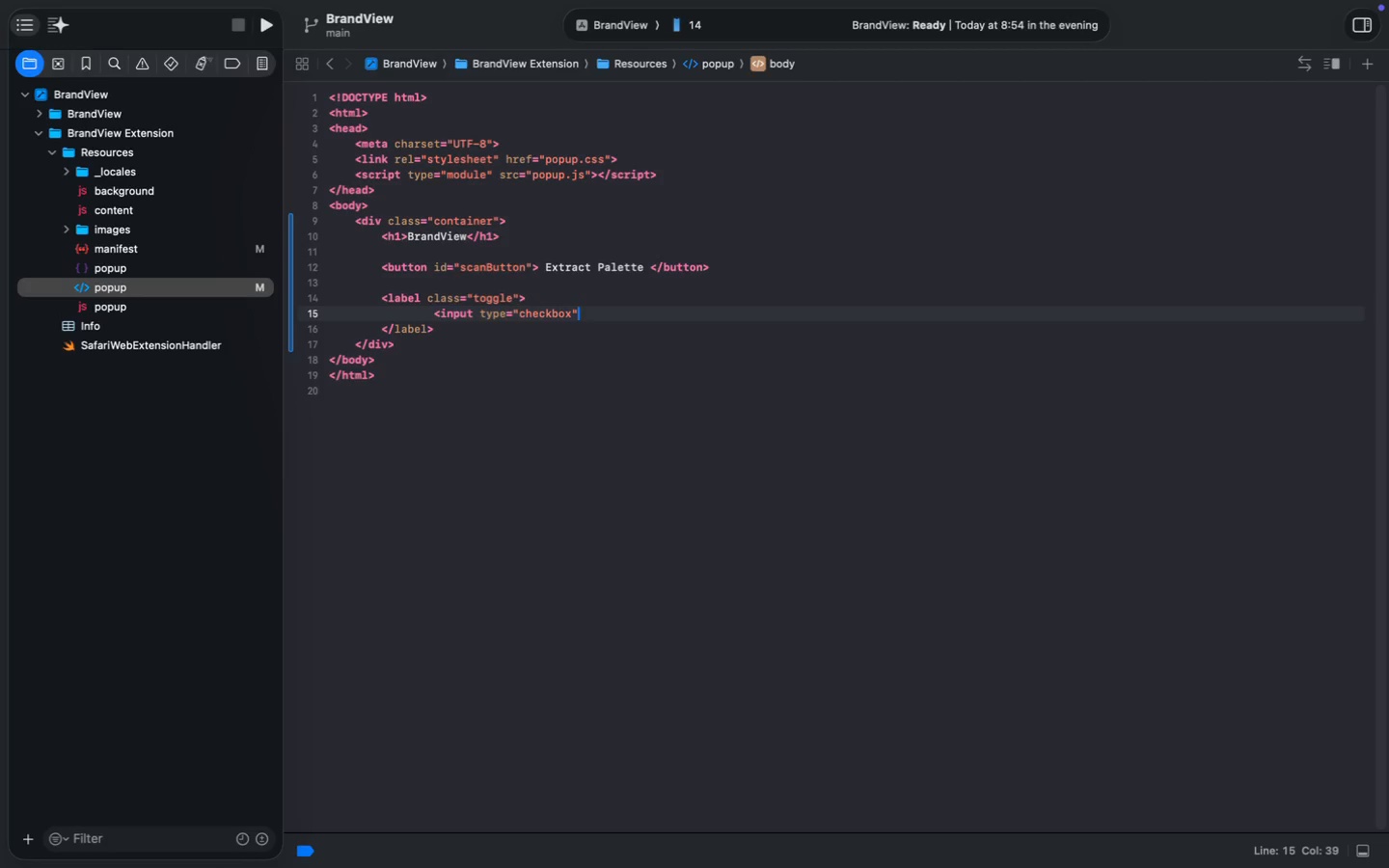 
type( id="")
 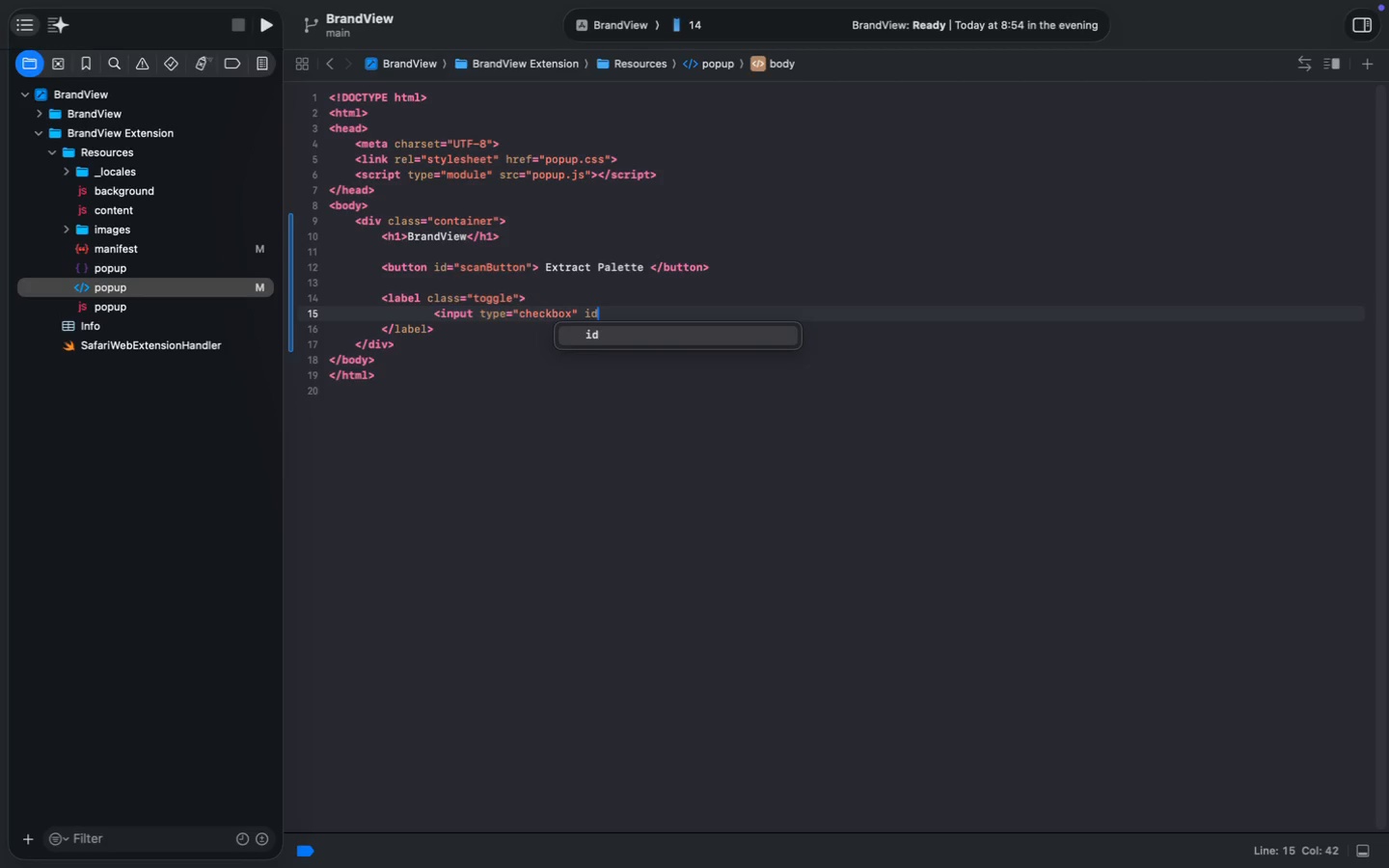 
 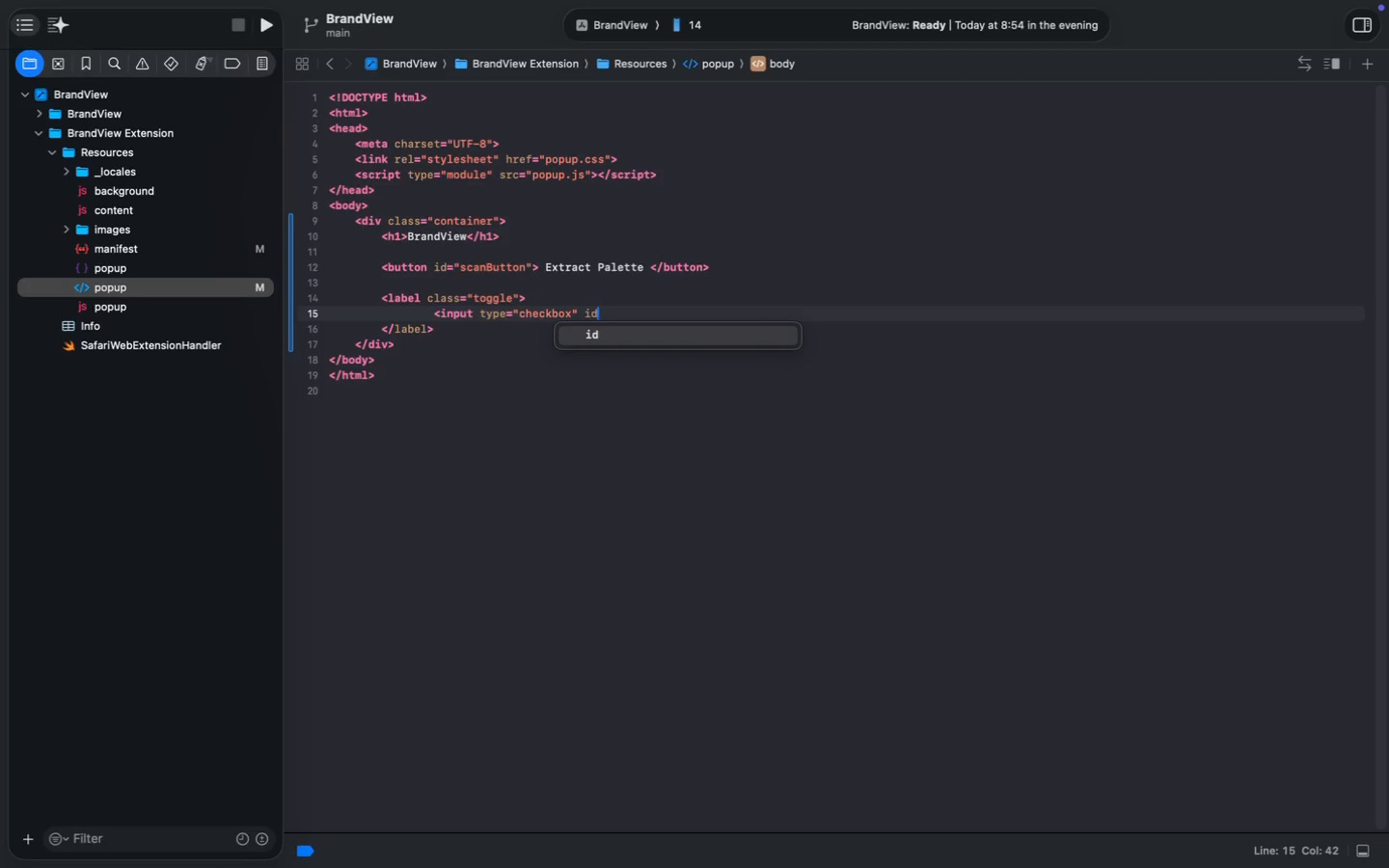 
key(ArrowLeft)
 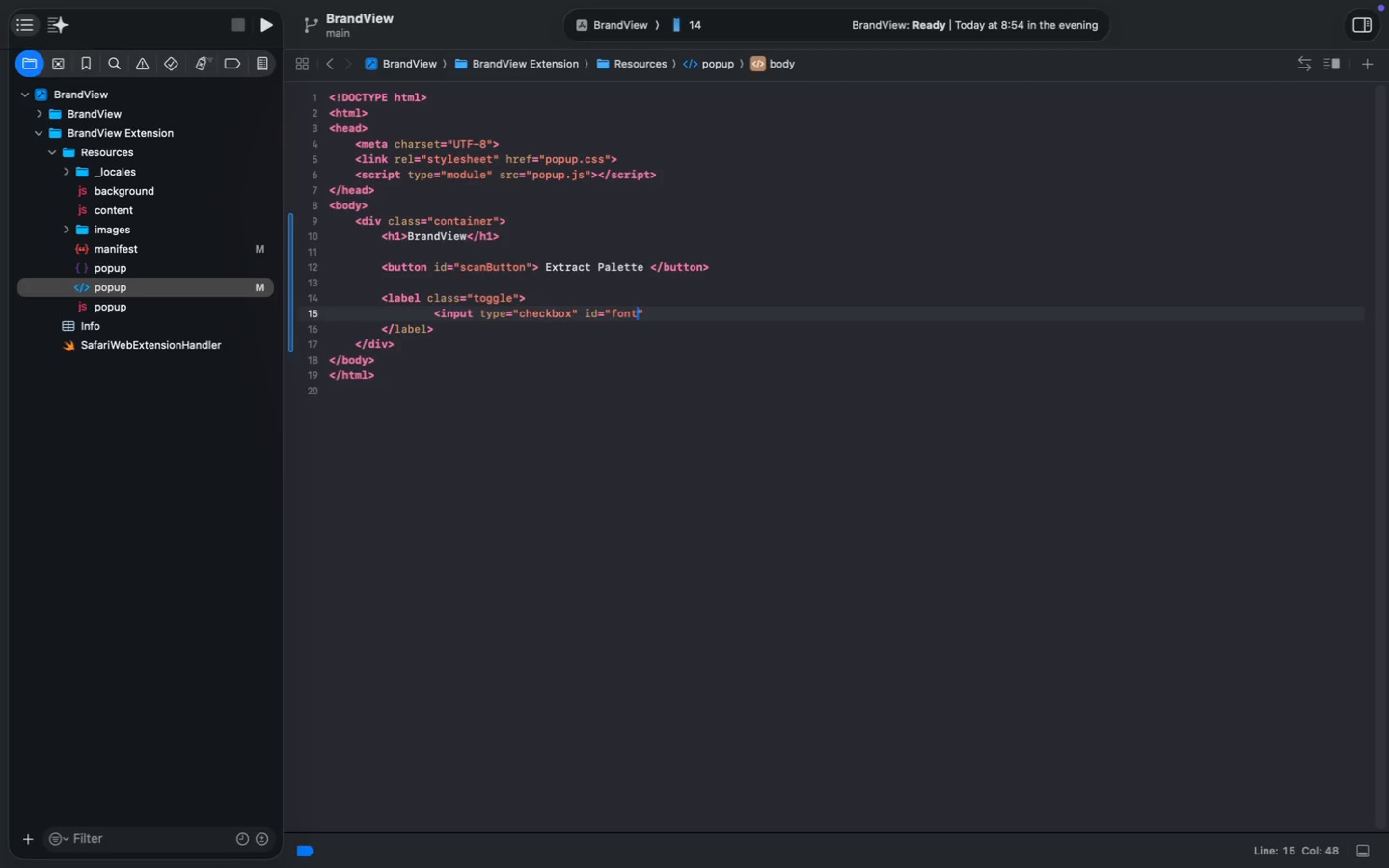 
type(fontToggle)
 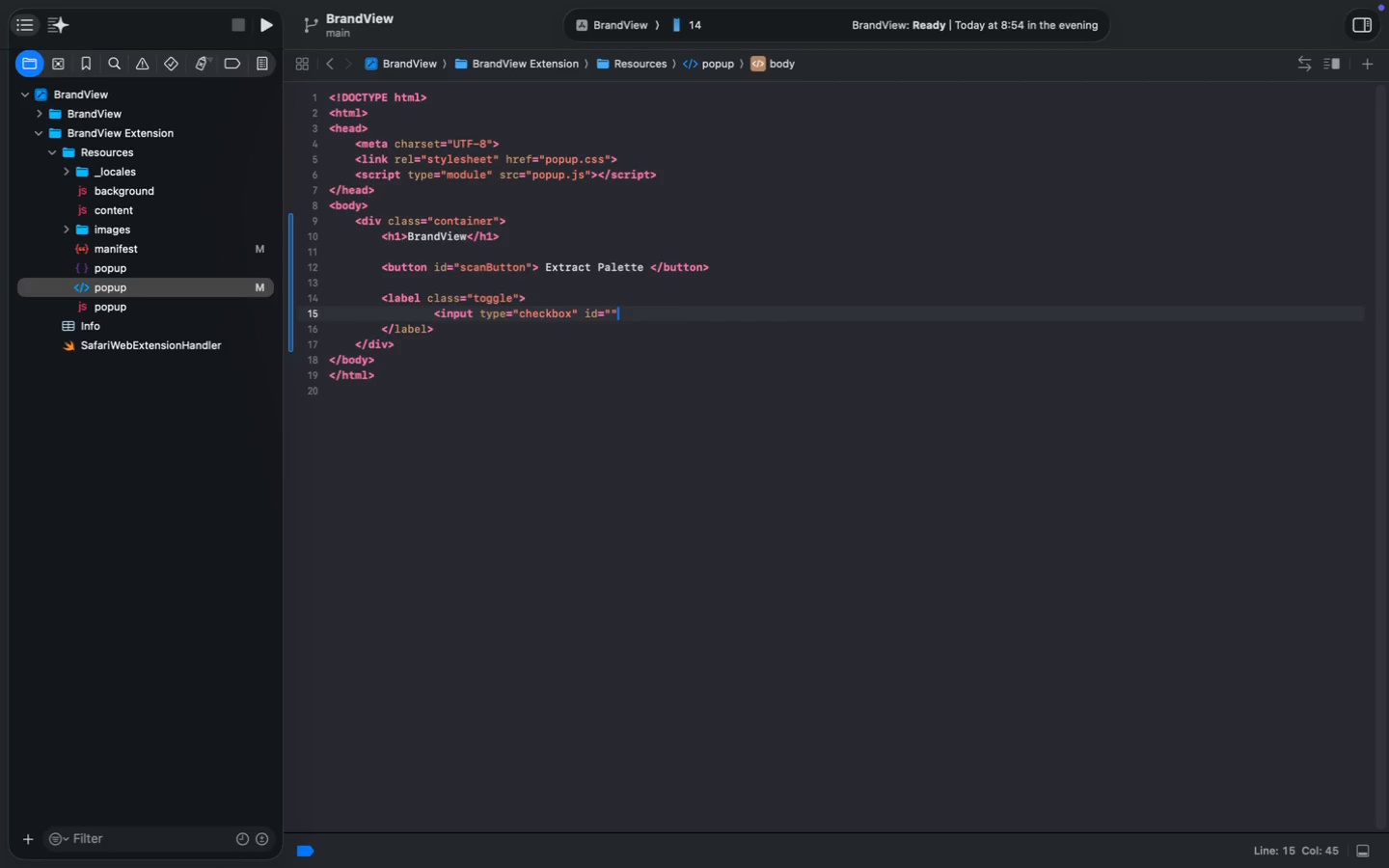 
key(ArrowRight)
 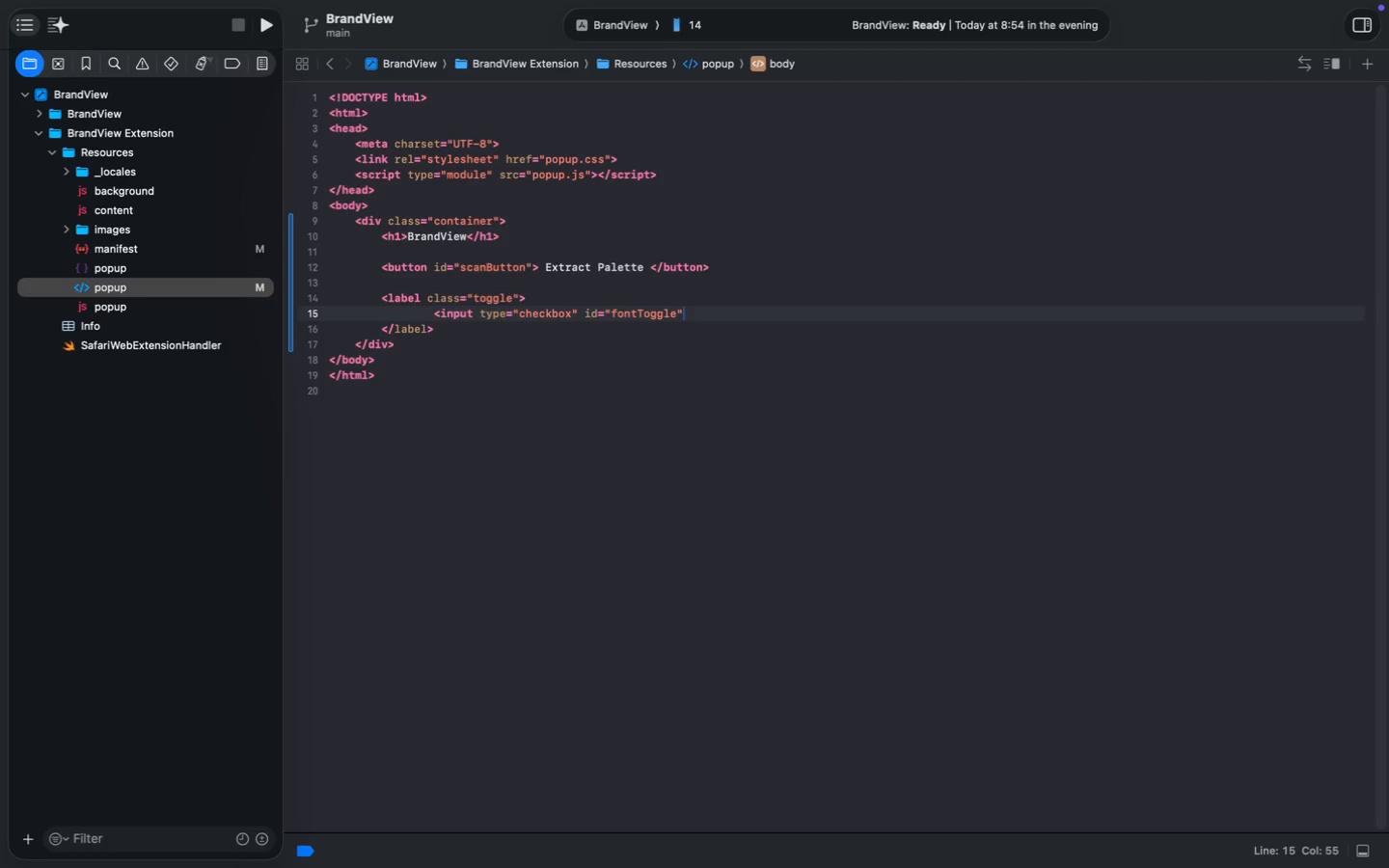 
key(Shift+Period)
 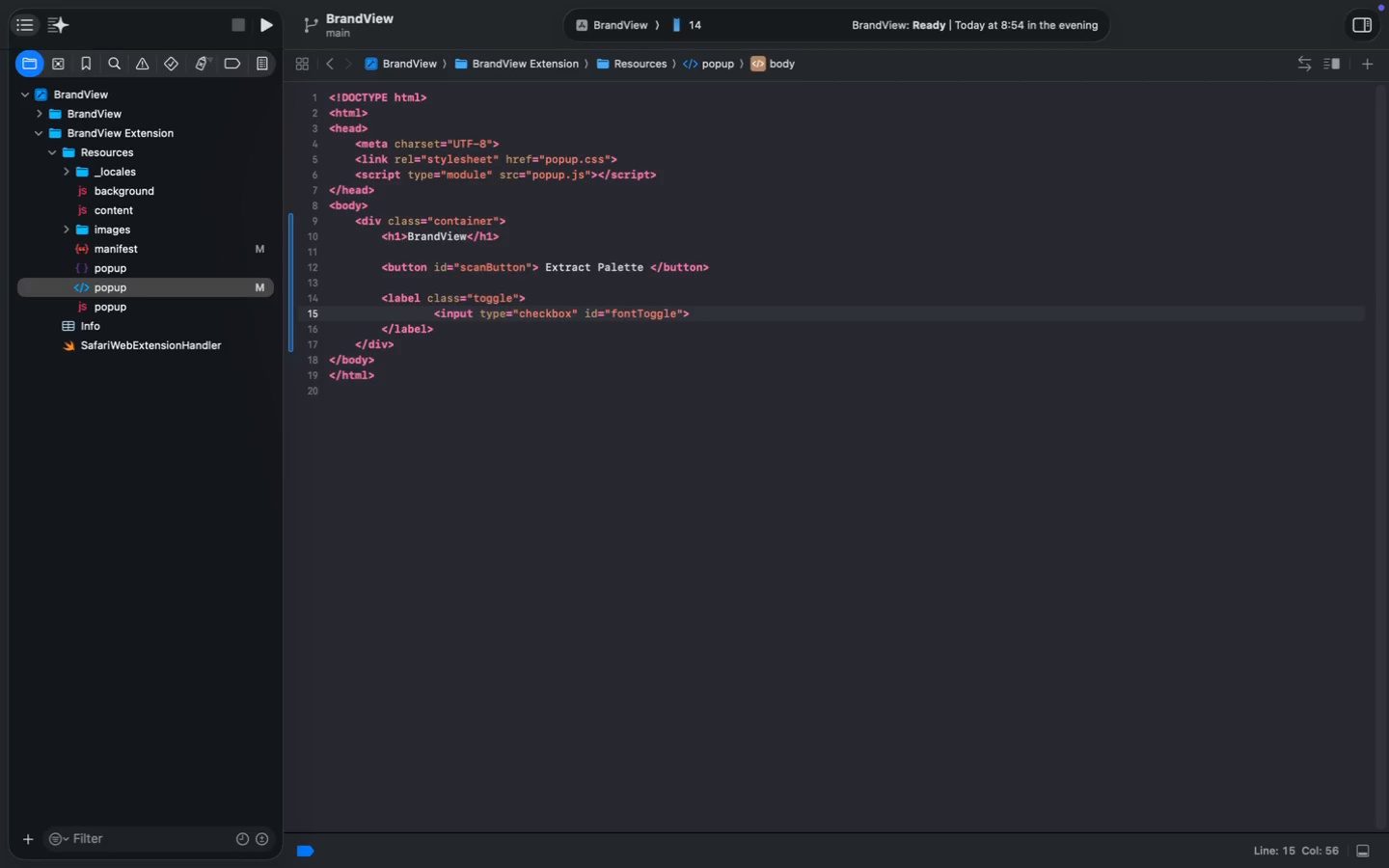 
key(Enter)
 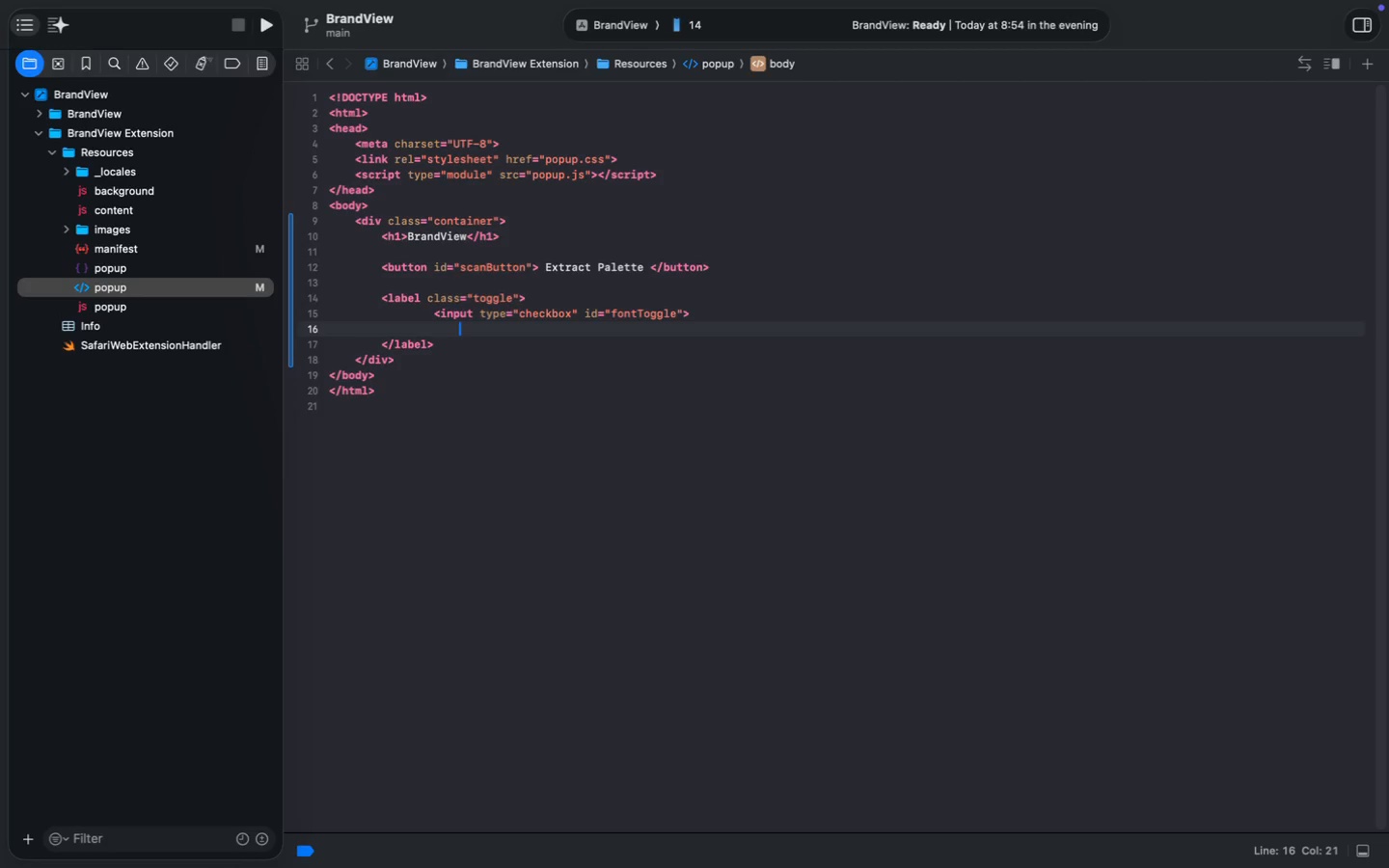 
type(Force Brand Identity)
 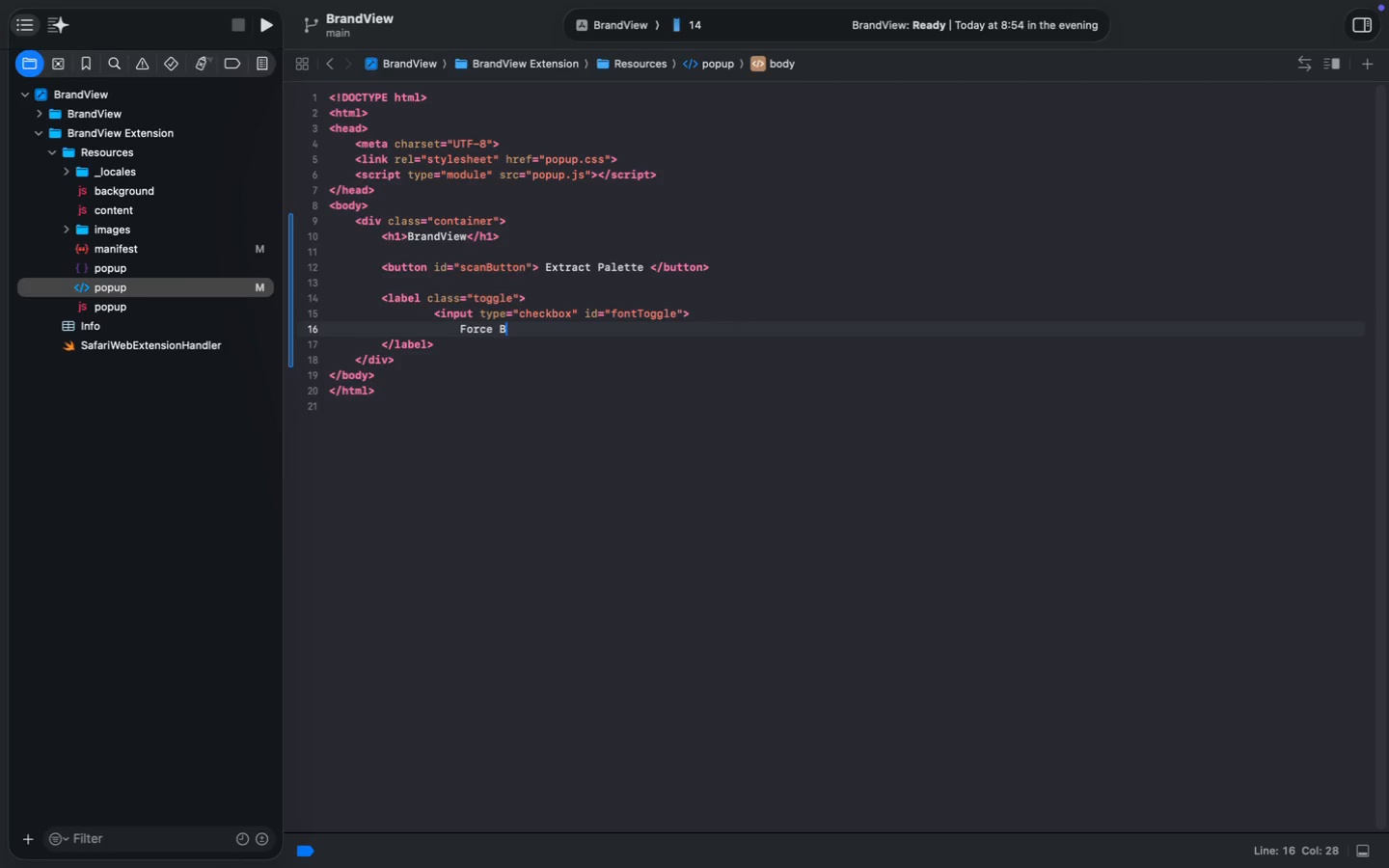 
key(Meta+S)
 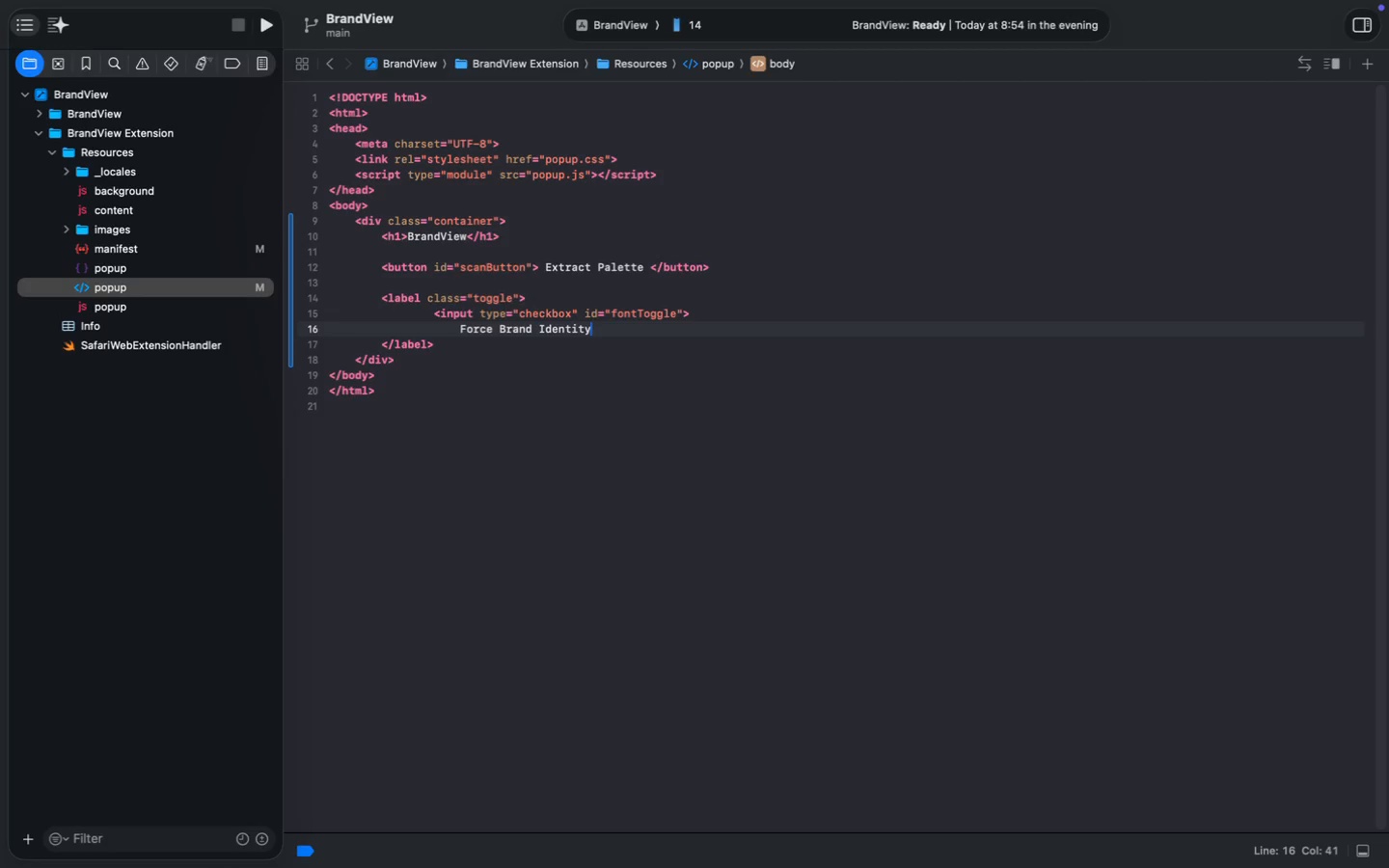 
key(Meta+S)
 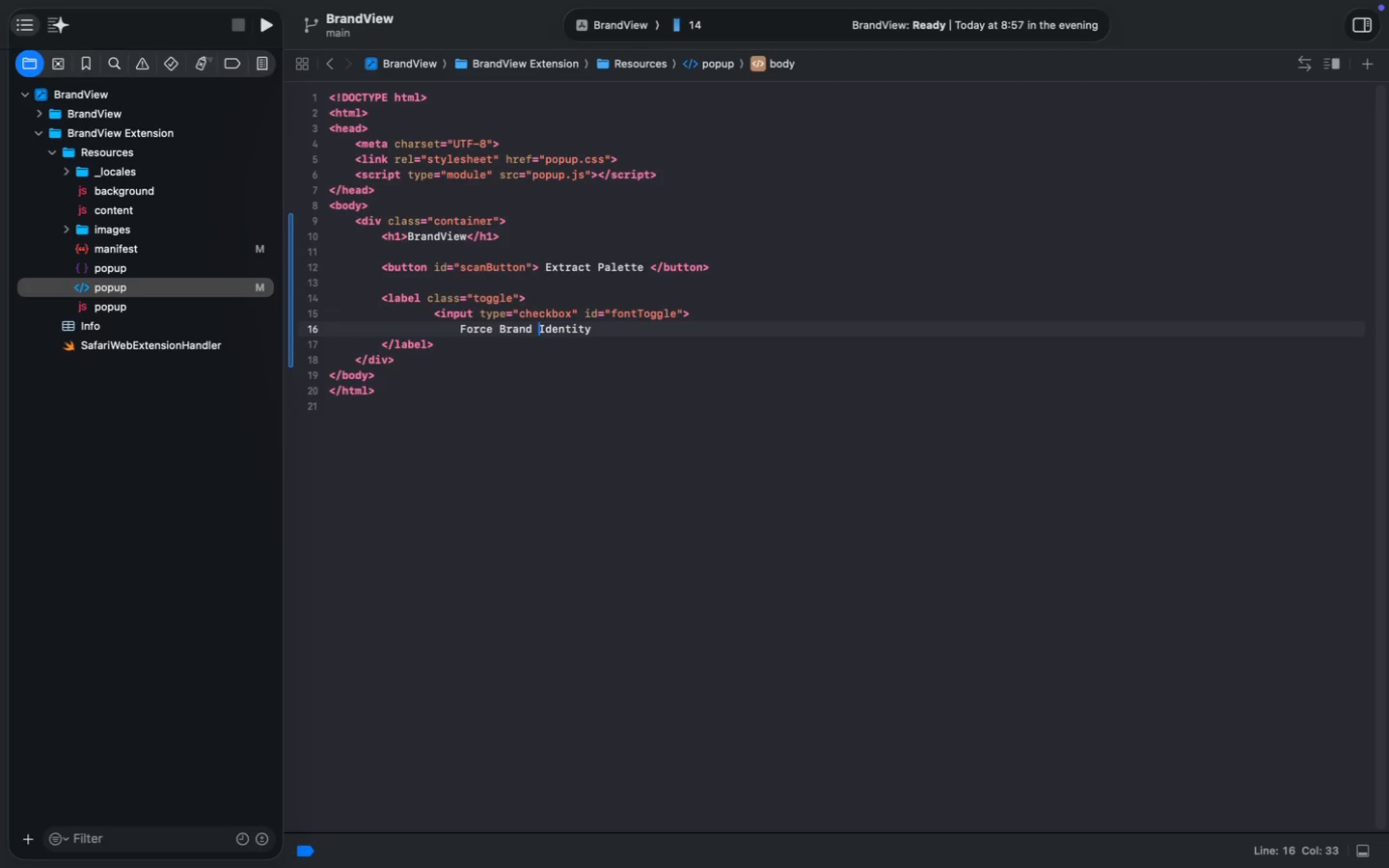 
key(Alt+ArrowLeft)
 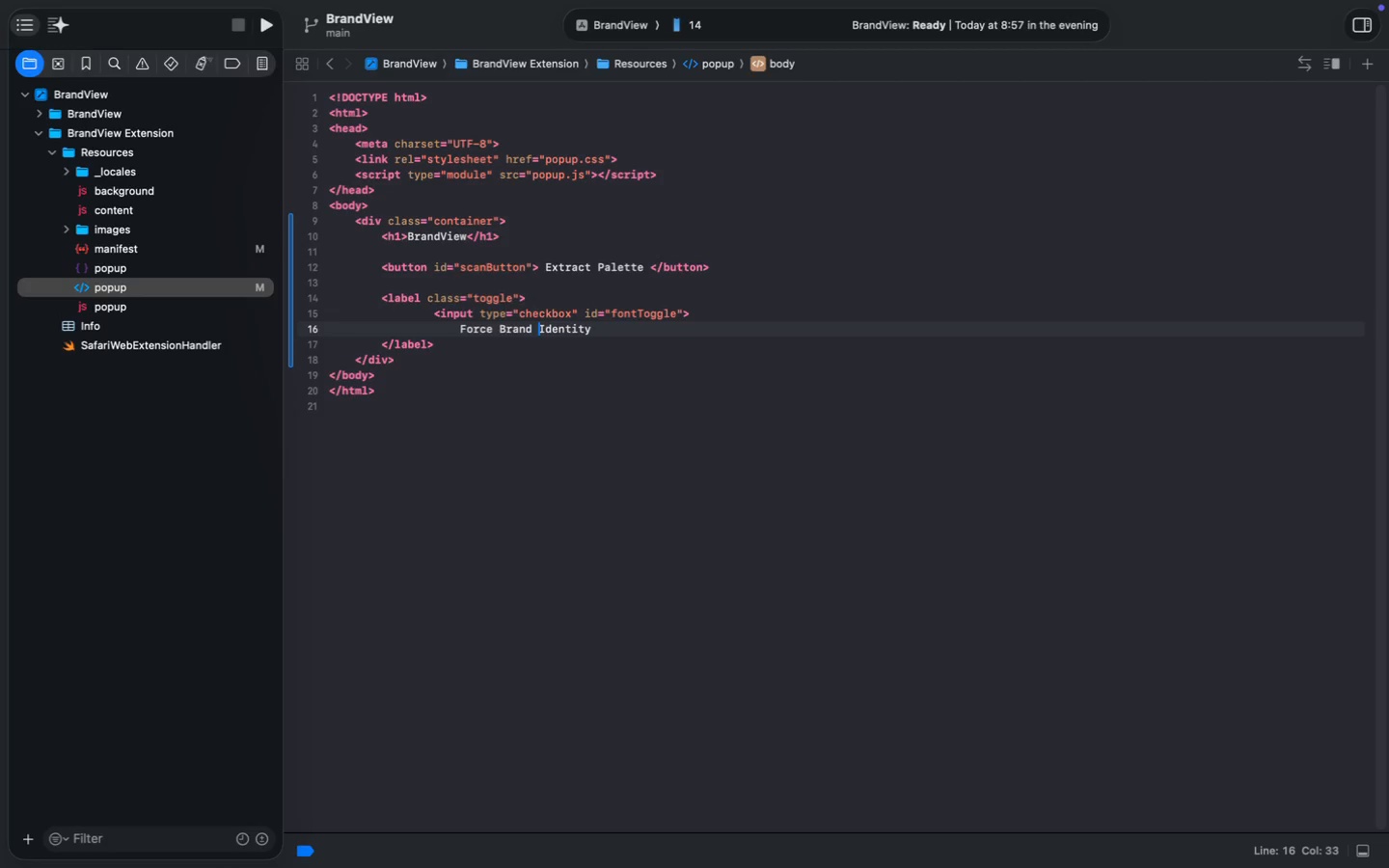 
key(Alt+ArrowLeft)
 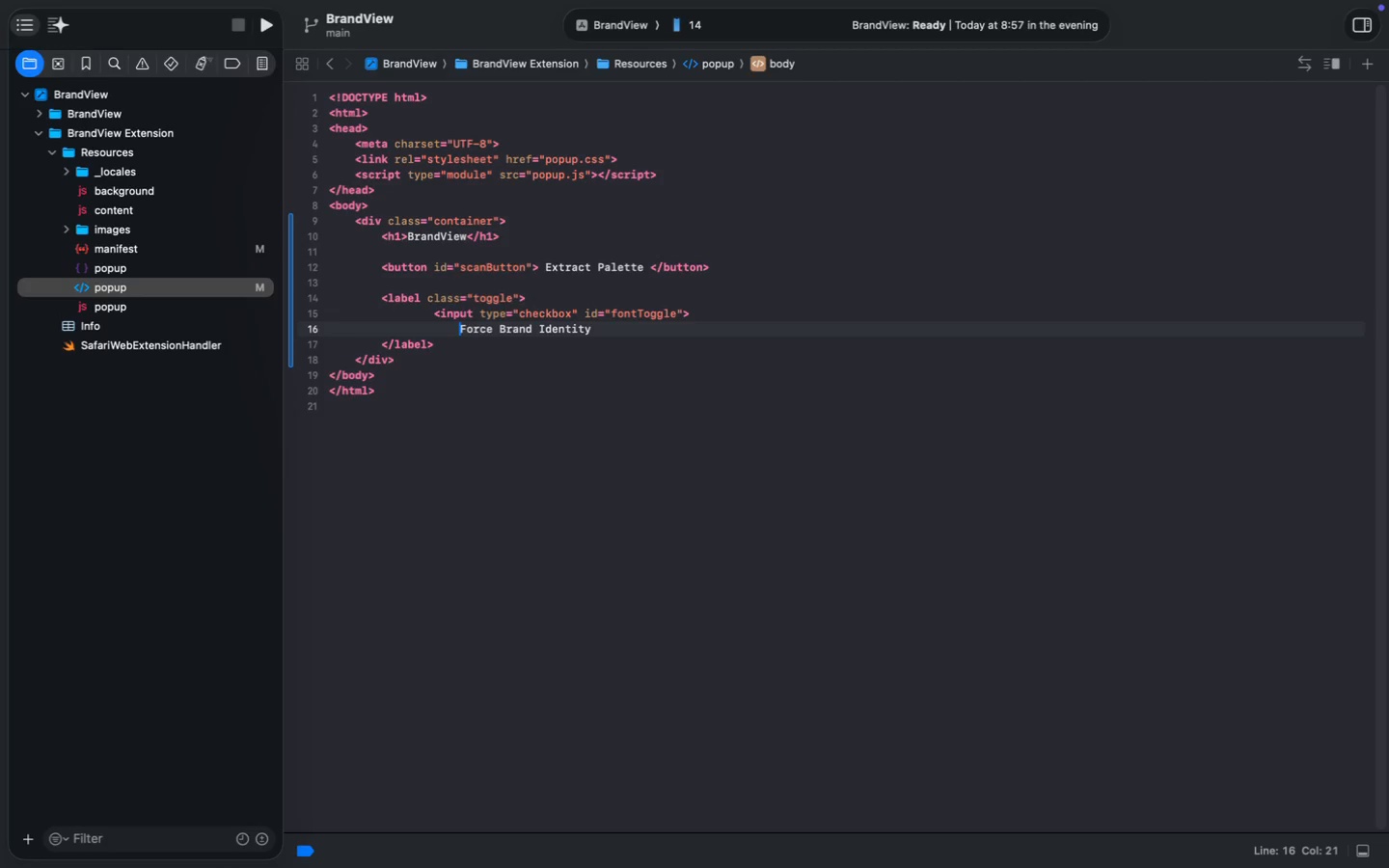 
key(Alt+ArrowLeft)
 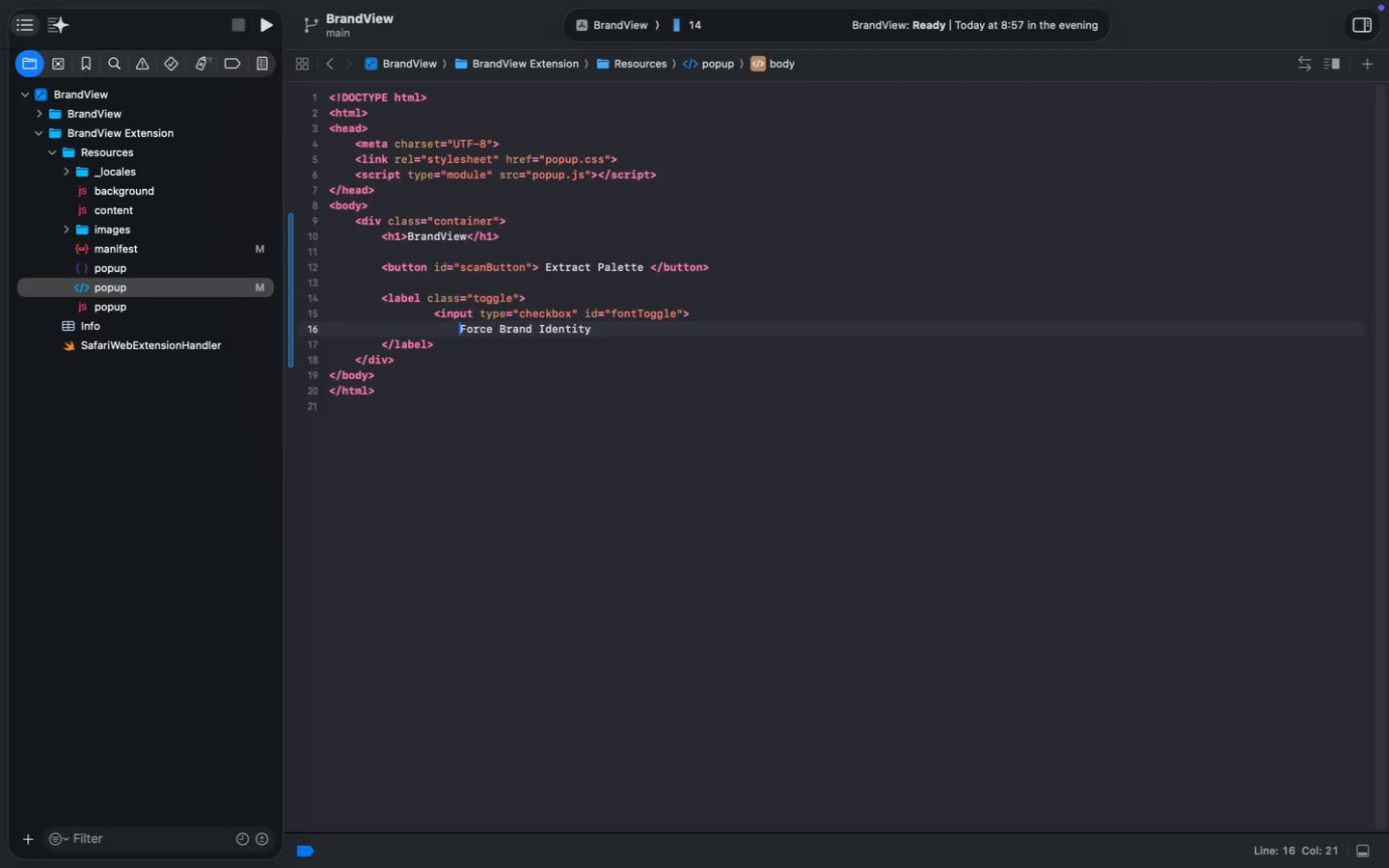 
key(Backspace)
 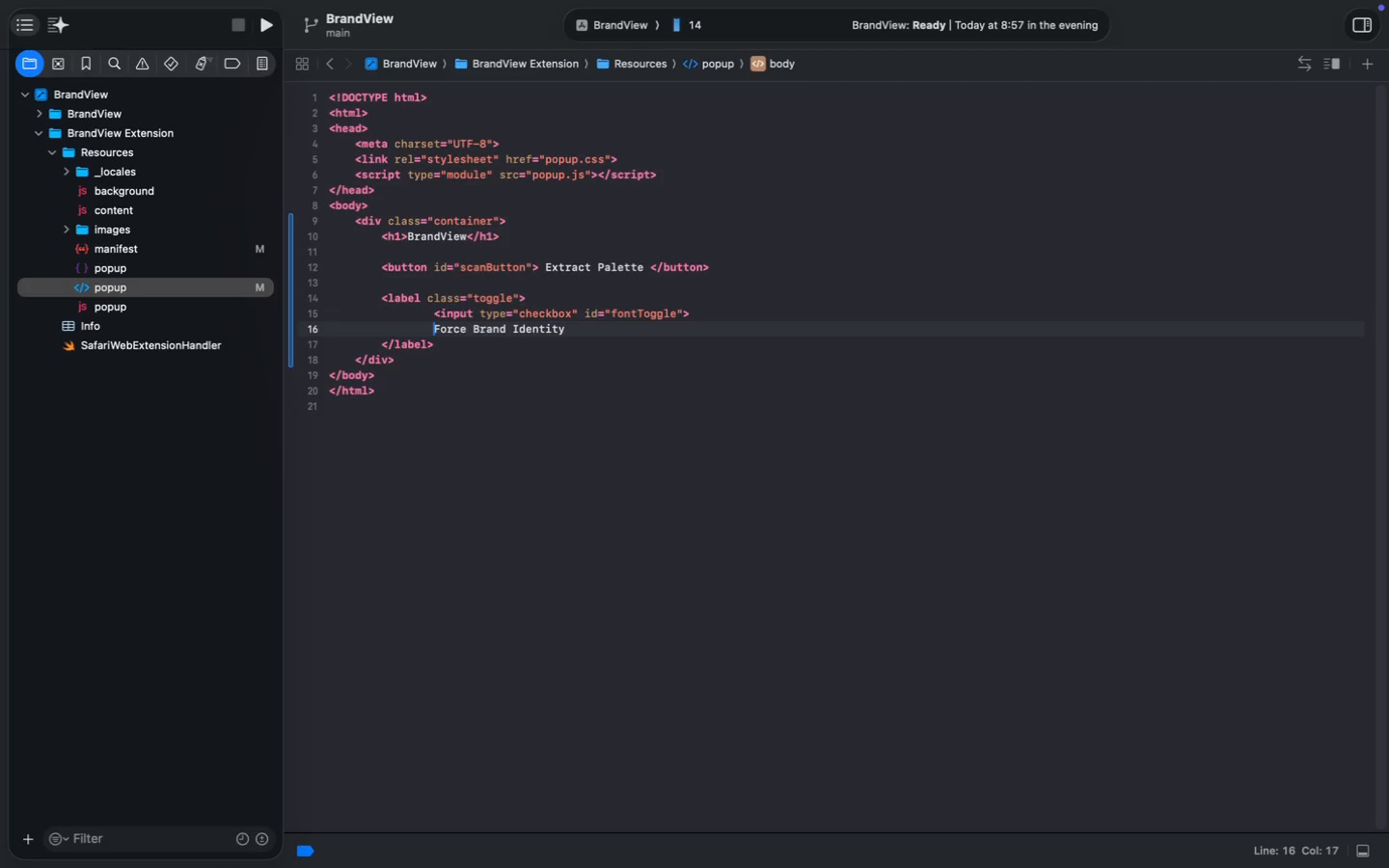 
key(Meta+S)
 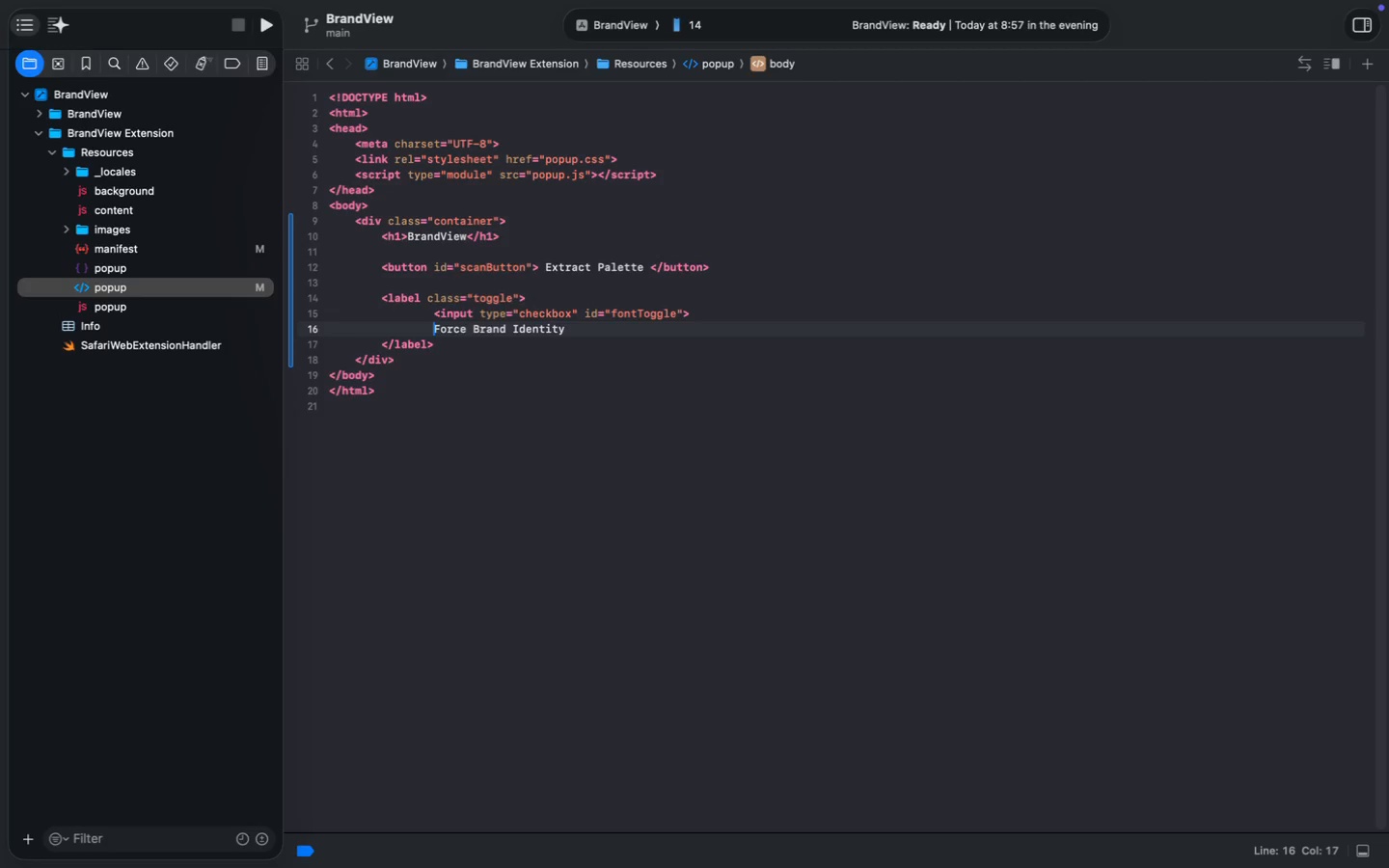 
key(Meta+S)
 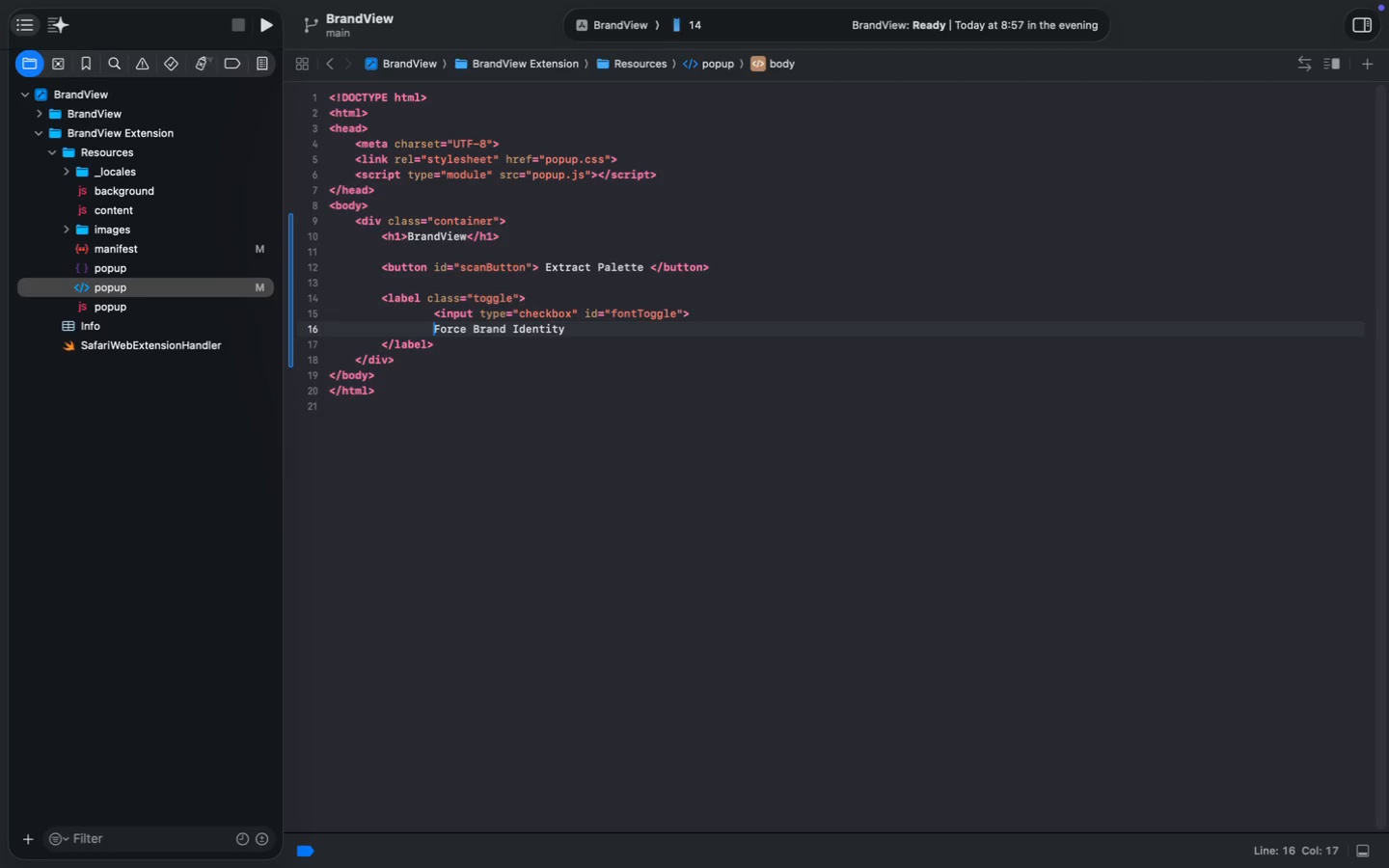 
key(Meta+S)
 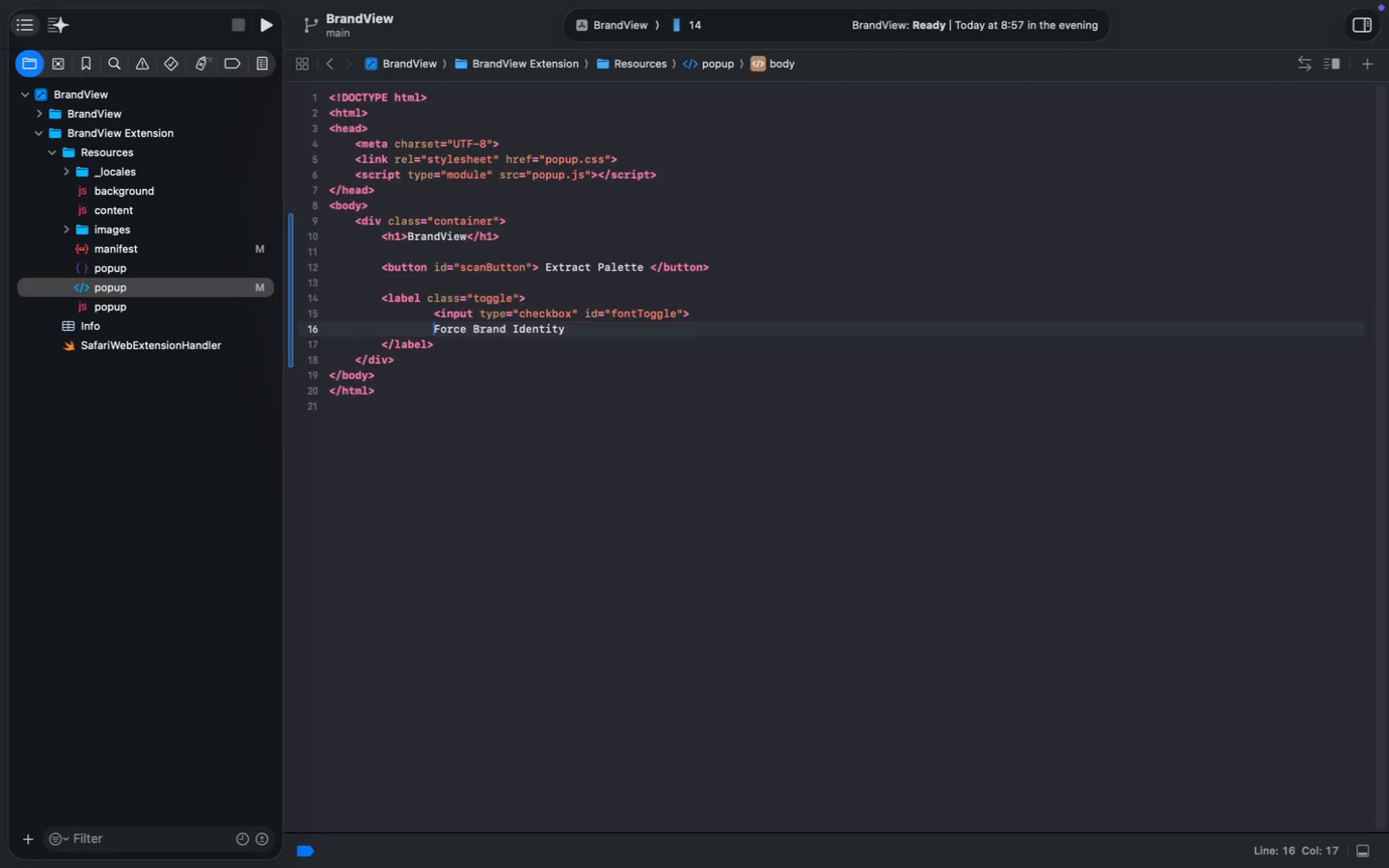 
key(ArrowDown)
 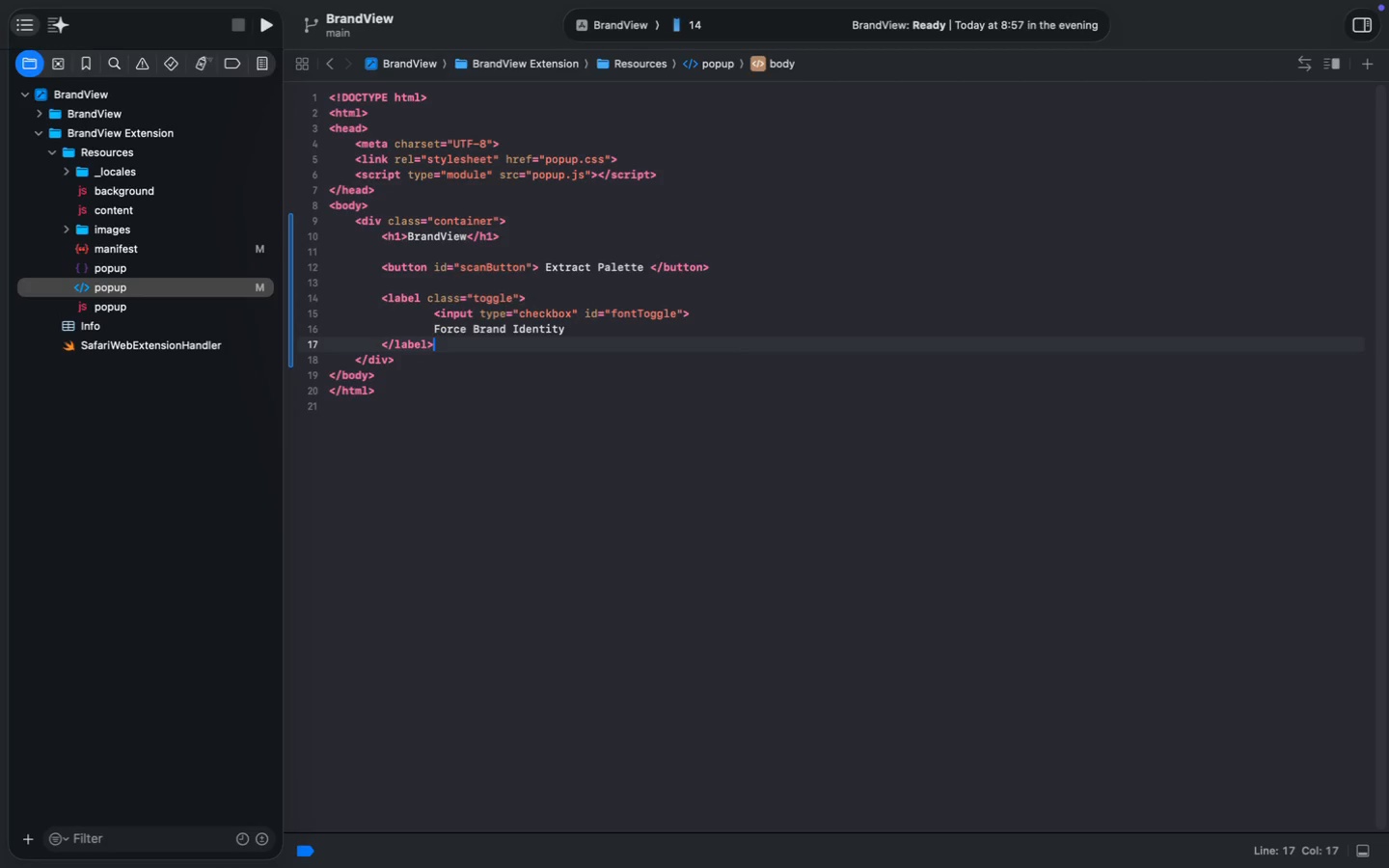 
key(Enter)
 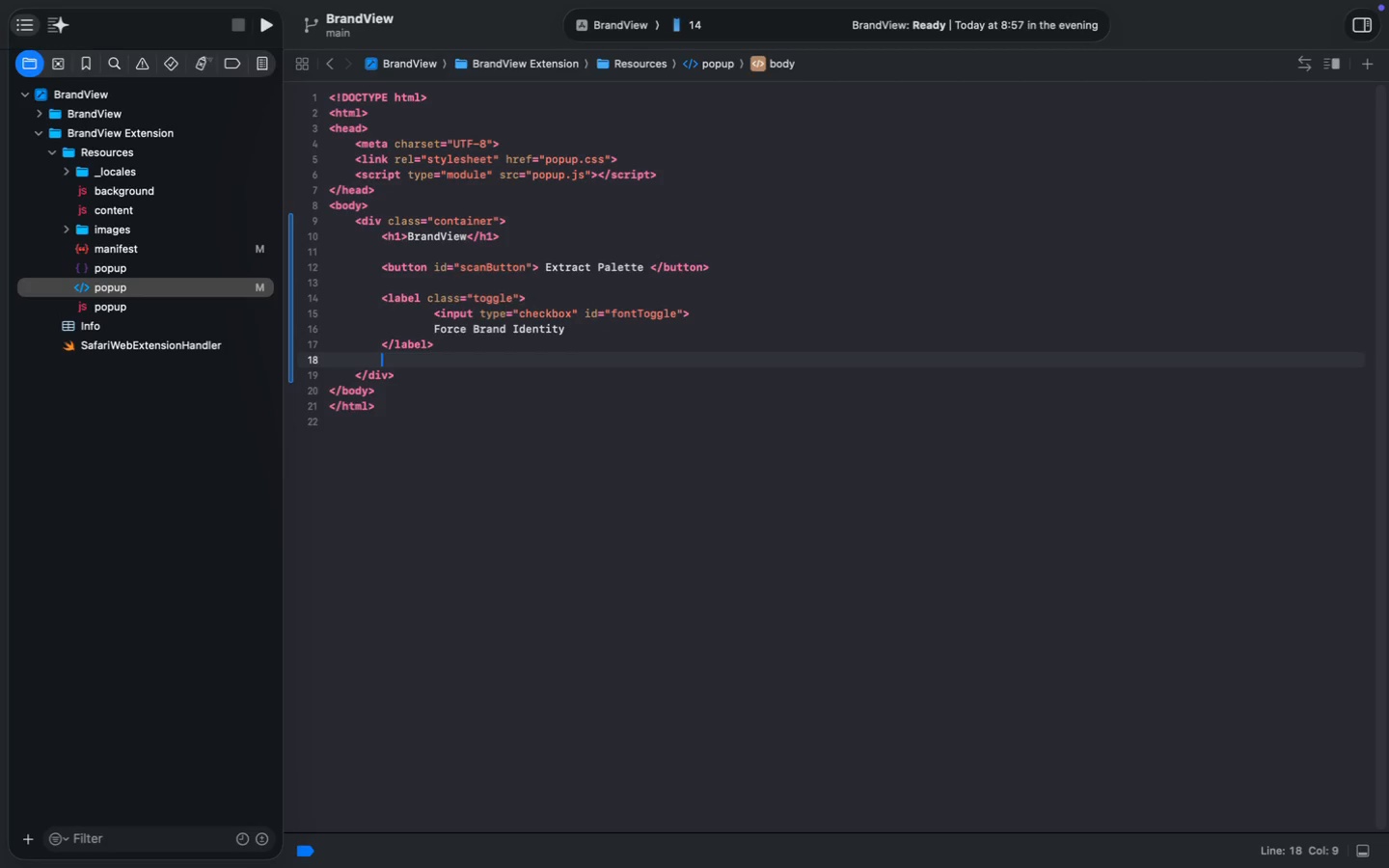 
key(Enter)
 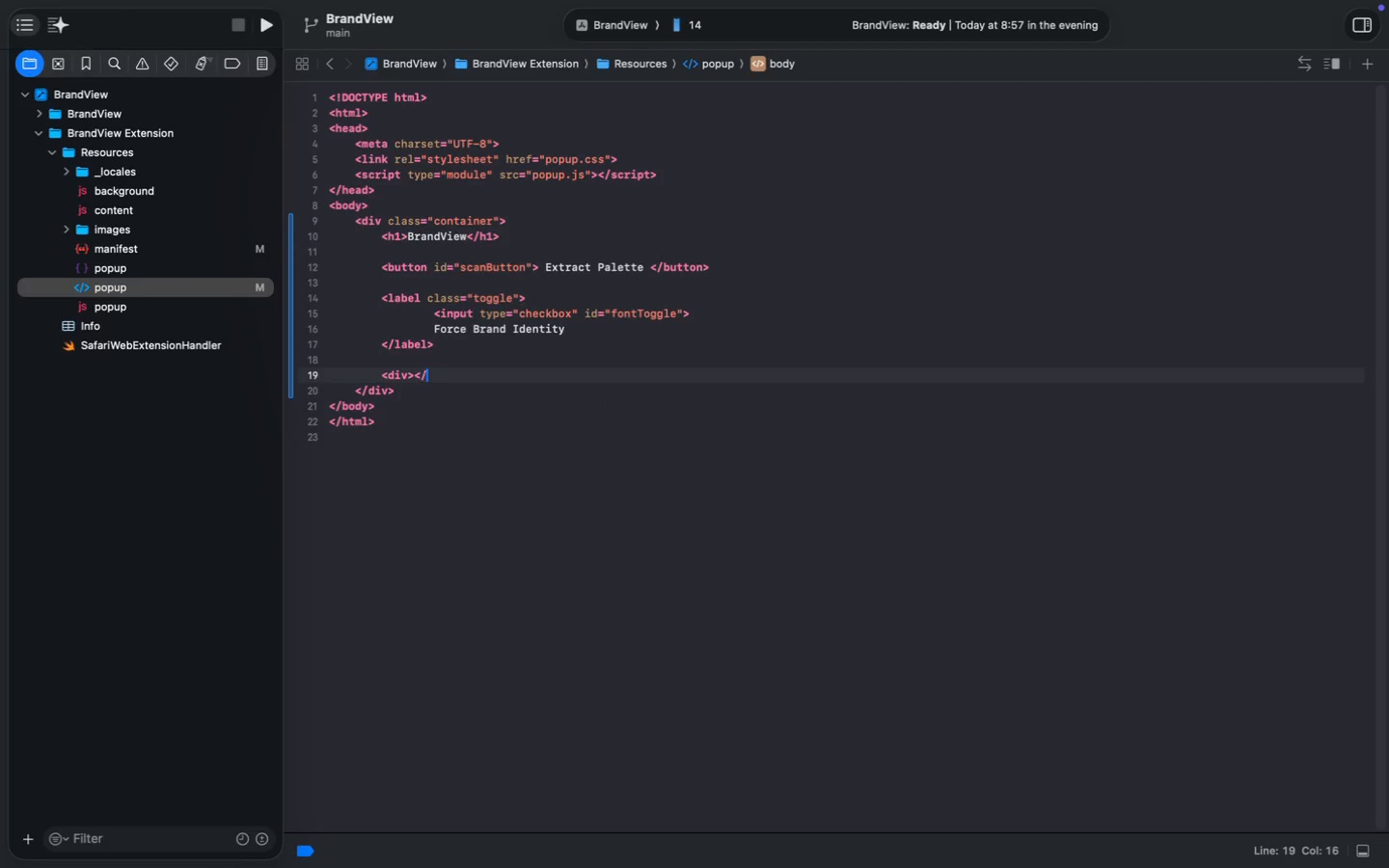 
type(<div></div>)
 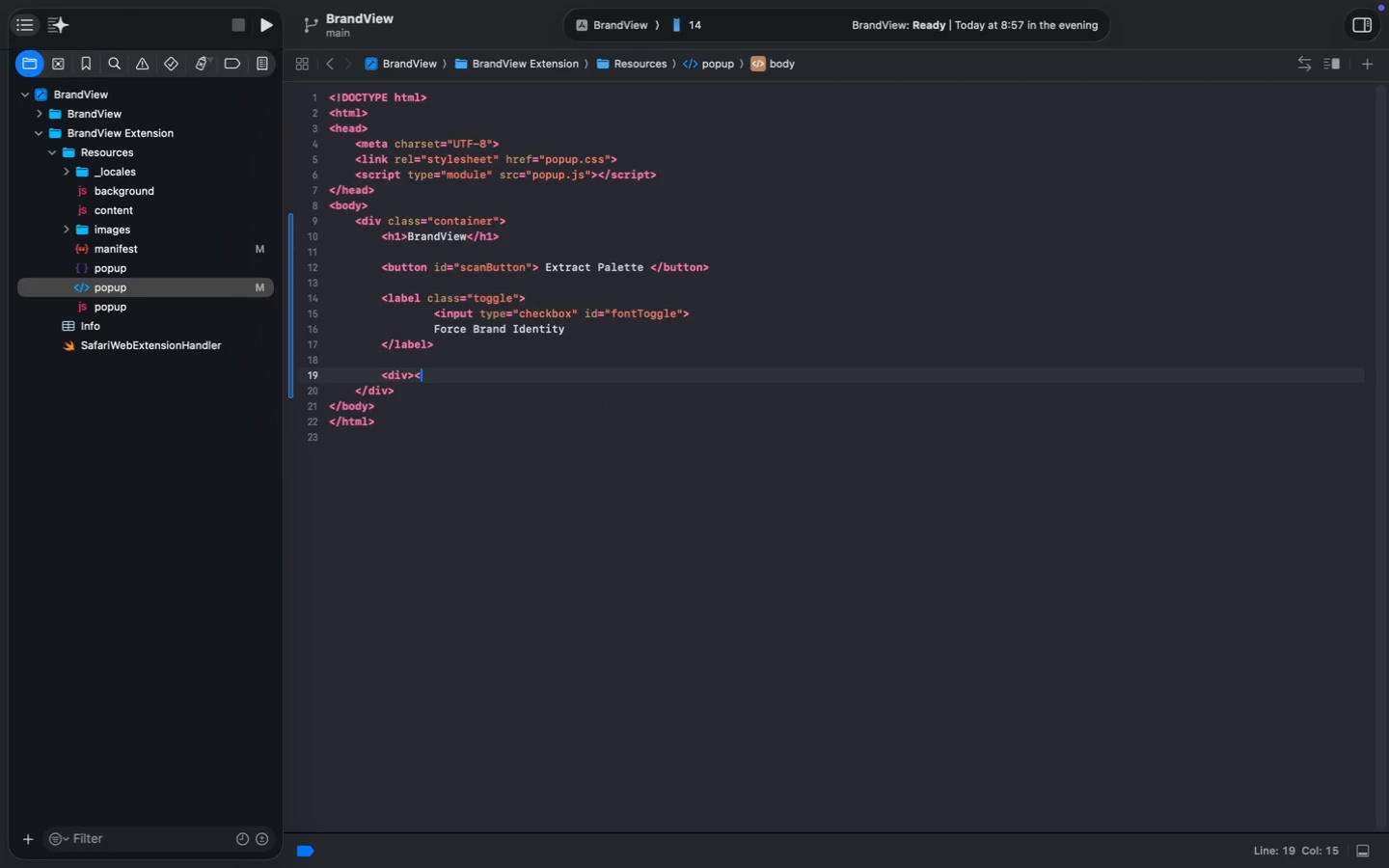 
 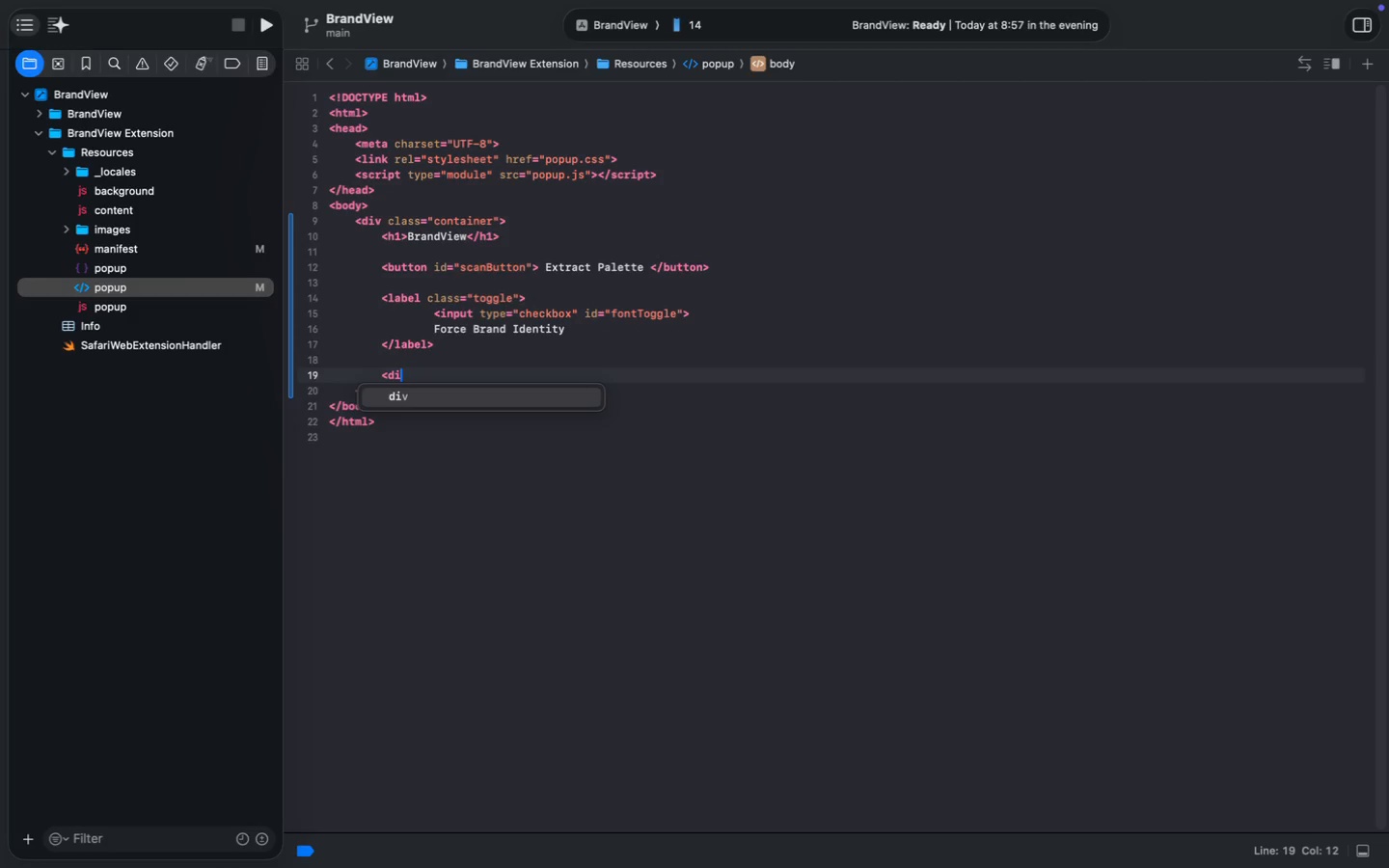 
key(ArrowLeft)
 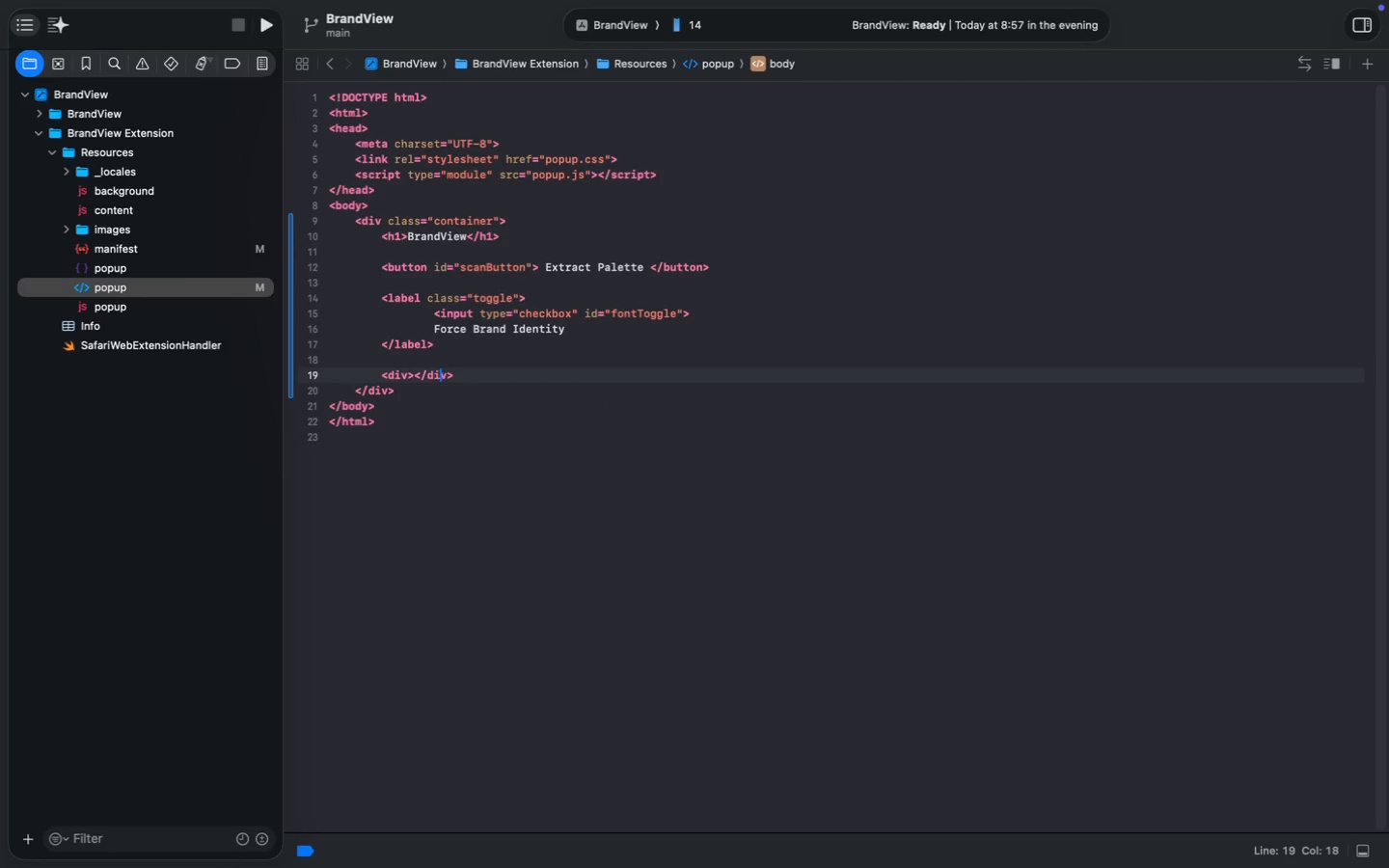 
key(ArrowLeft)
 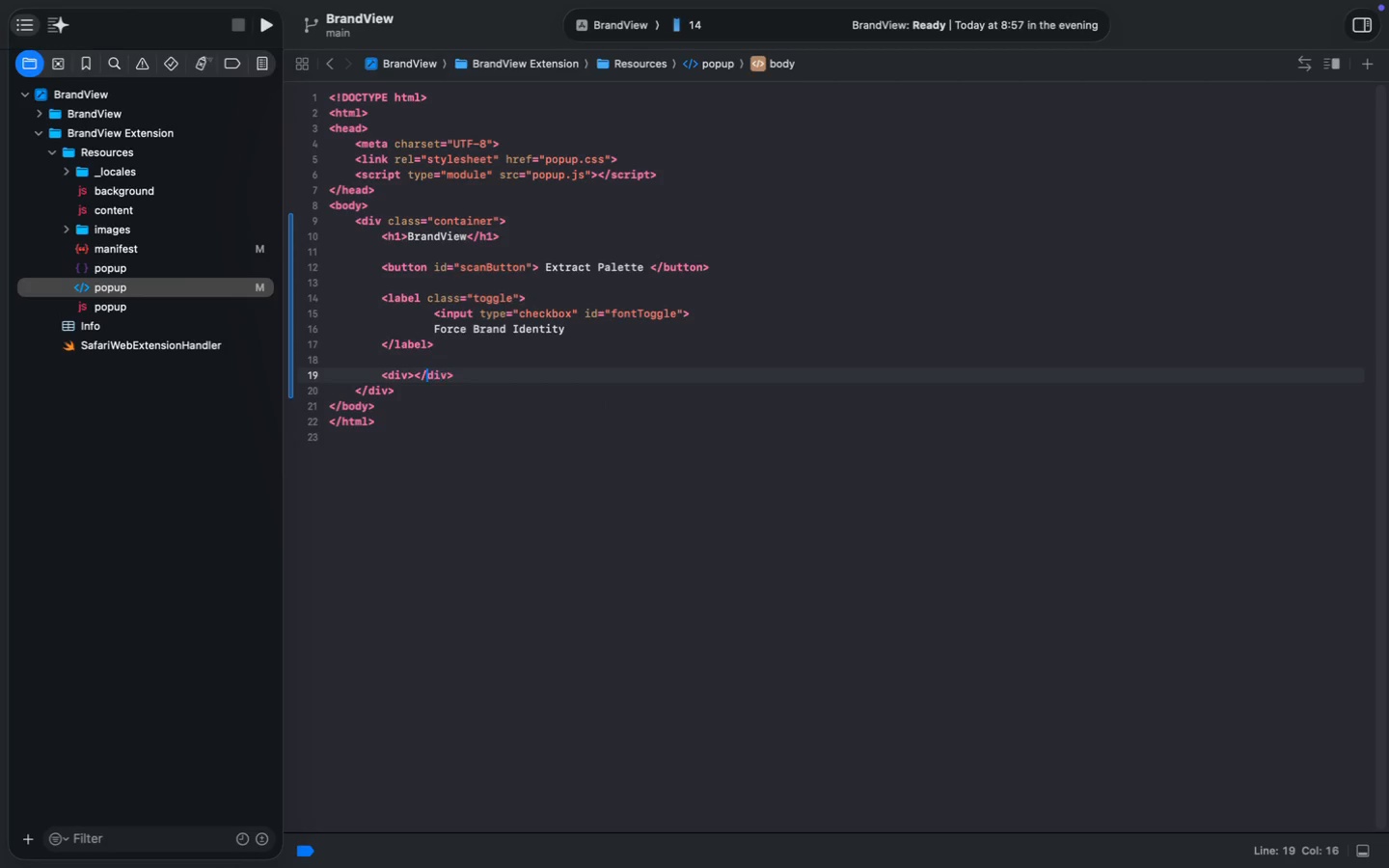 
key(ArrowLeft)
 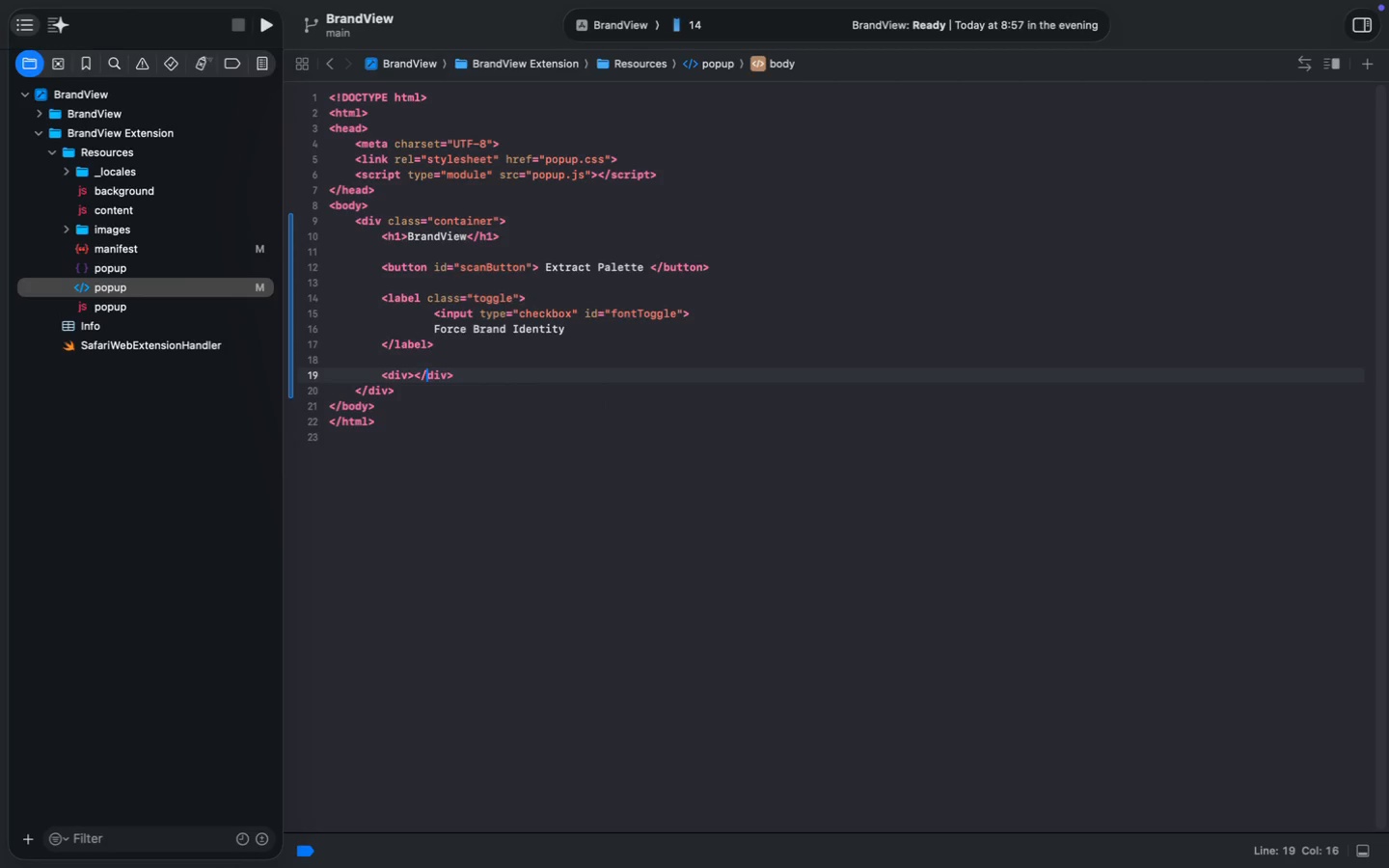 
key(ArrowLeft)
 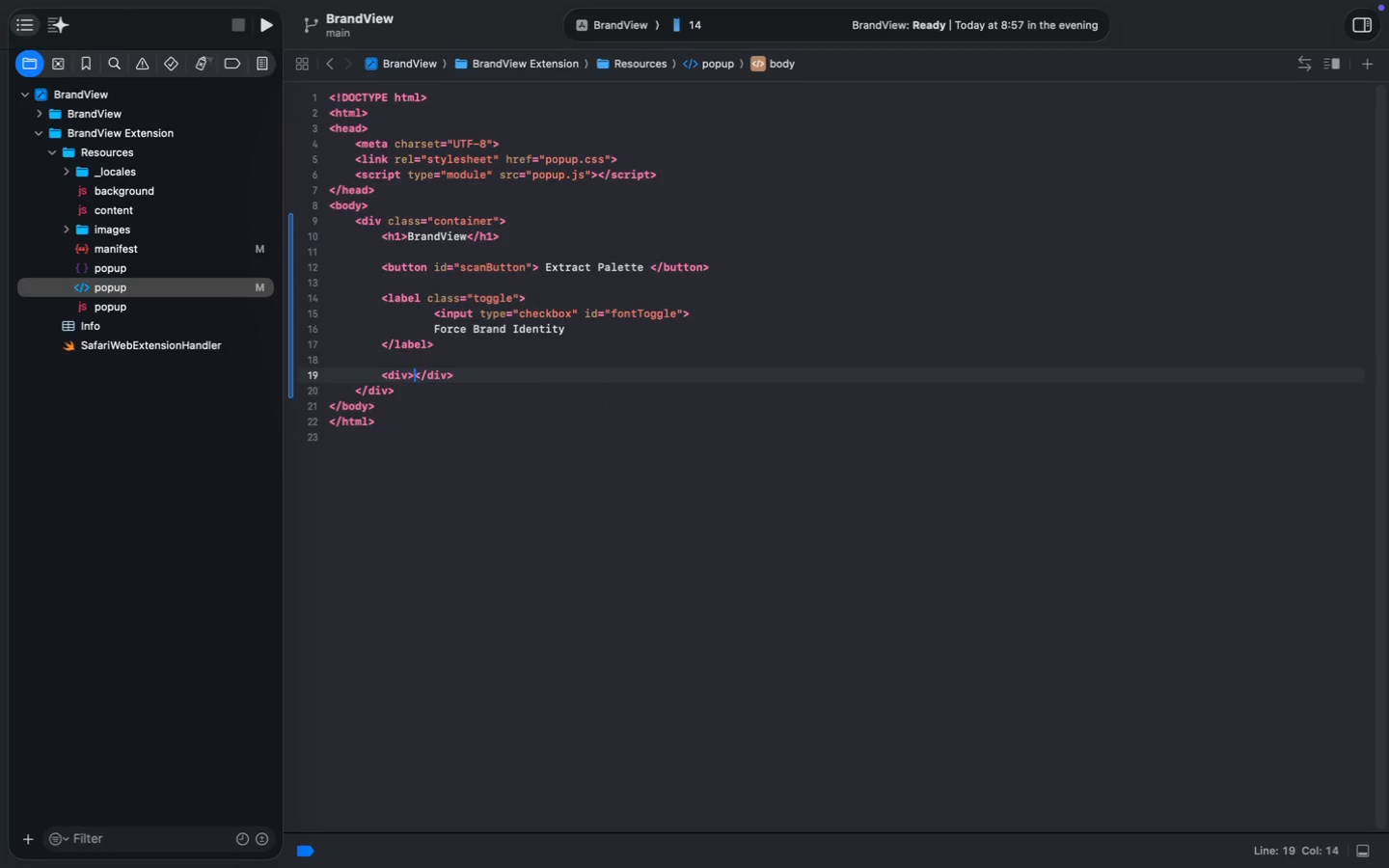 
key(ArrowLeft)
 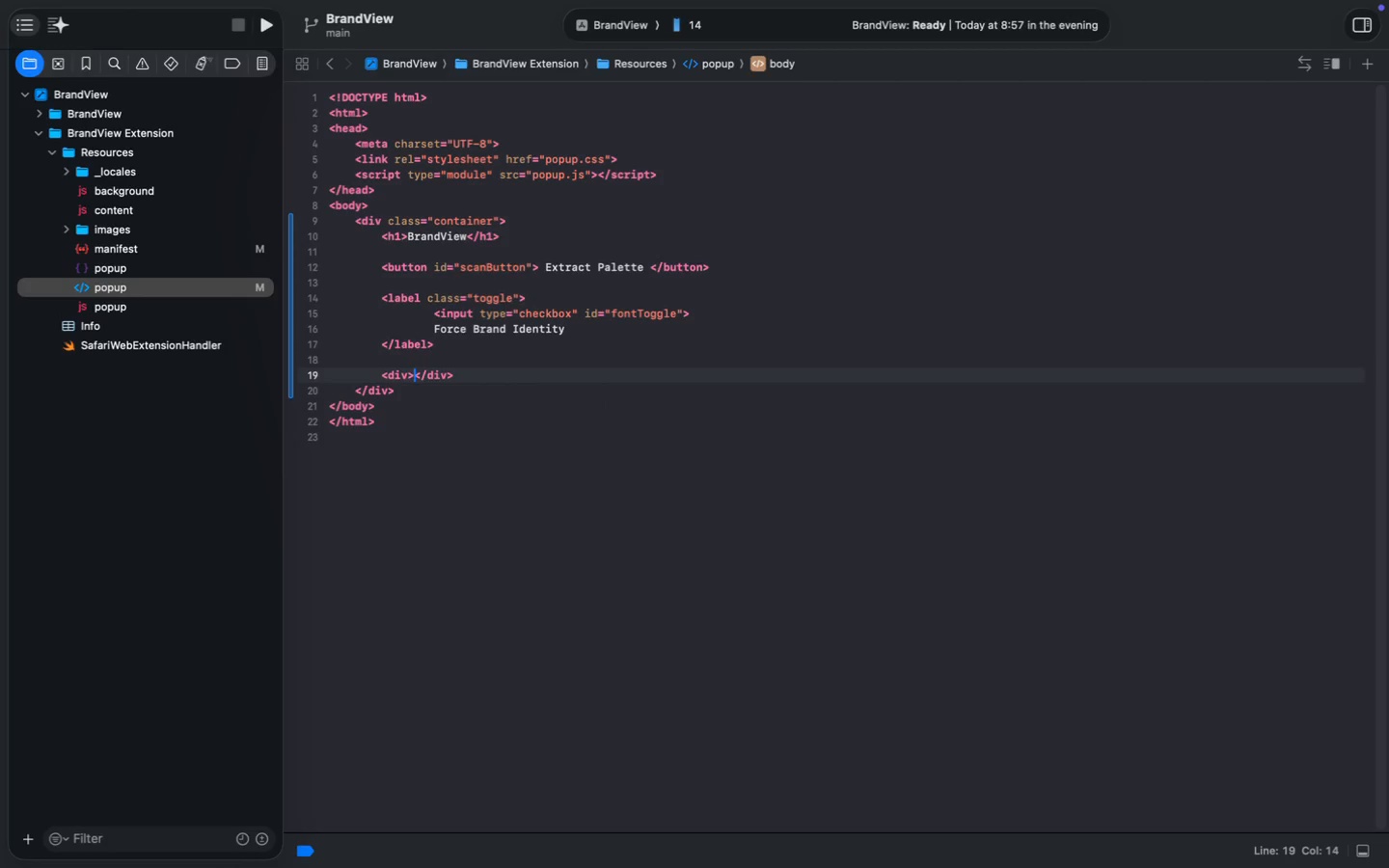 
key(ArrowLeft)
 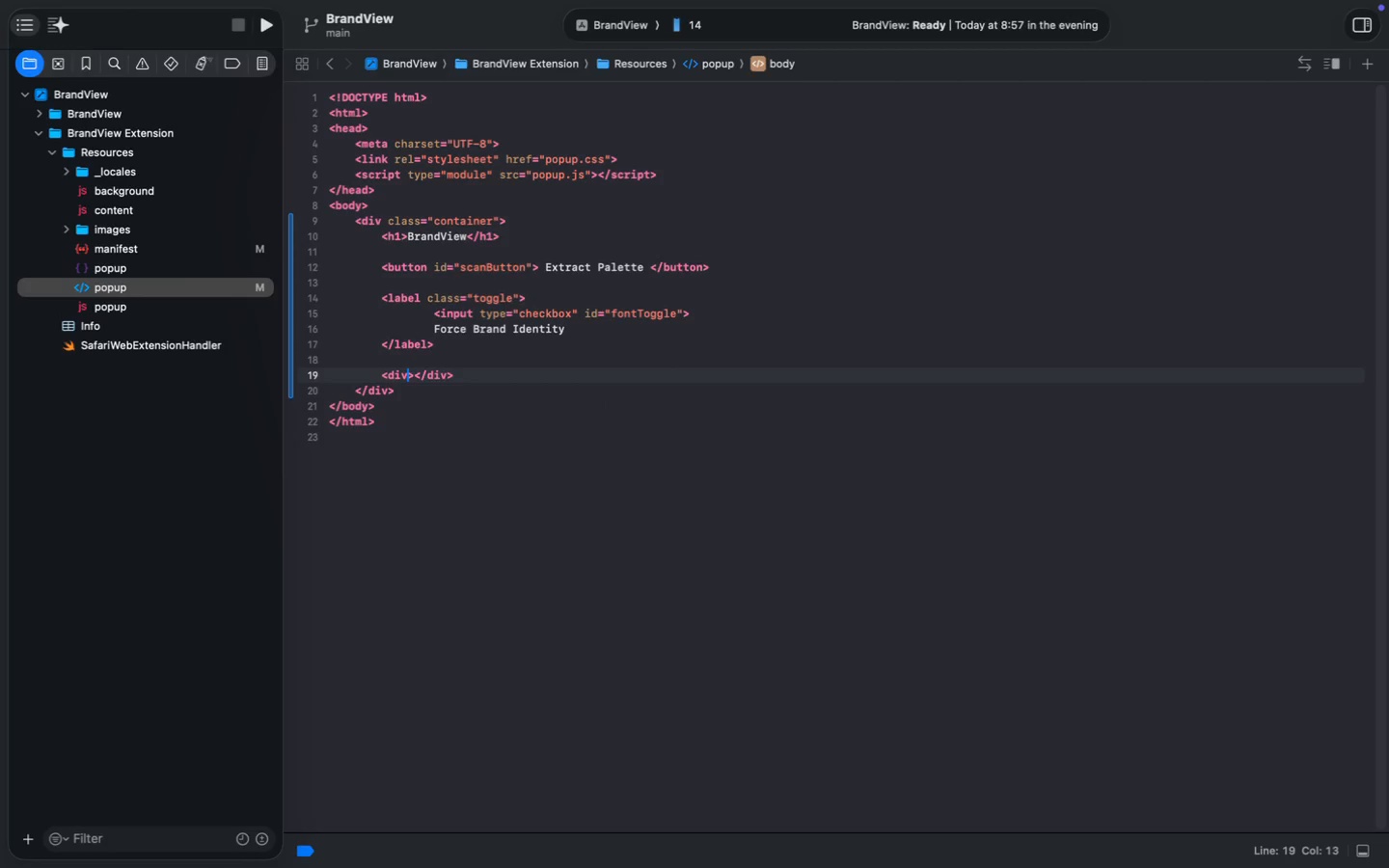 
key(ArrowLeft)
 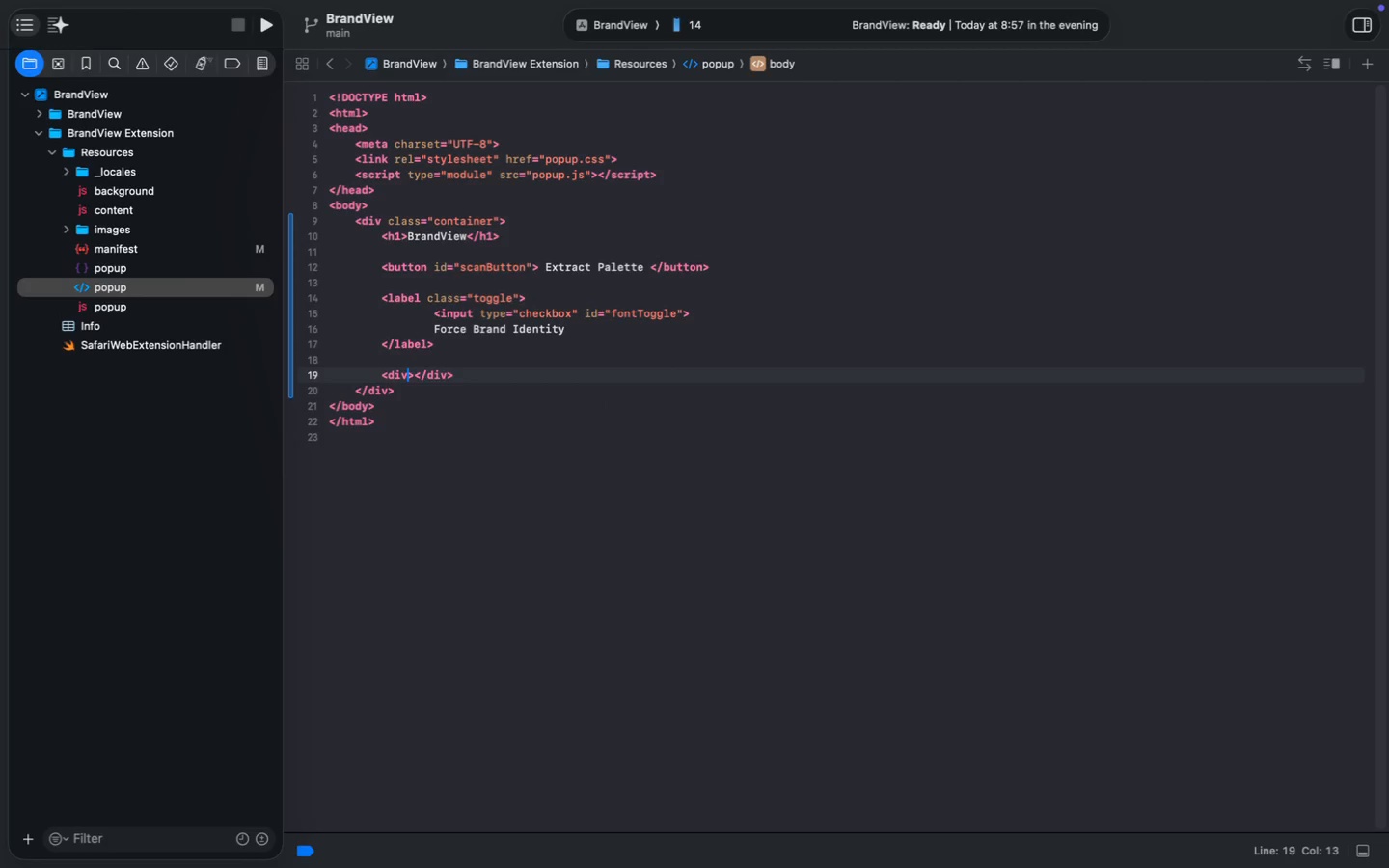 
type( id-)
key(Backspace)
type(-)
key(Backspace)
type(="")
 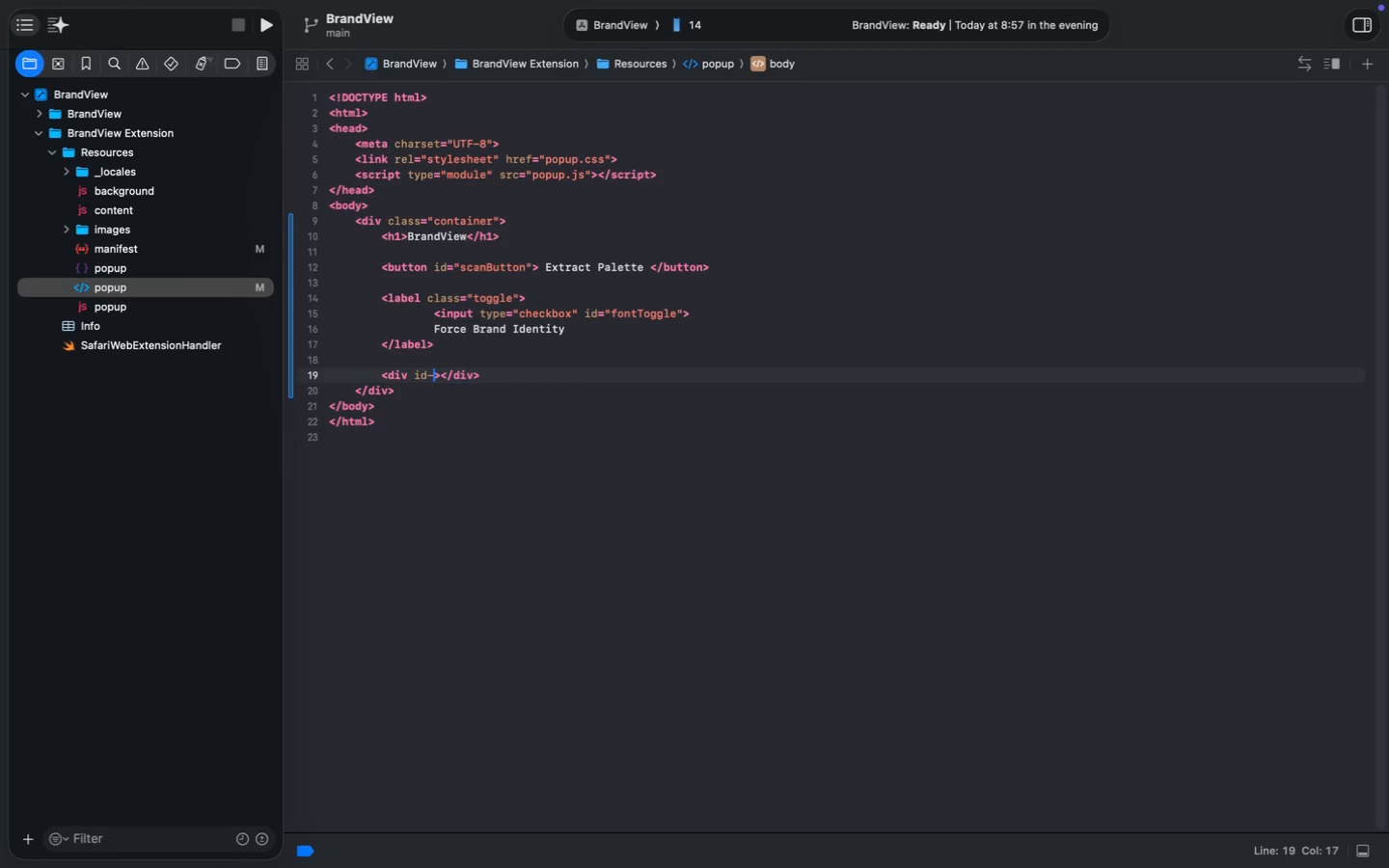 
 